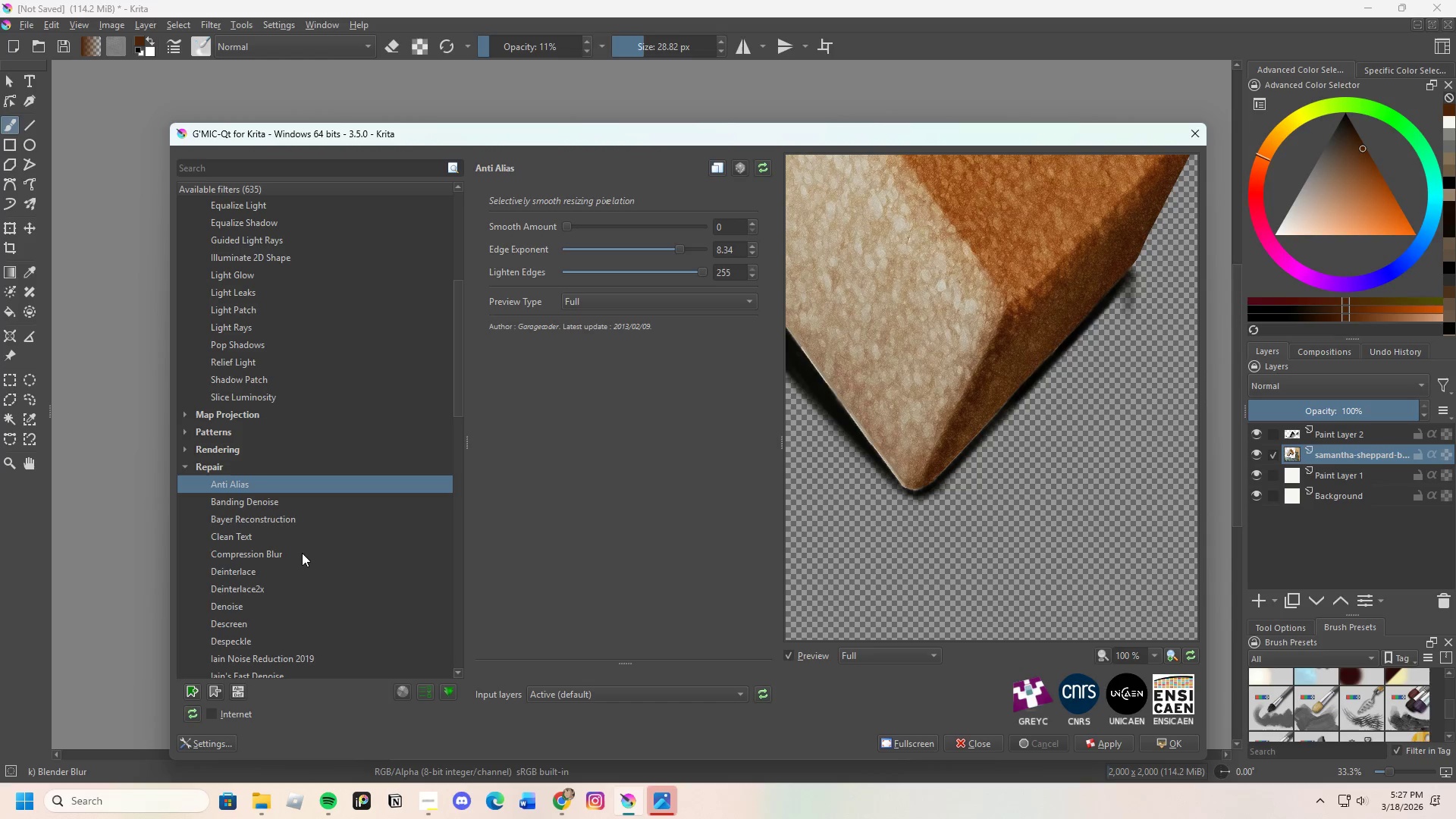 
wait(6.52)
 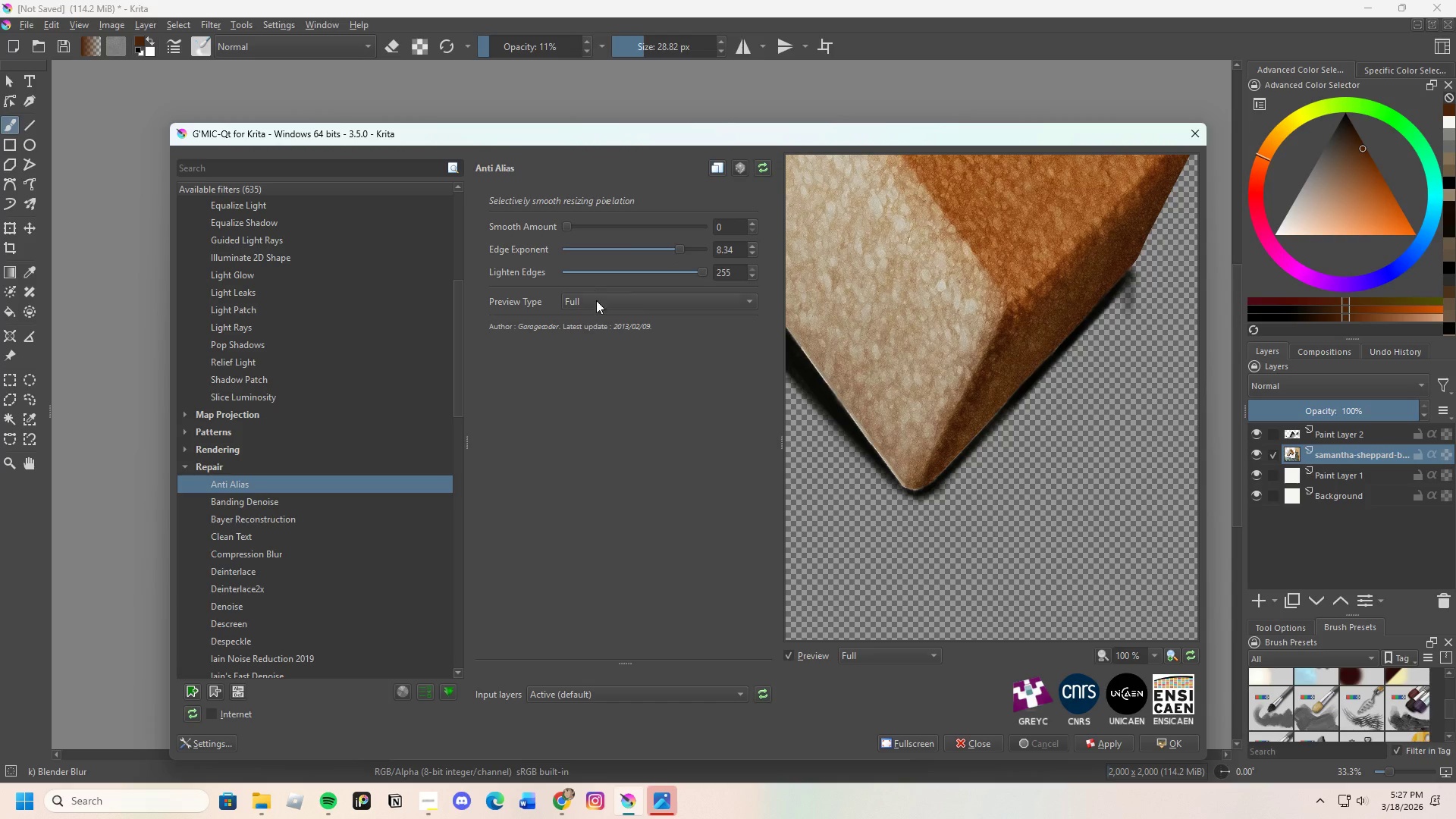 
scroll: coordinate [300, 552], scroll_direction: down, amount: 5.0
 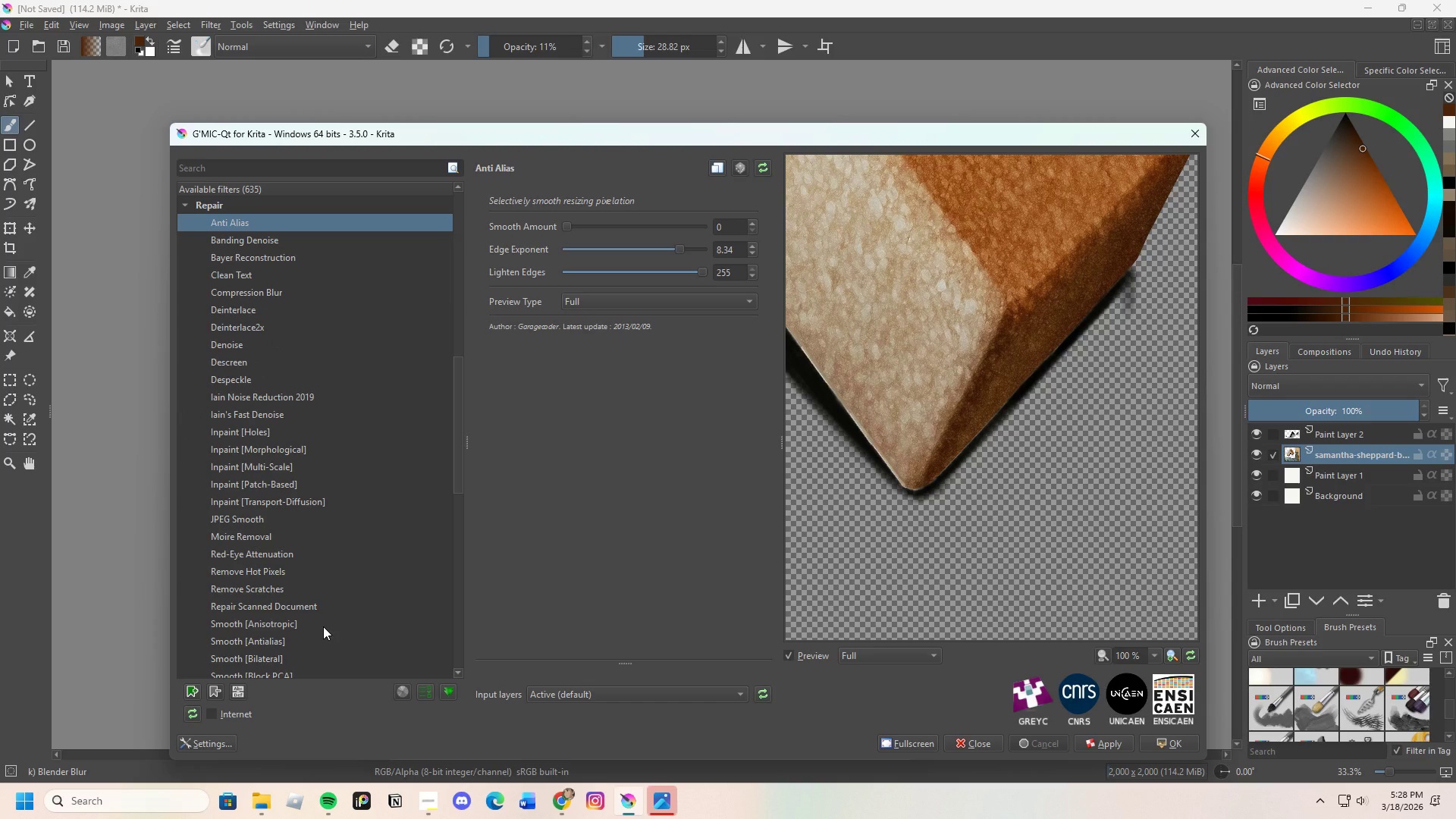 
wait(5.87)
 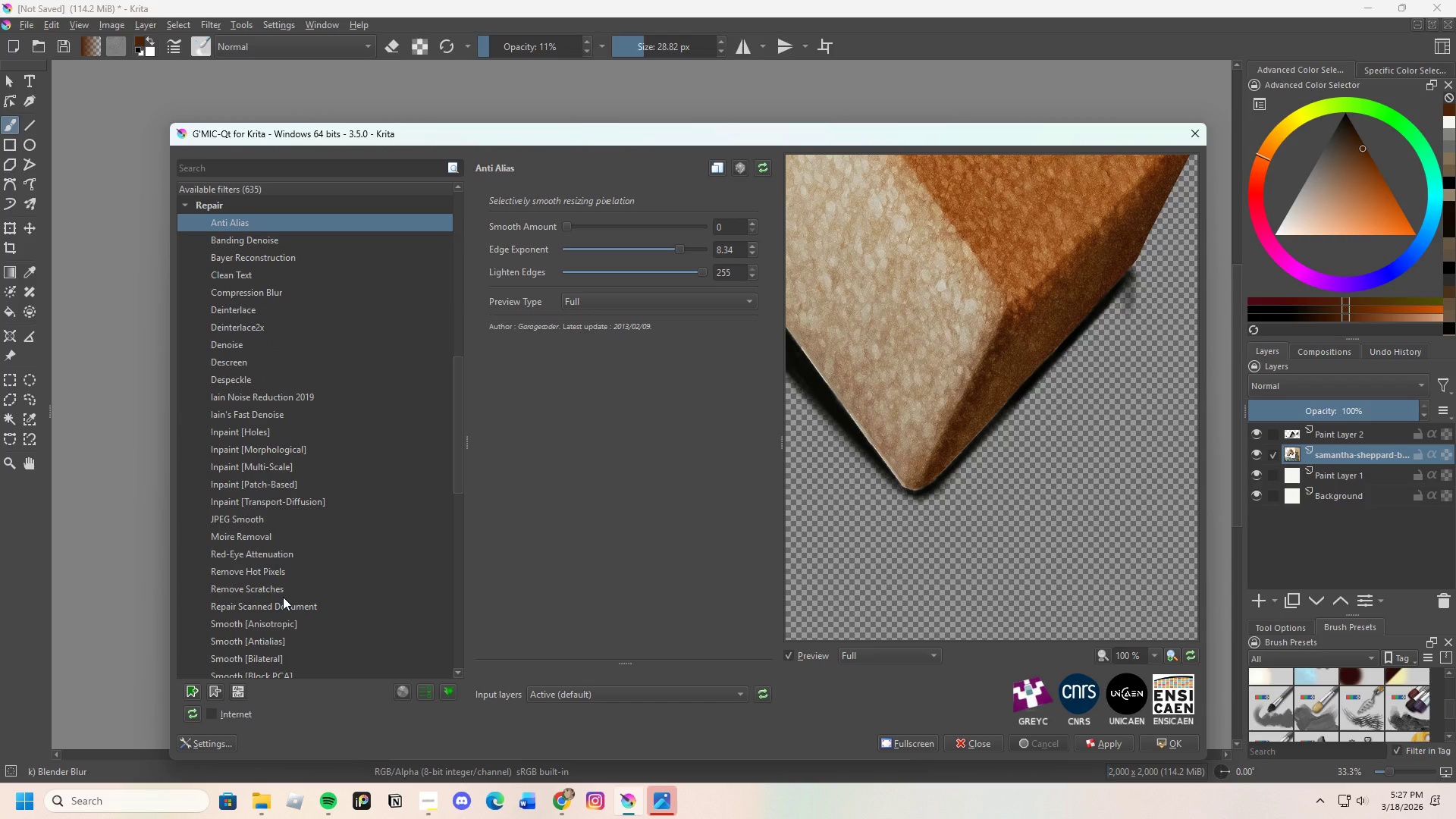 
scroll: coordinate [281, 619], scroll_direction: down, amount: 7.0
 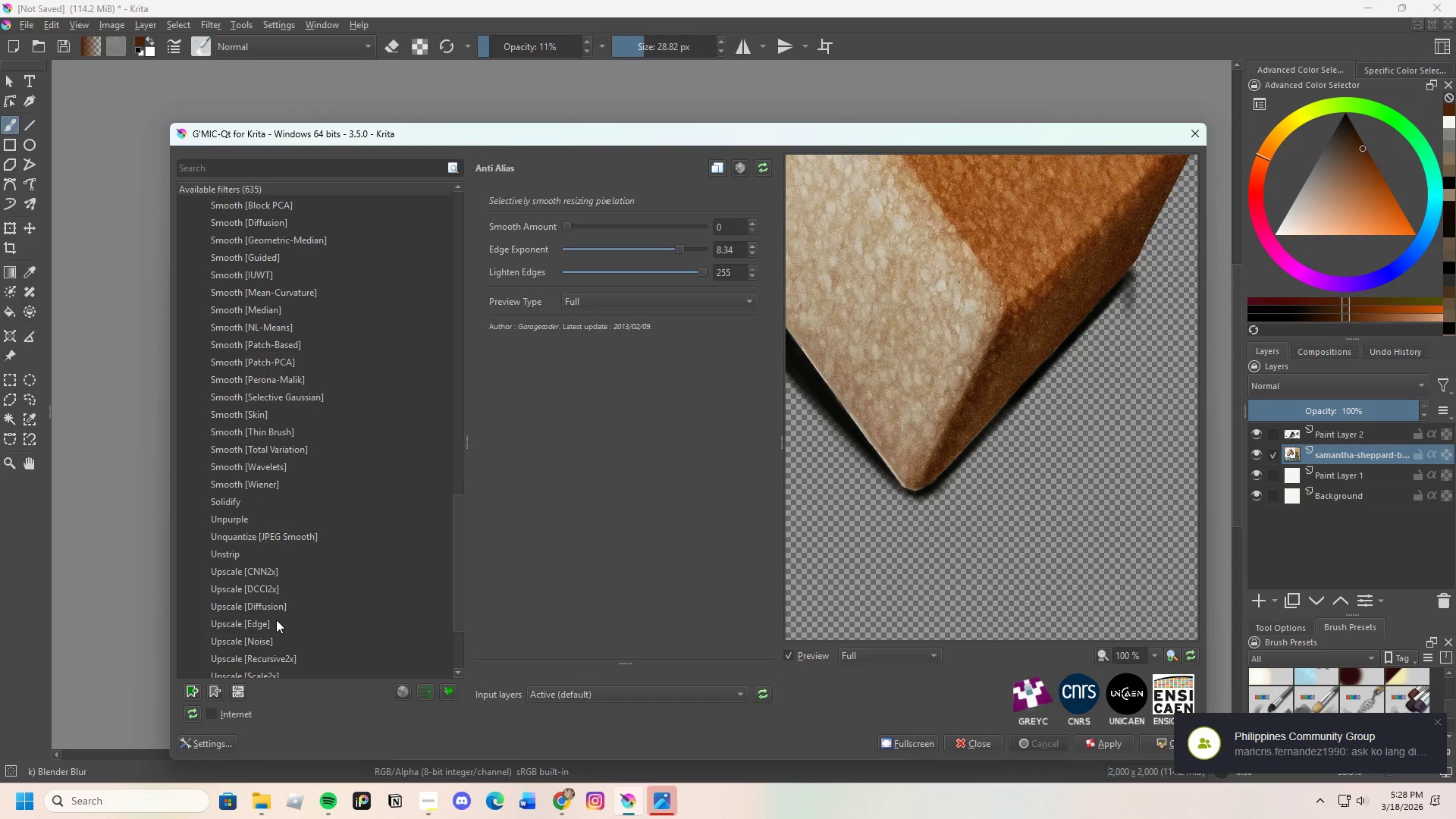 
scroll: coordinate [268, 620], scroll_direction: down, amount: 2.0
 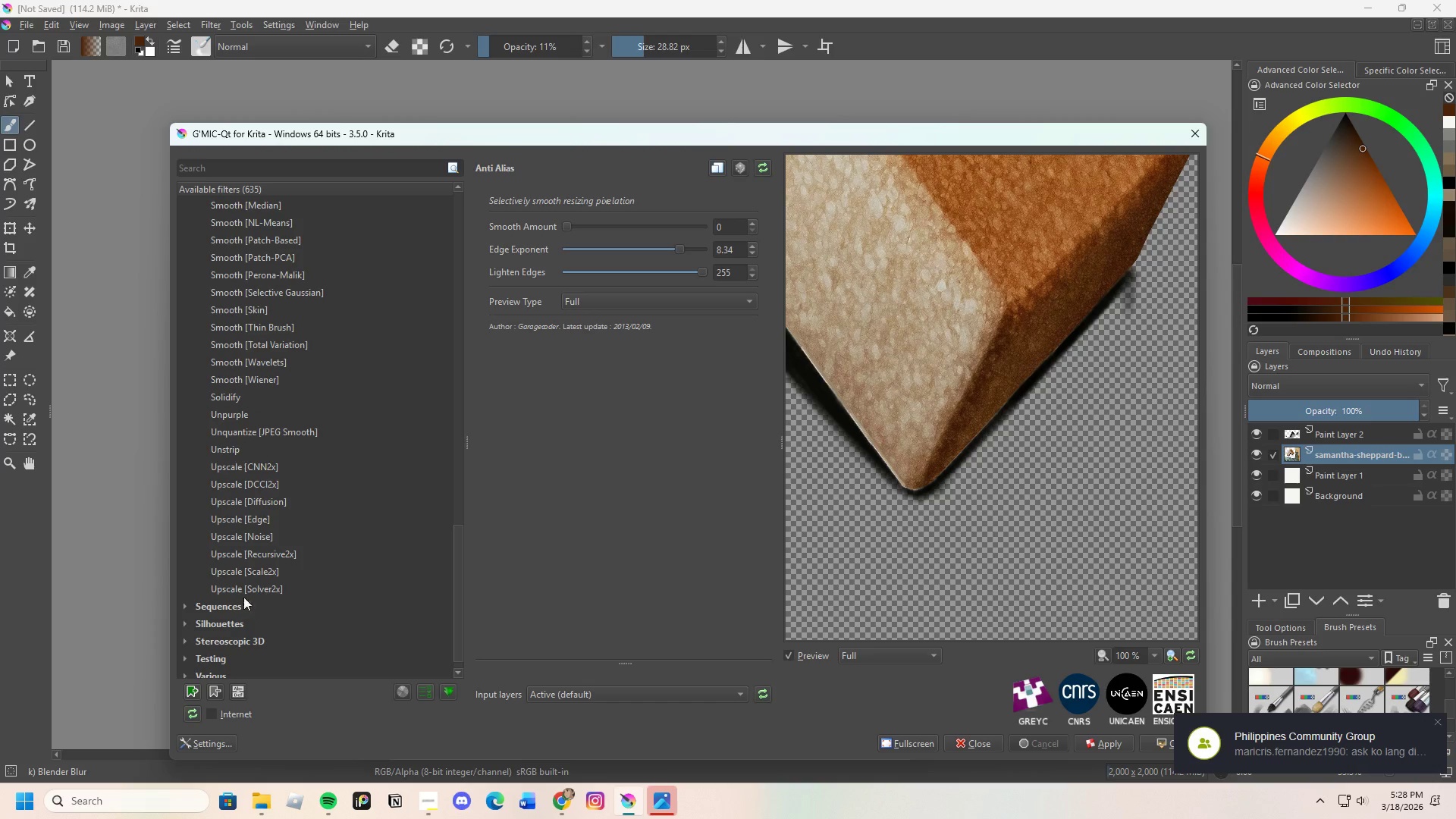 
left_click([225, 571])
 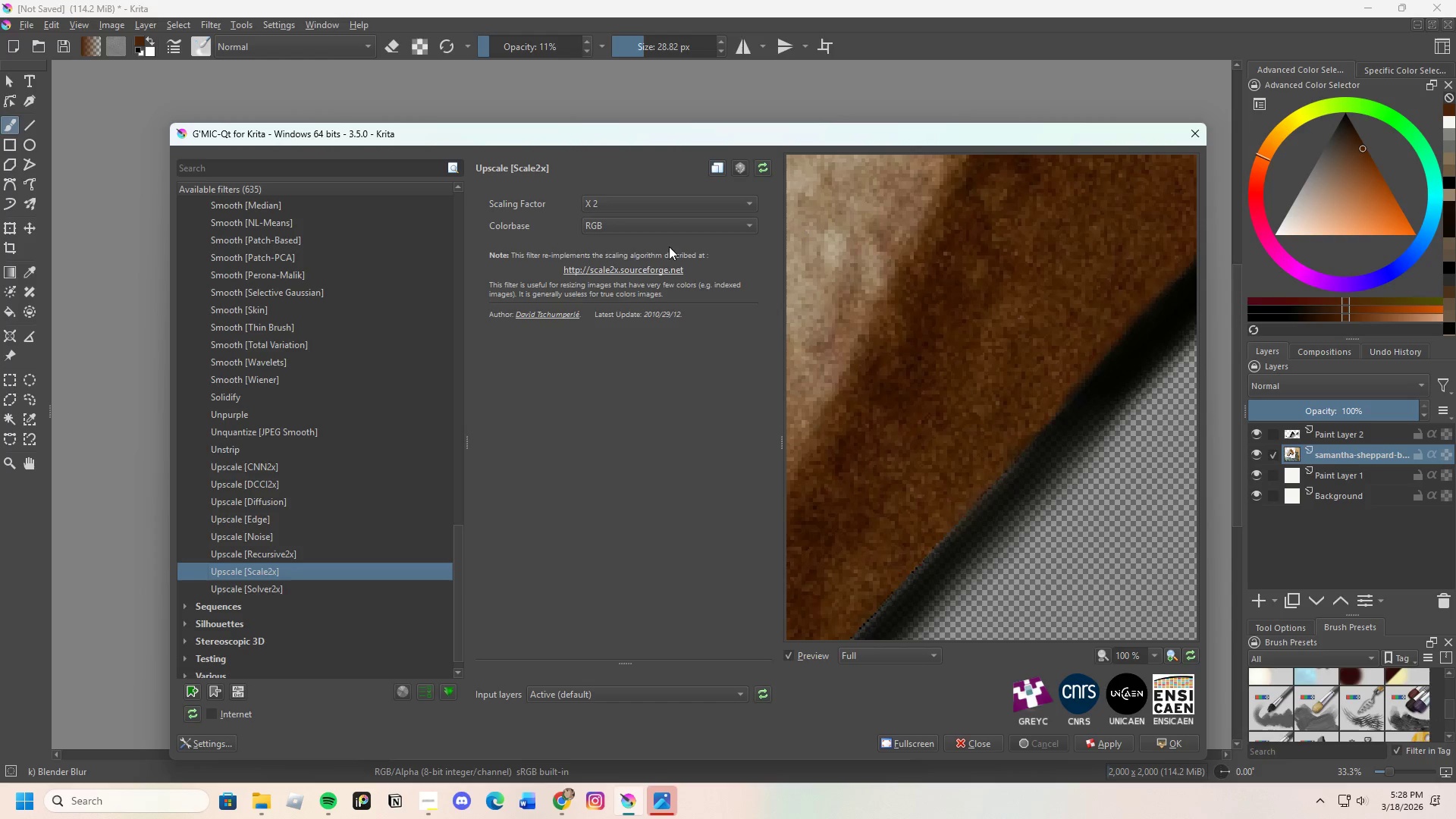 
scroll: coordinate [897, 541], scroll_direction: down, amount: 1.0
 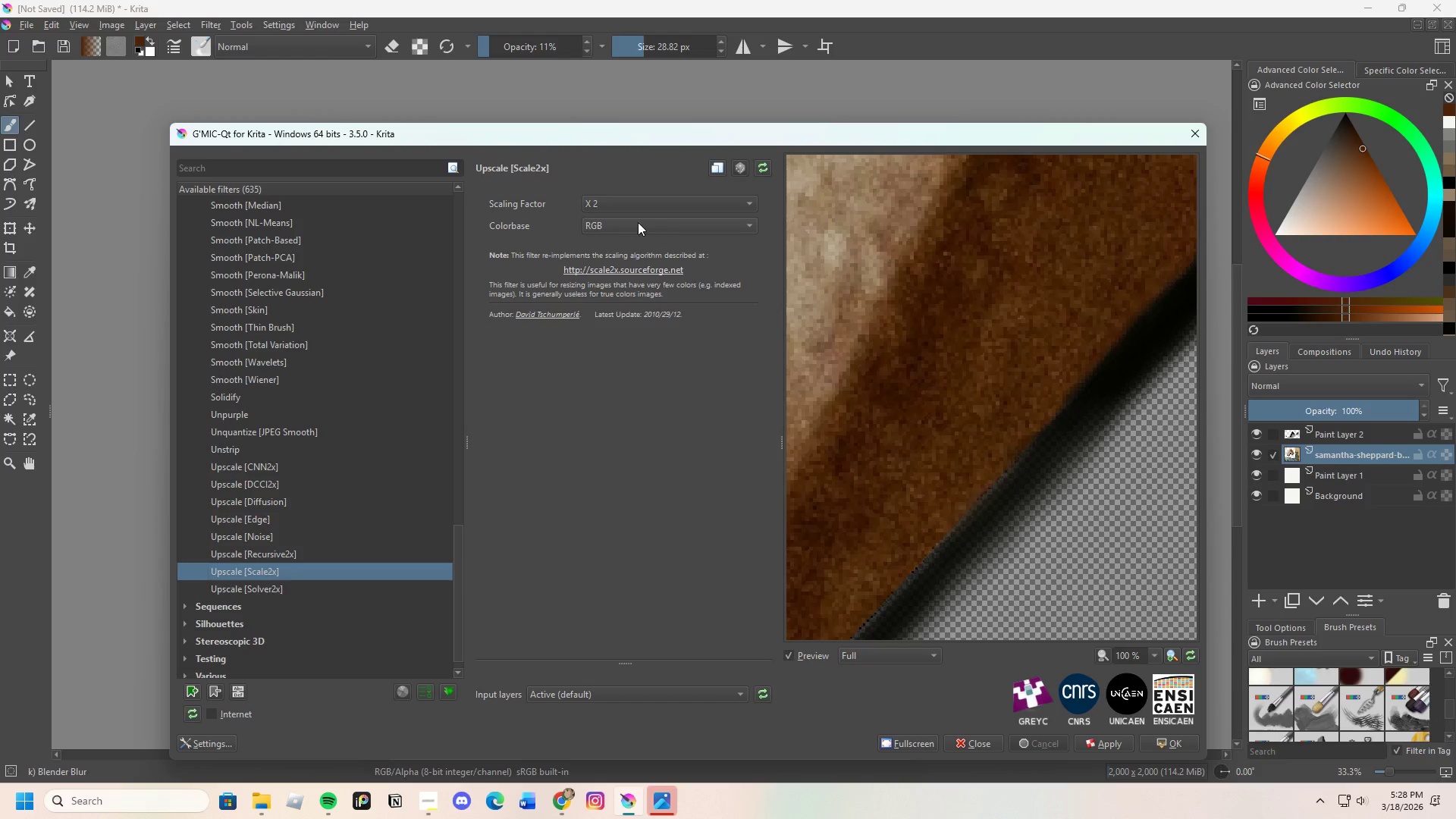 
left_click([621, 205])
 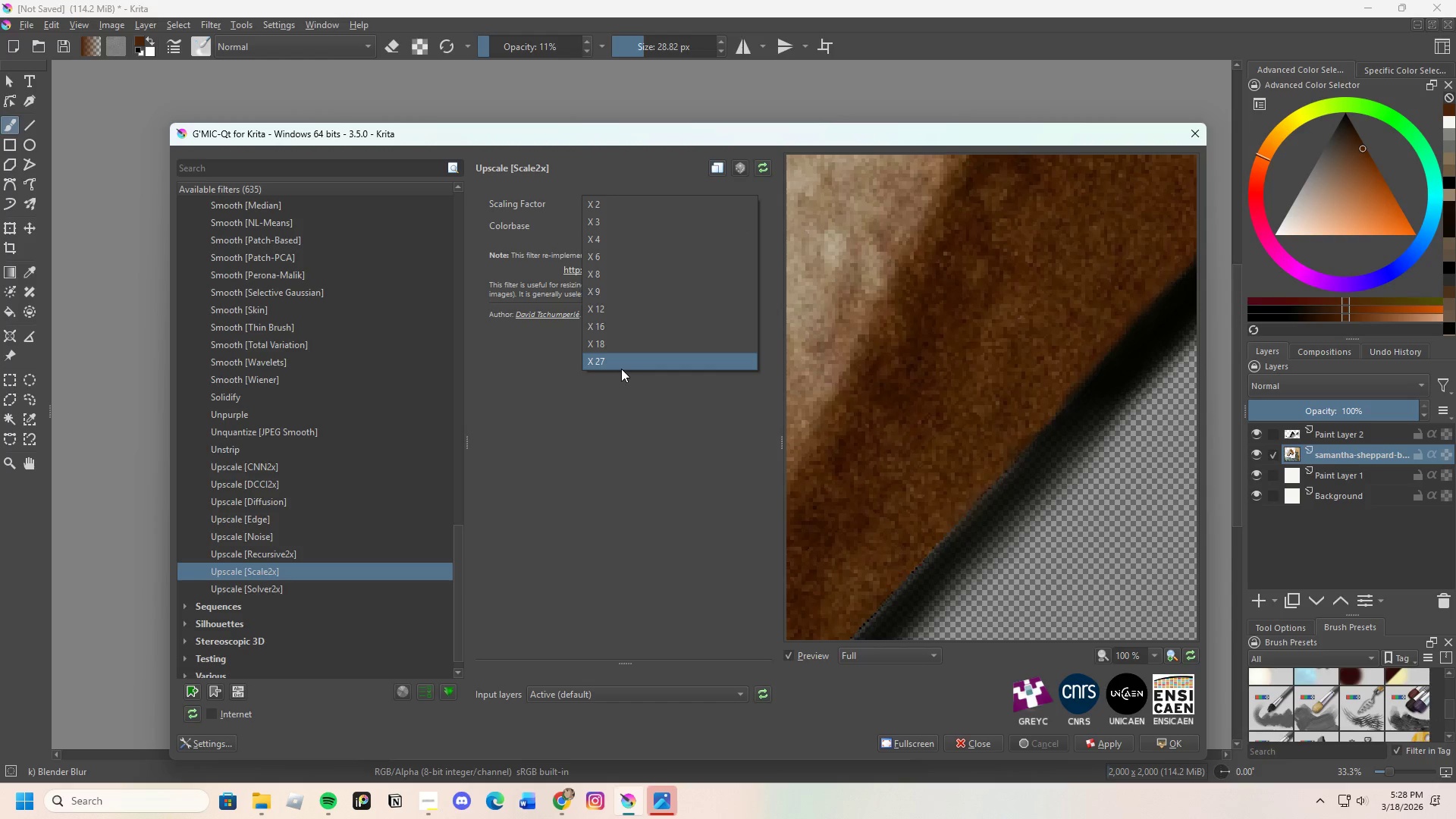 
left_click([620, 364])
 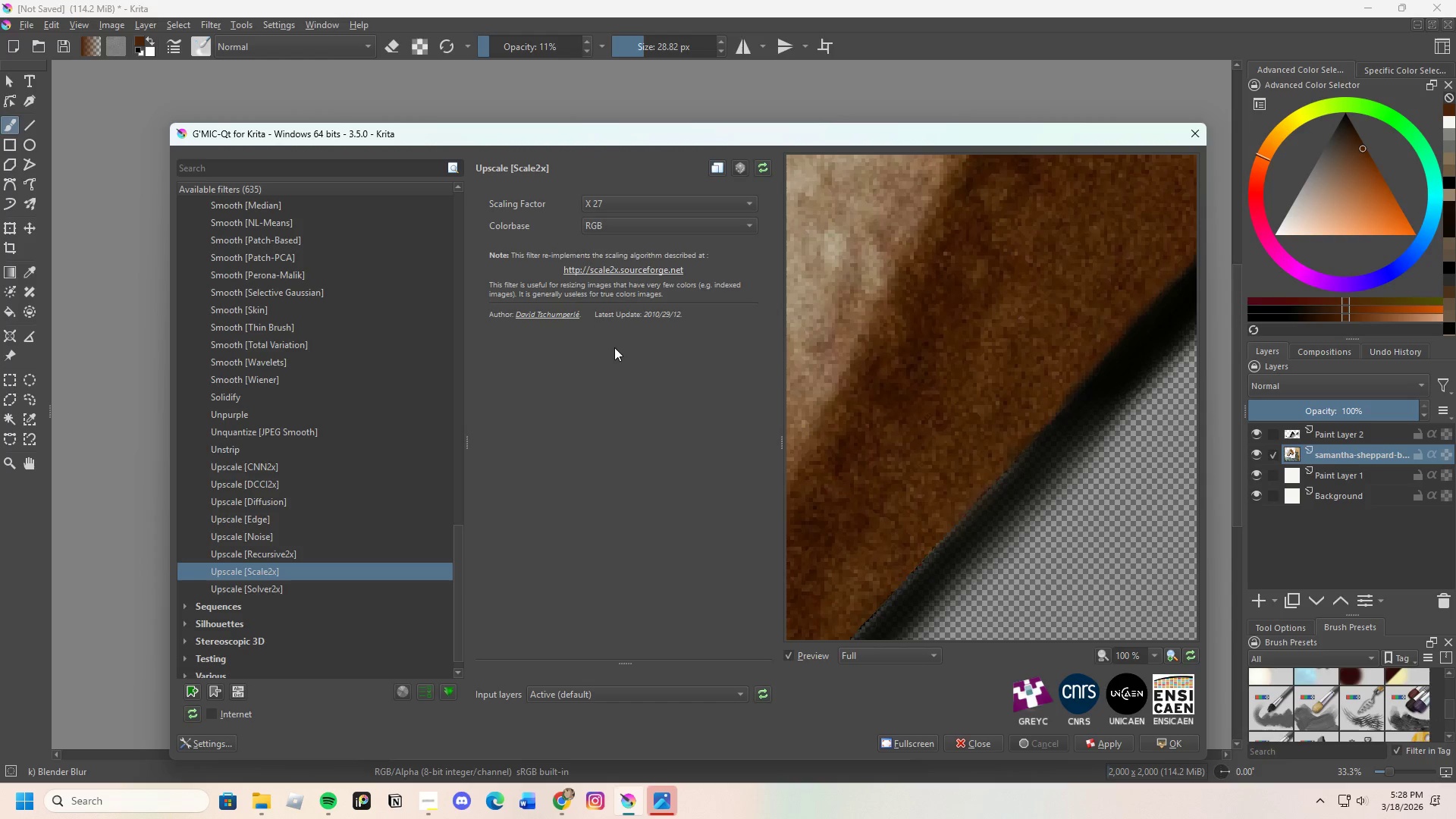 
left_click([630, 198])
 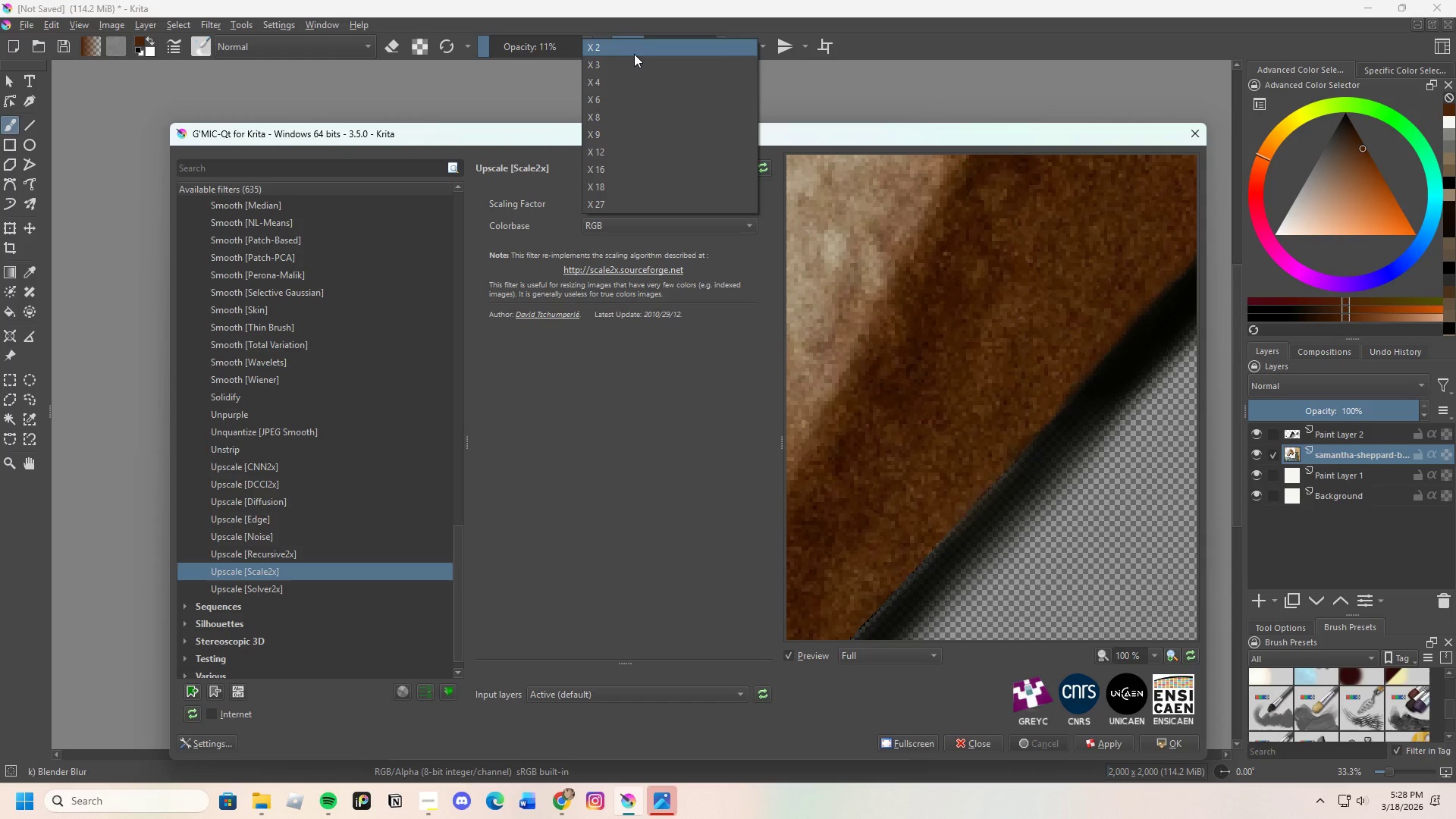 
left_click([634, 66])
 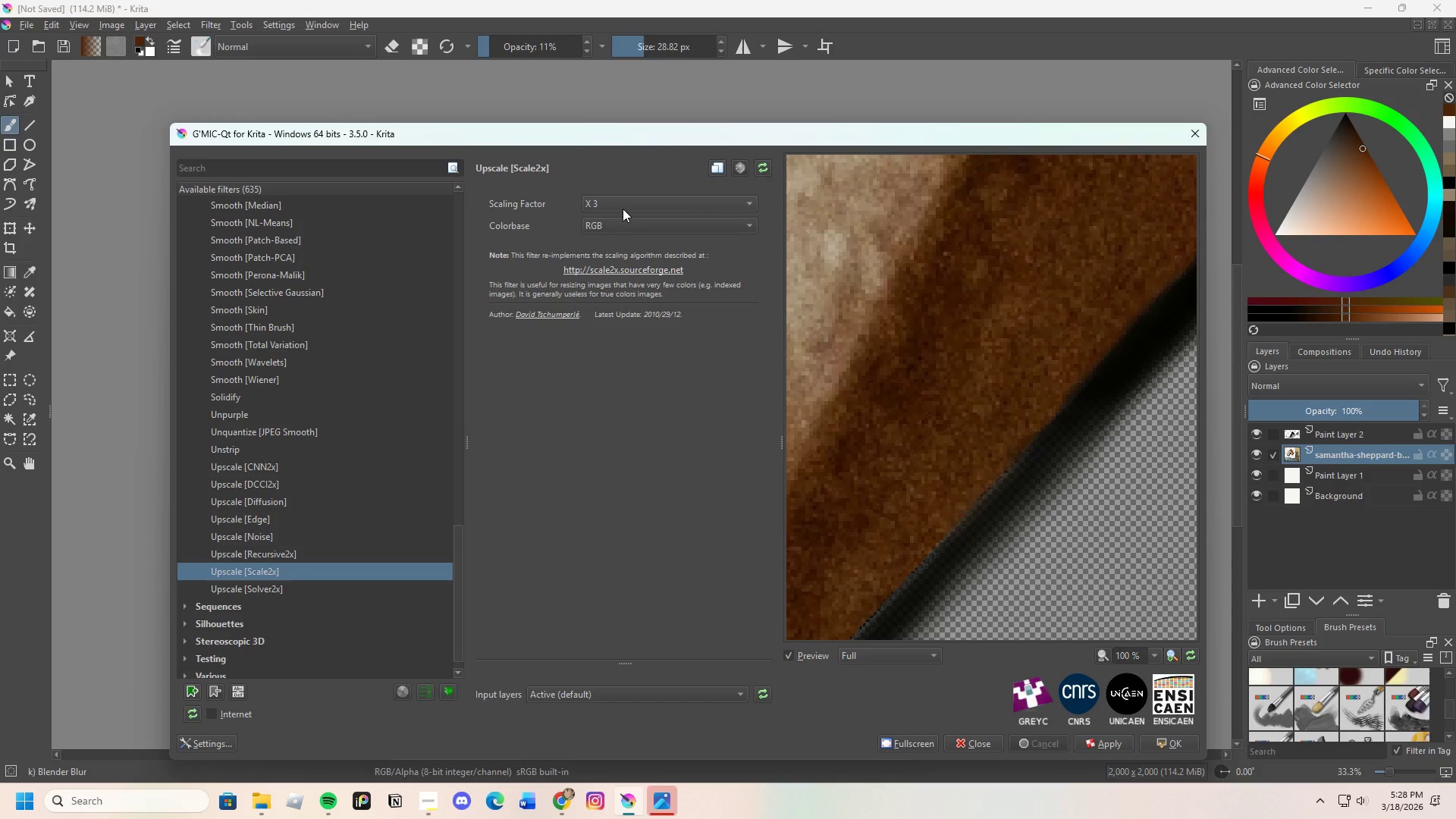 
double_click([626, 223])
 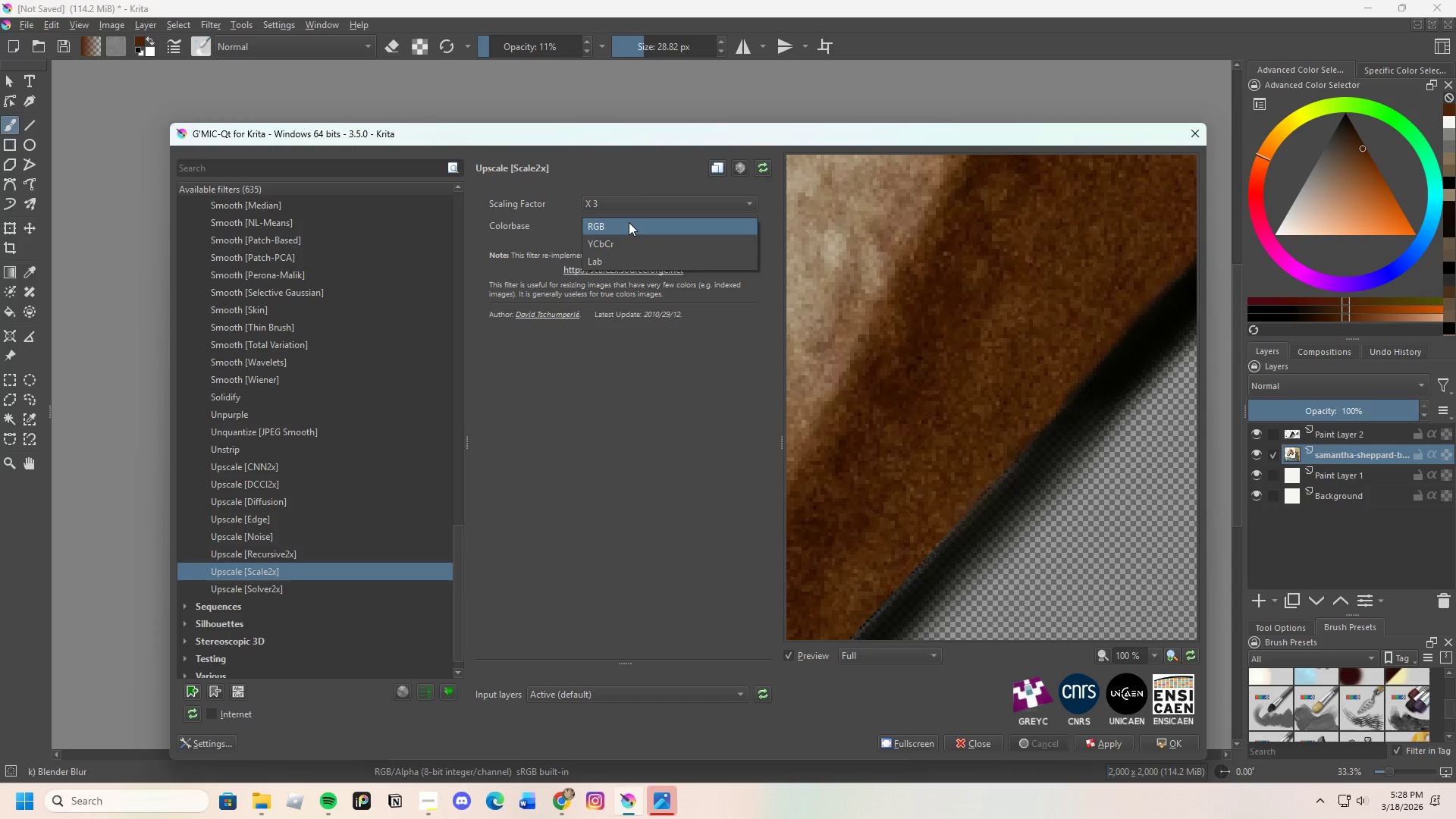 
left_click([629, 222])
 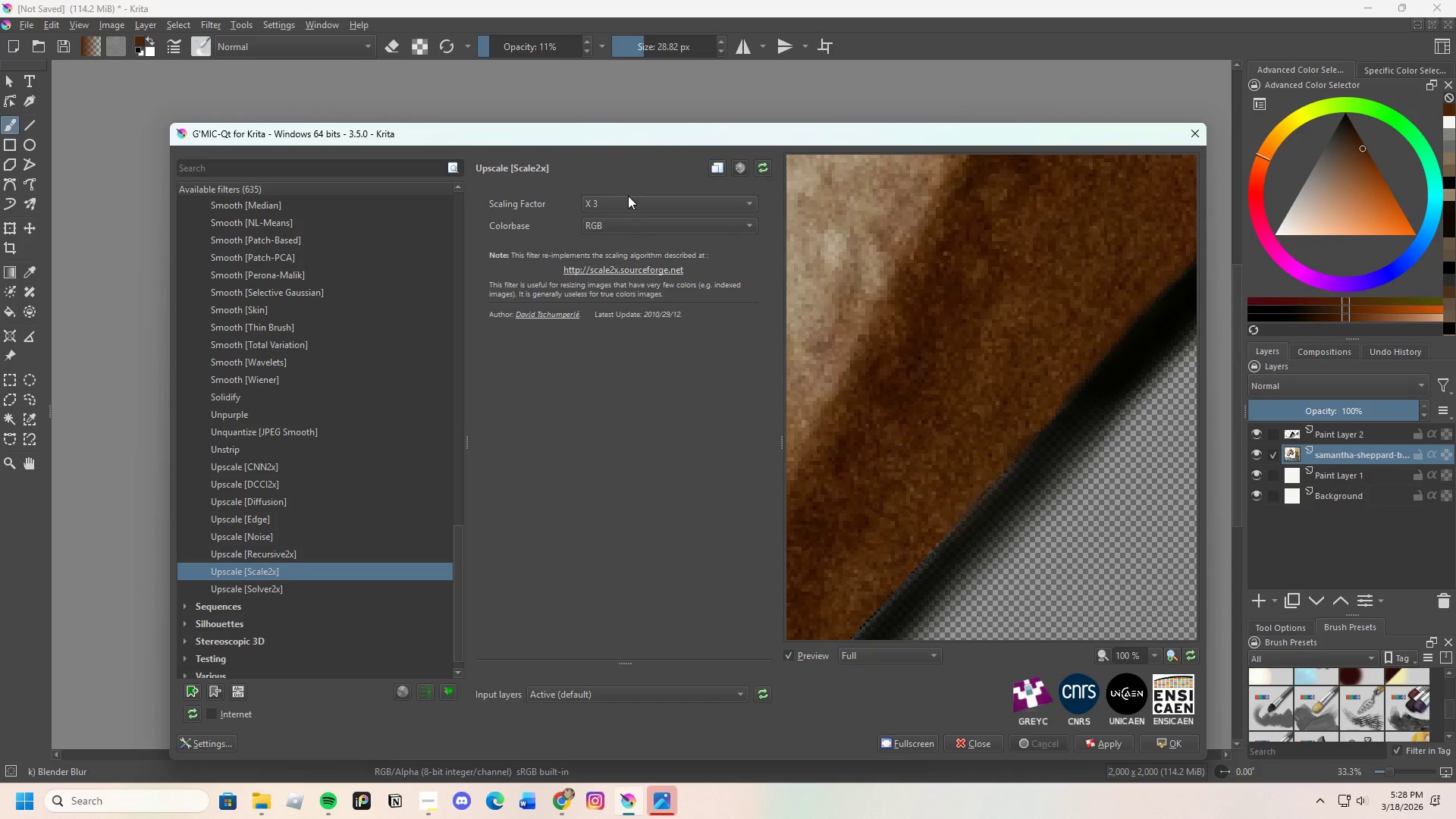 
double_click([628, 196])
 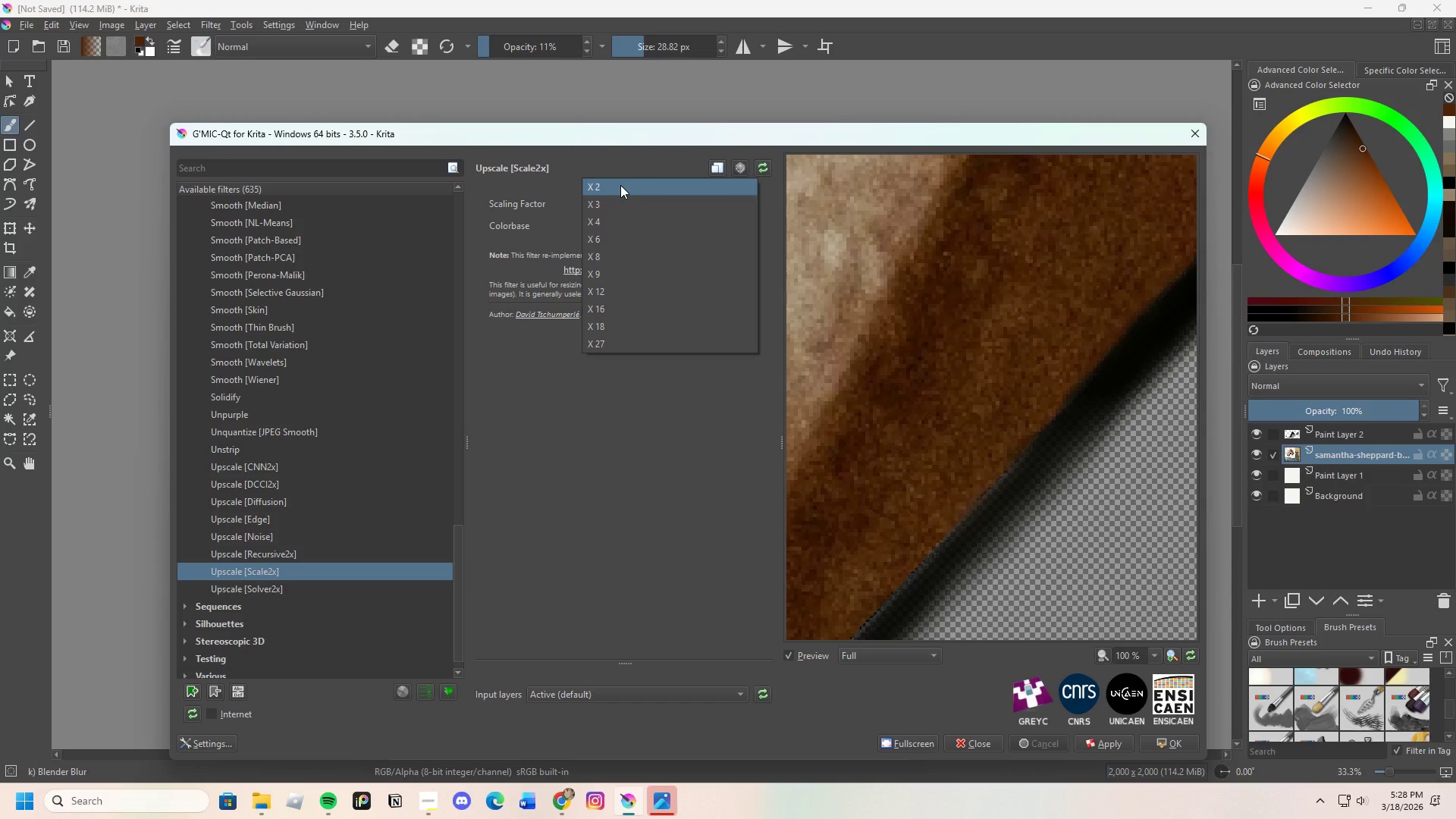 
left_click([620, 185])
 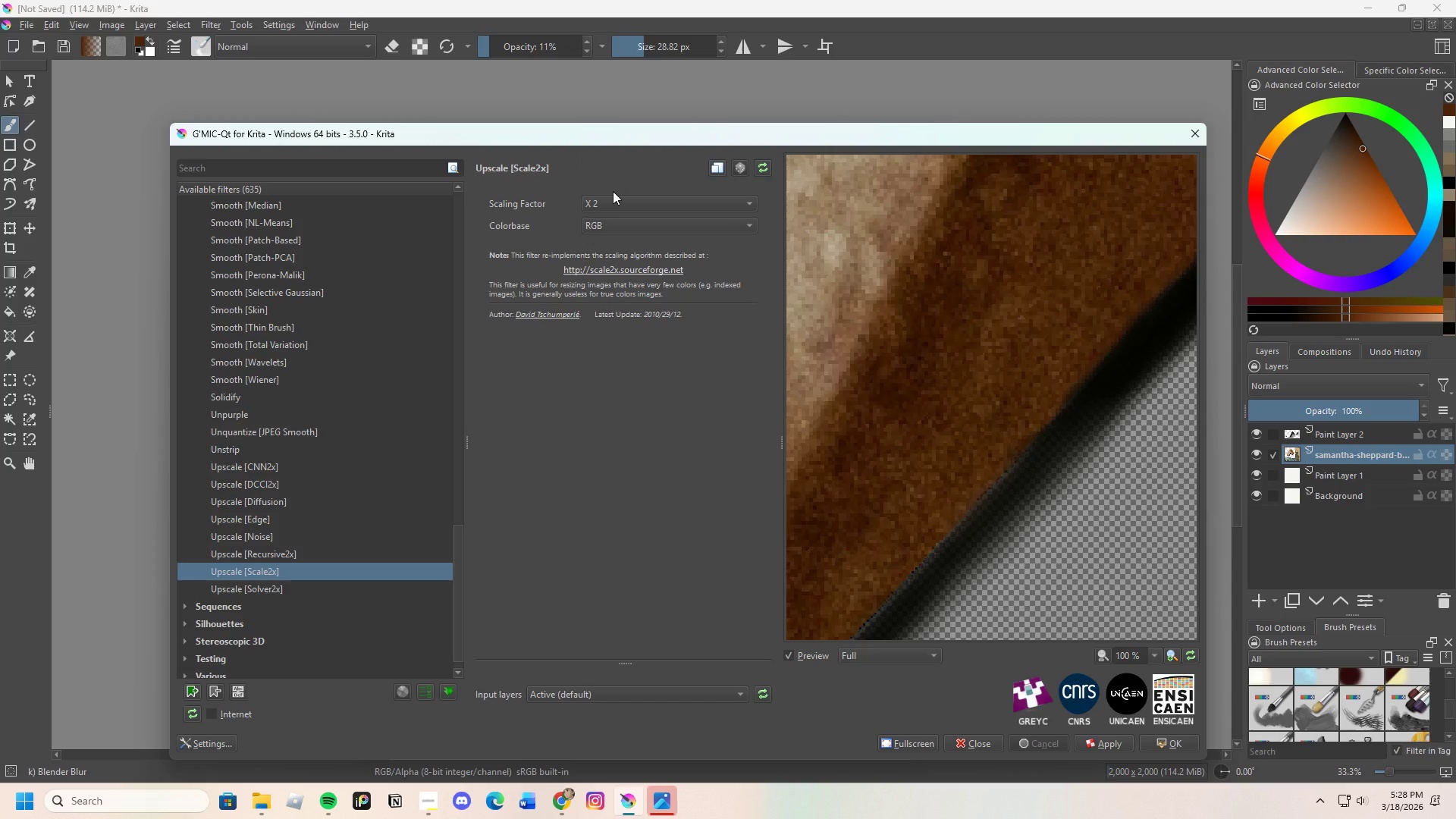 
wait(9.17)
 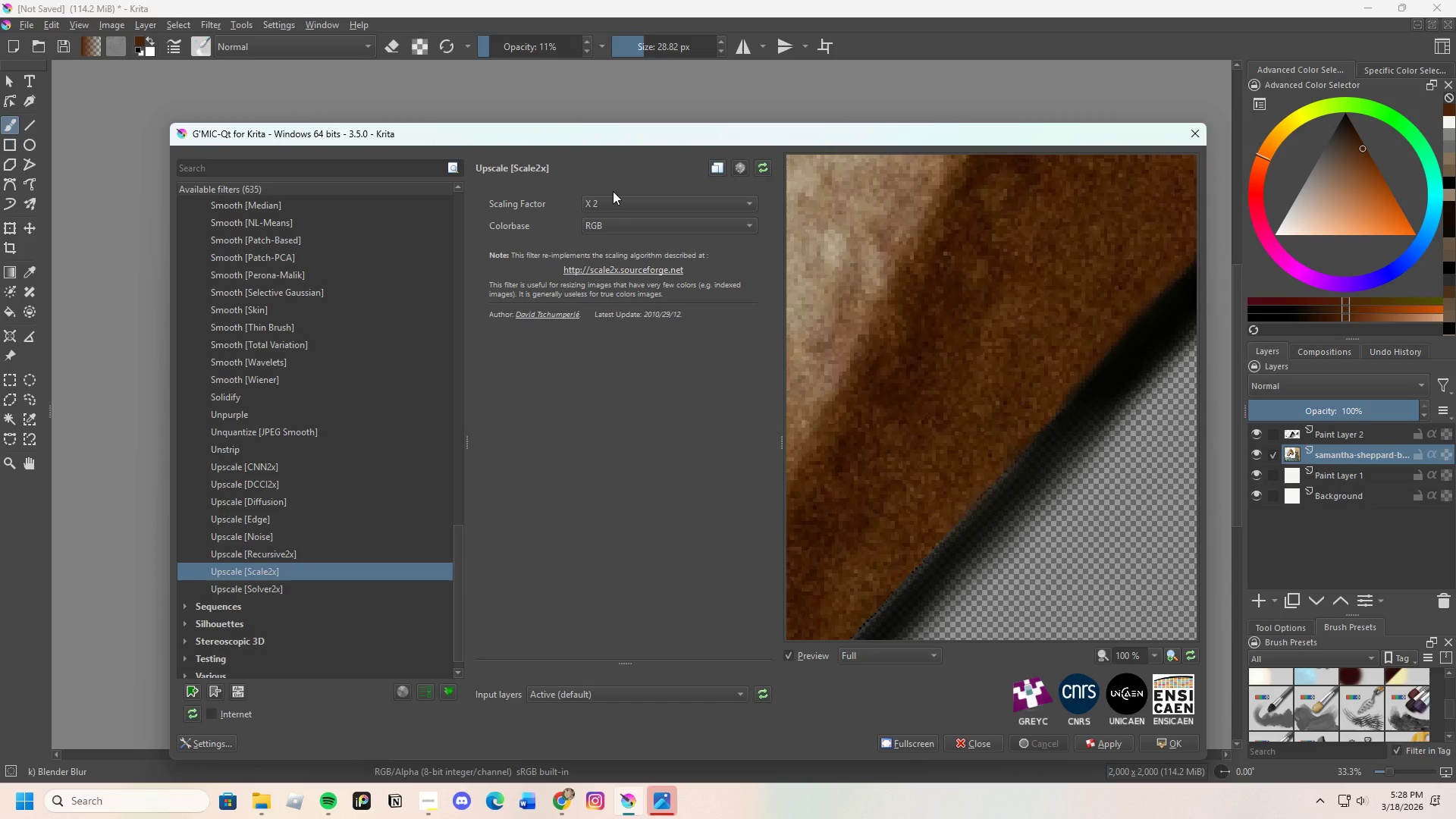 
left_click([234, 391])
 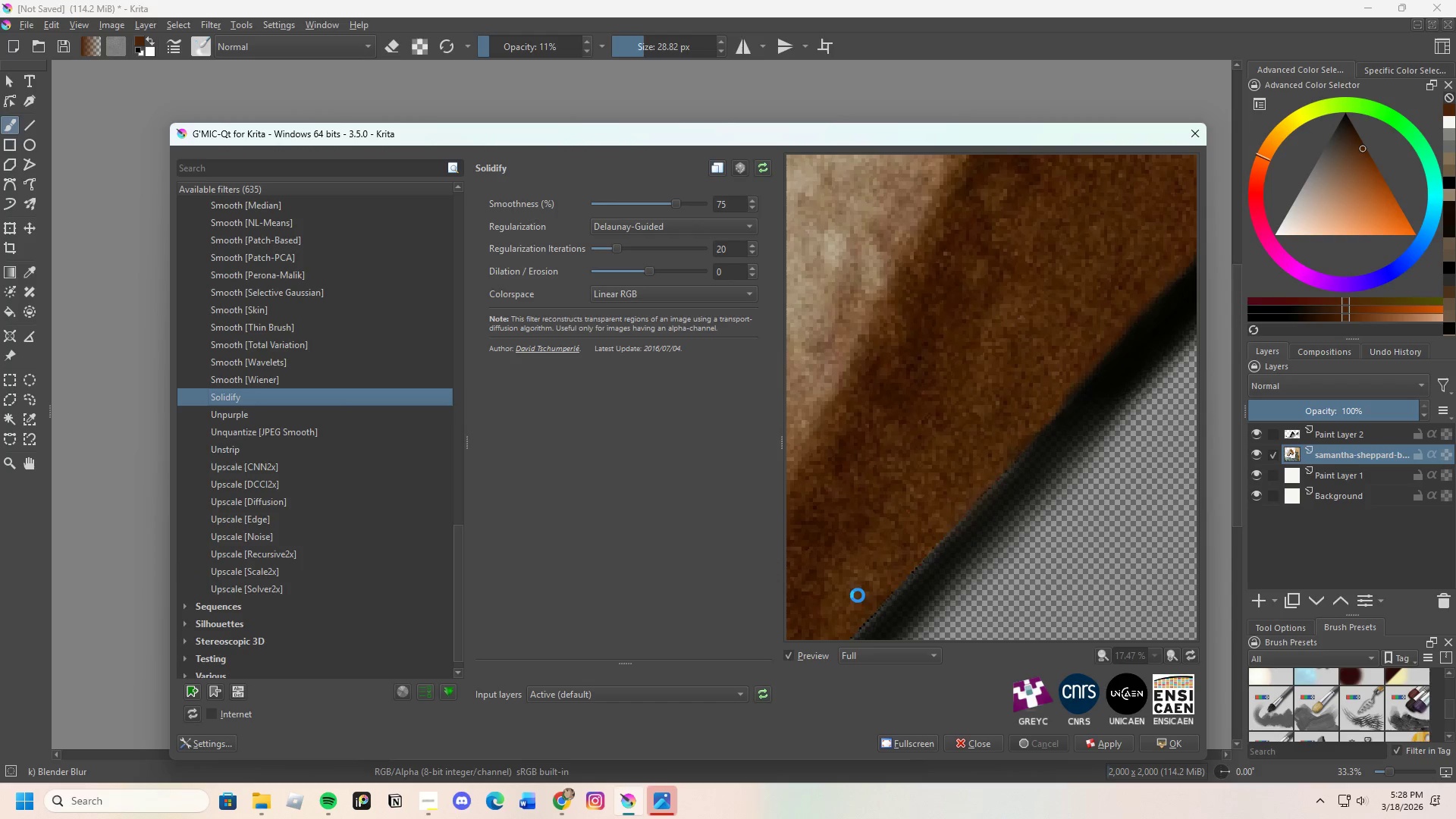 
scroll: coordinate [874, 588], scroll_direction: down, amount: 3.0
 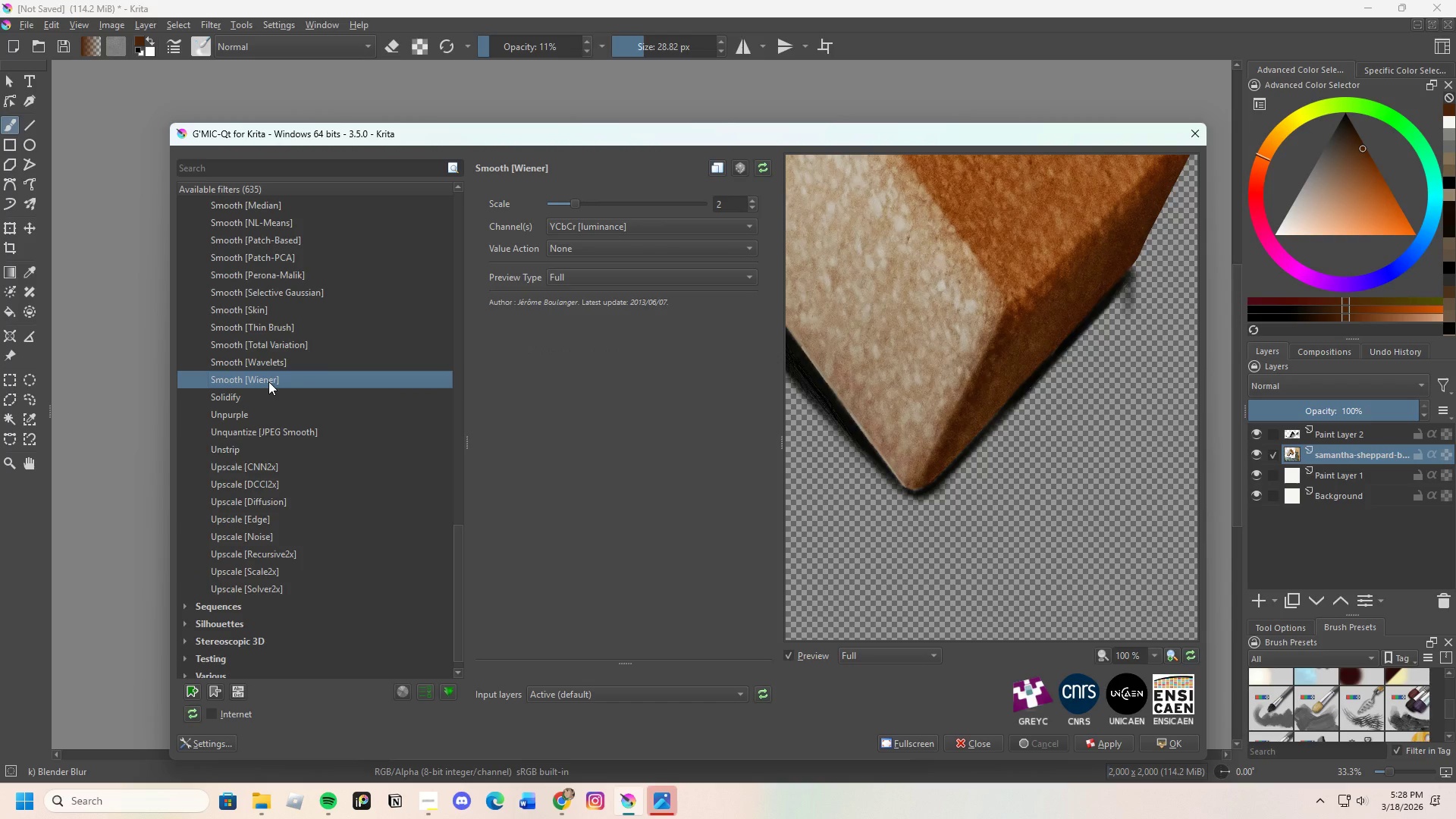 
left_click([259, 353])
 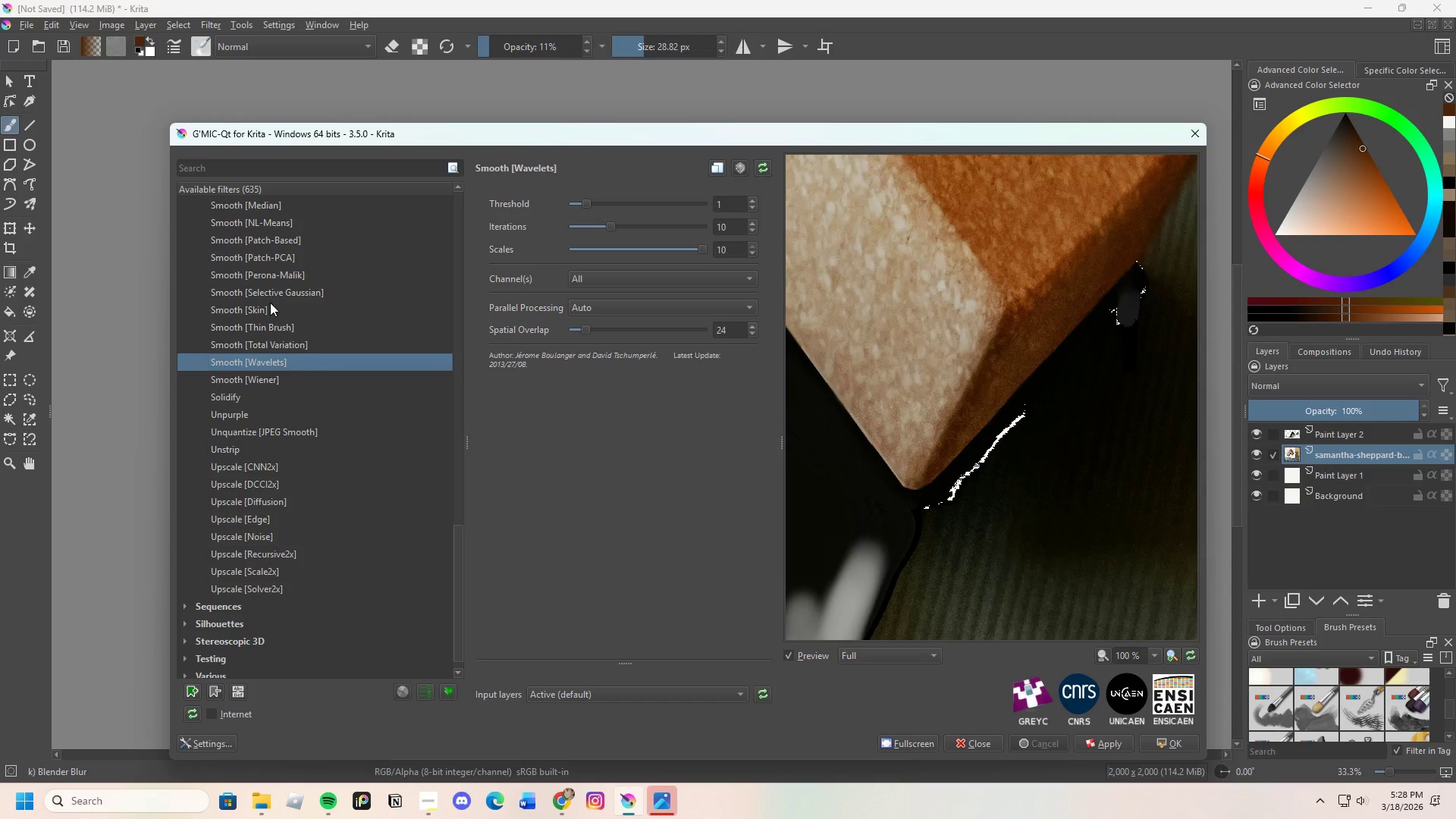 
scroll: coordinate [288, 363], scroll_direction: up, amount: 2.0
 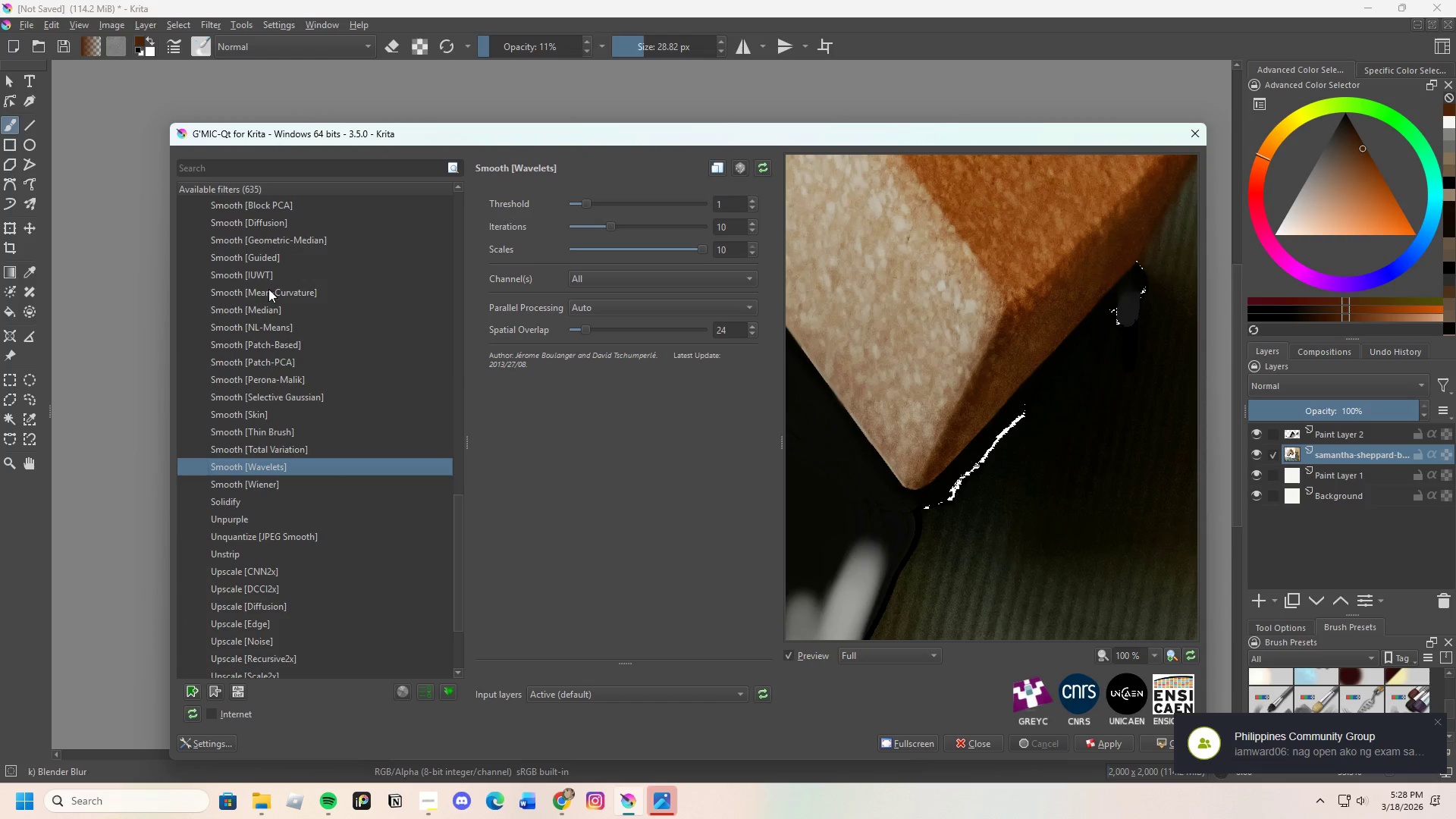 
left_click([262, 278])
 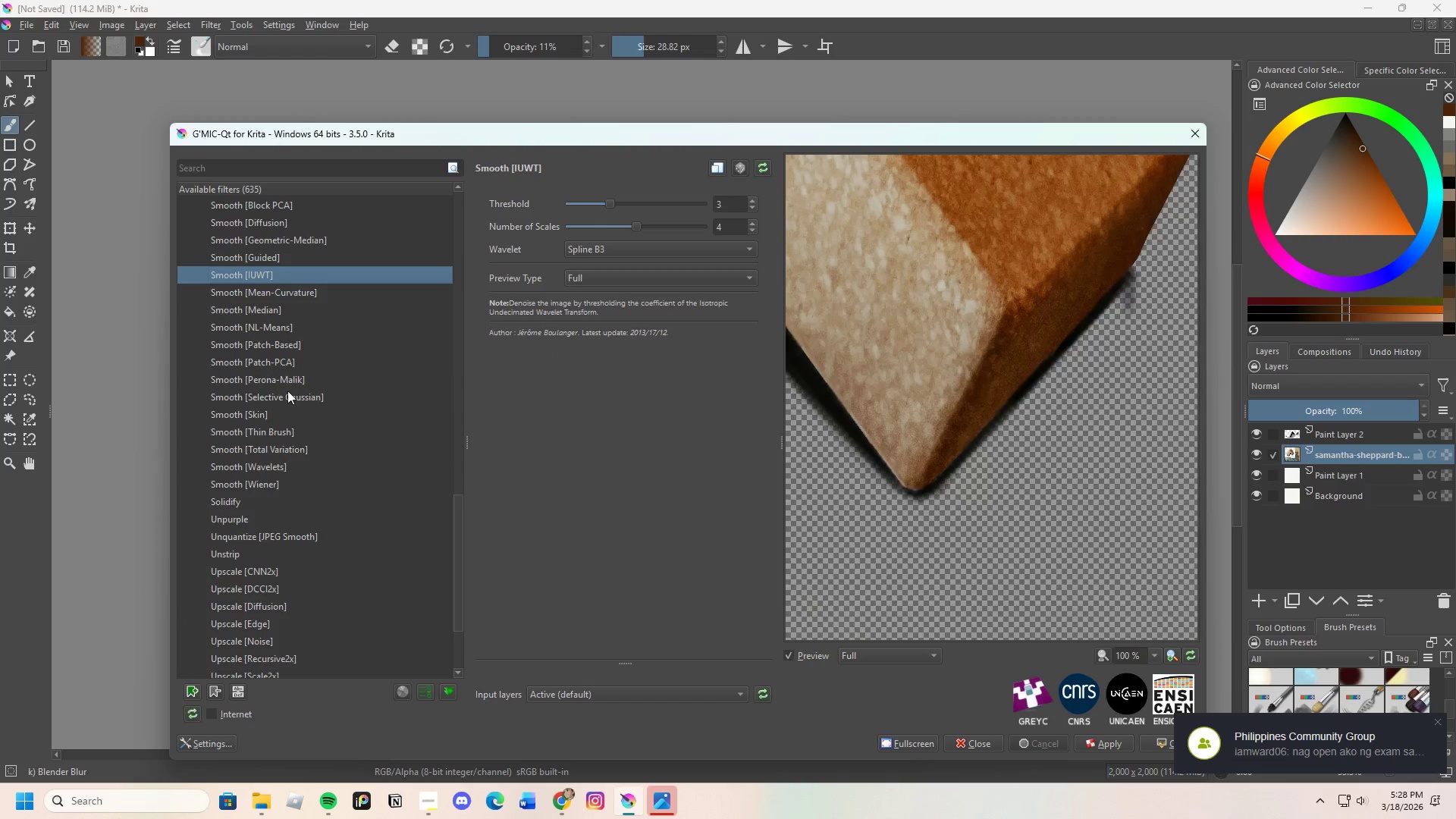 
scroll: coordinate [277, 381], scroll_direction: up, amount: 3.0
 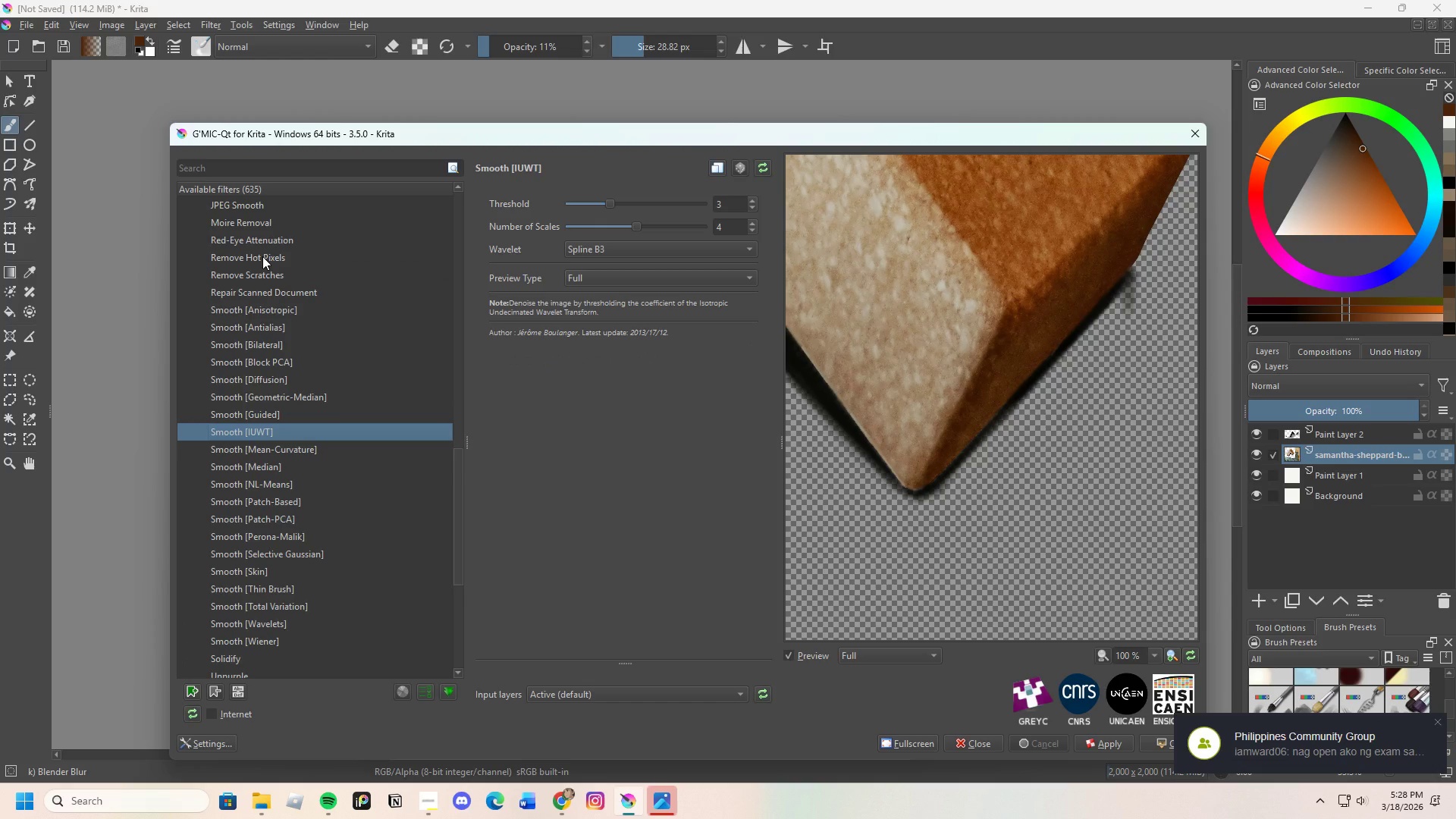 
left_click([262, 256])
 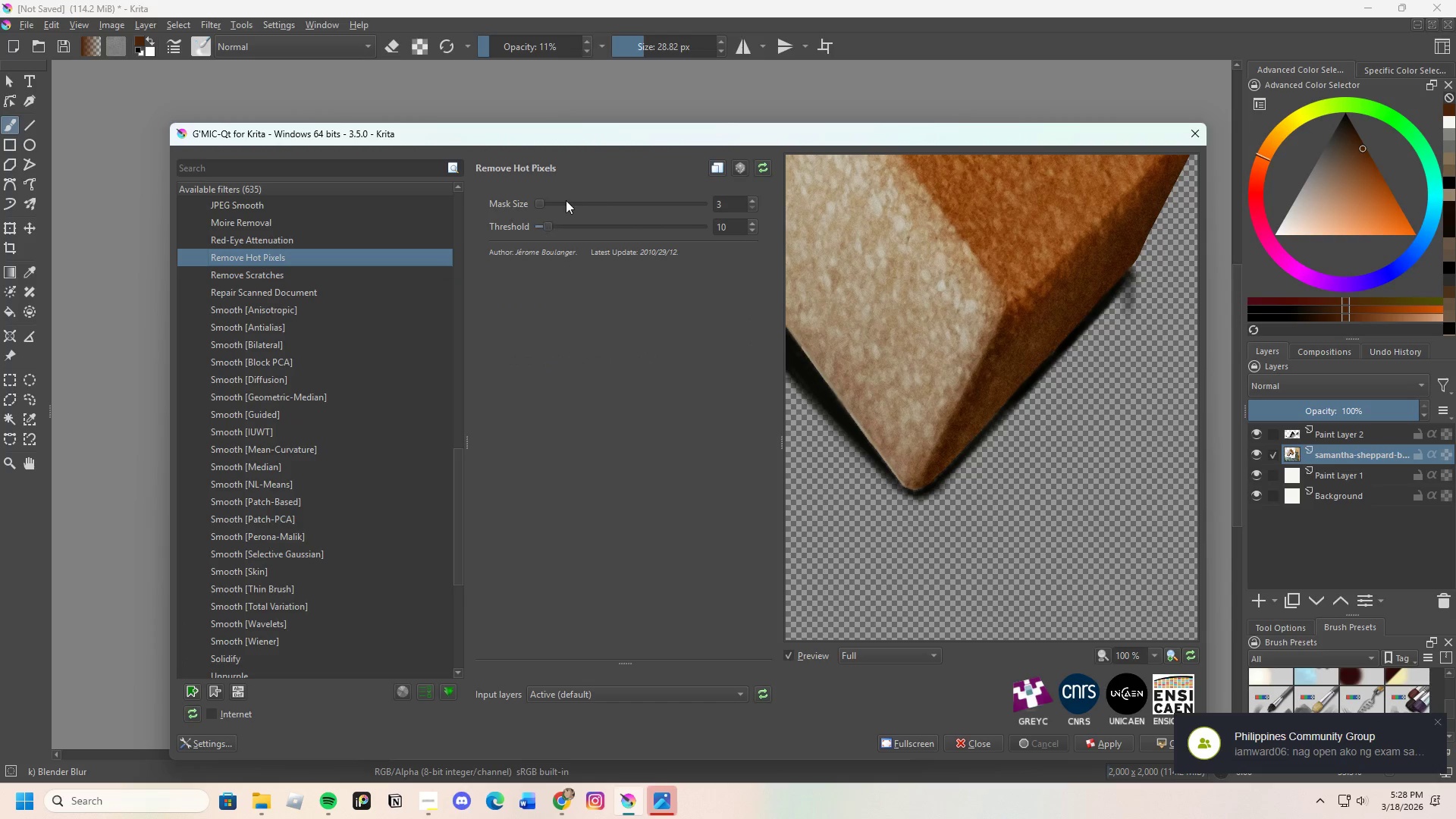 
left_click_drag(start_coordinate=[538, 199], to_coordinate=[600, 218])
 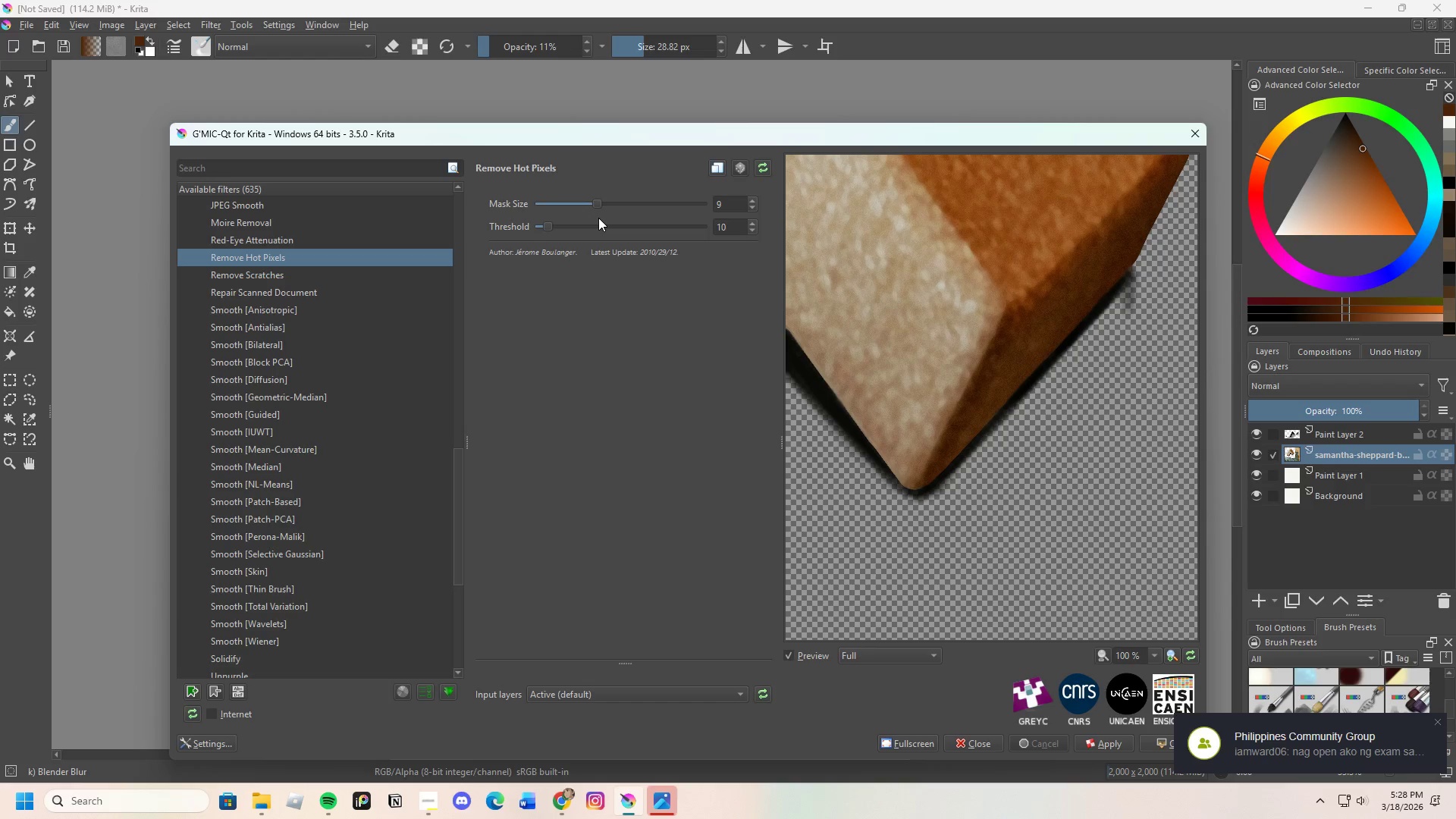 
left_click_drag(start_coordinate=[598, 218], to_coordinate=[542, 221])
 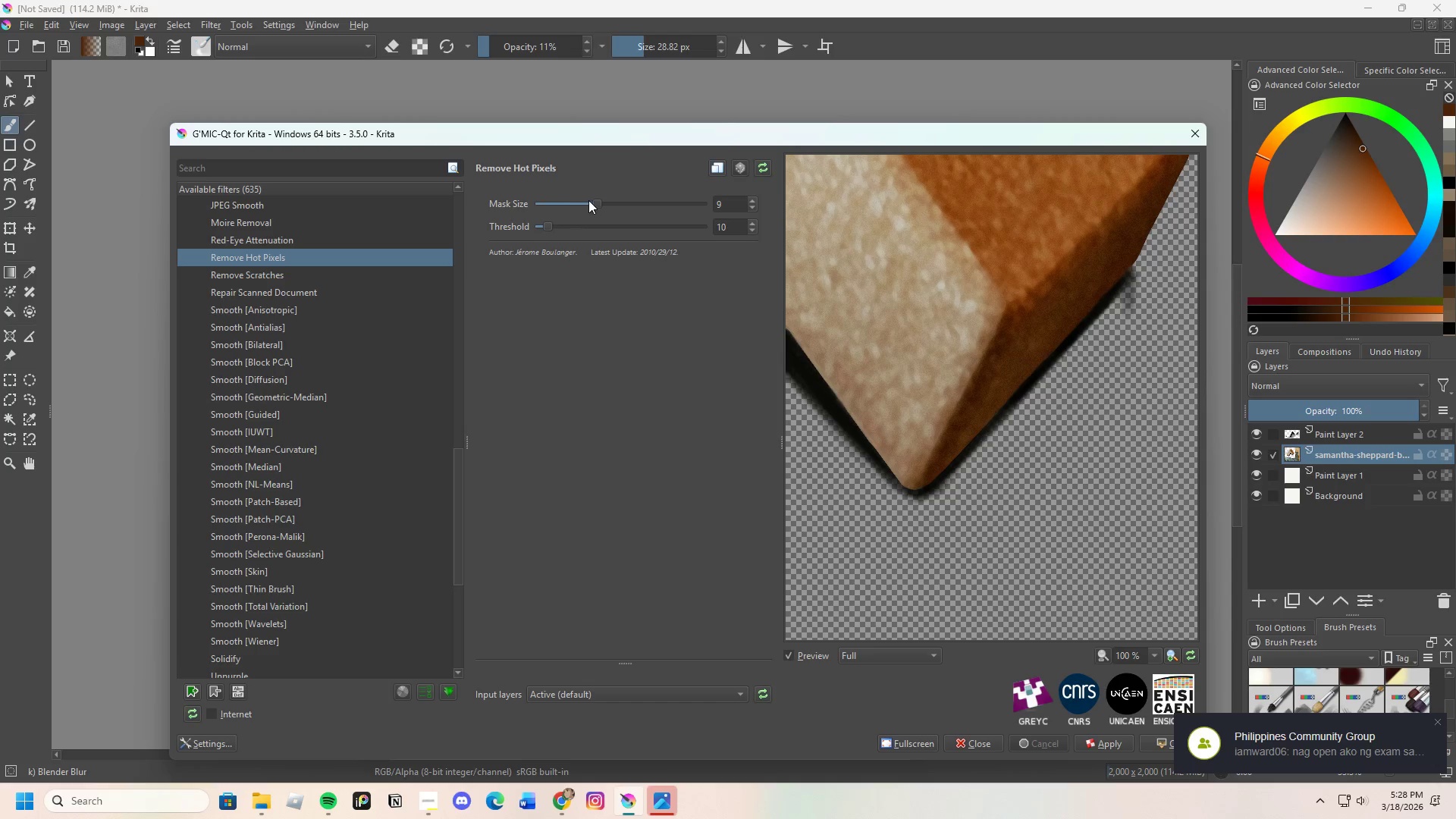 
left_click_drag(start_coordinate=[588, 200], to_coordinate=[517, 207])
 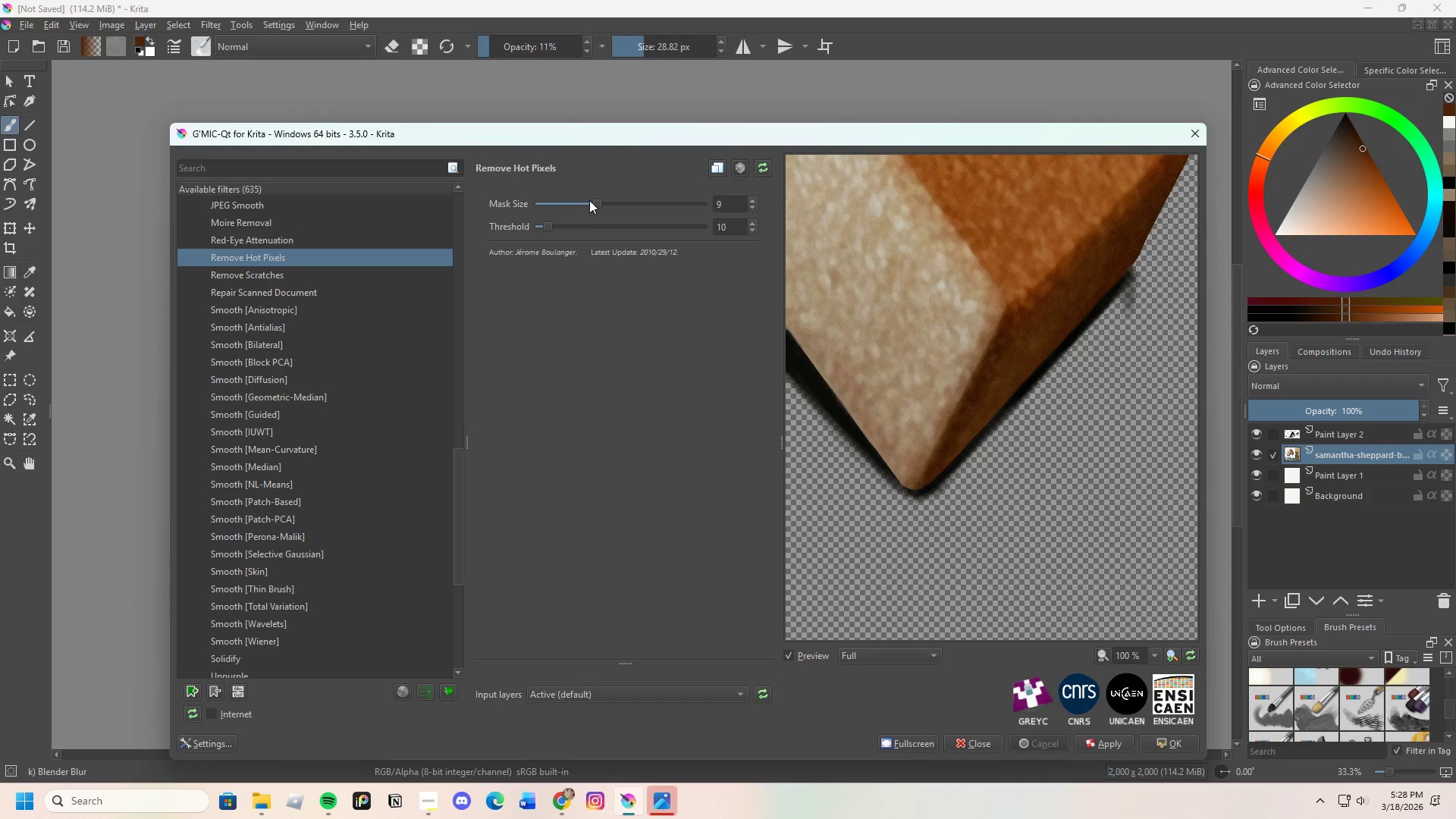 
left_click_drag(start_coordinate=[589, 200], to_coordinate=[511, 194])
 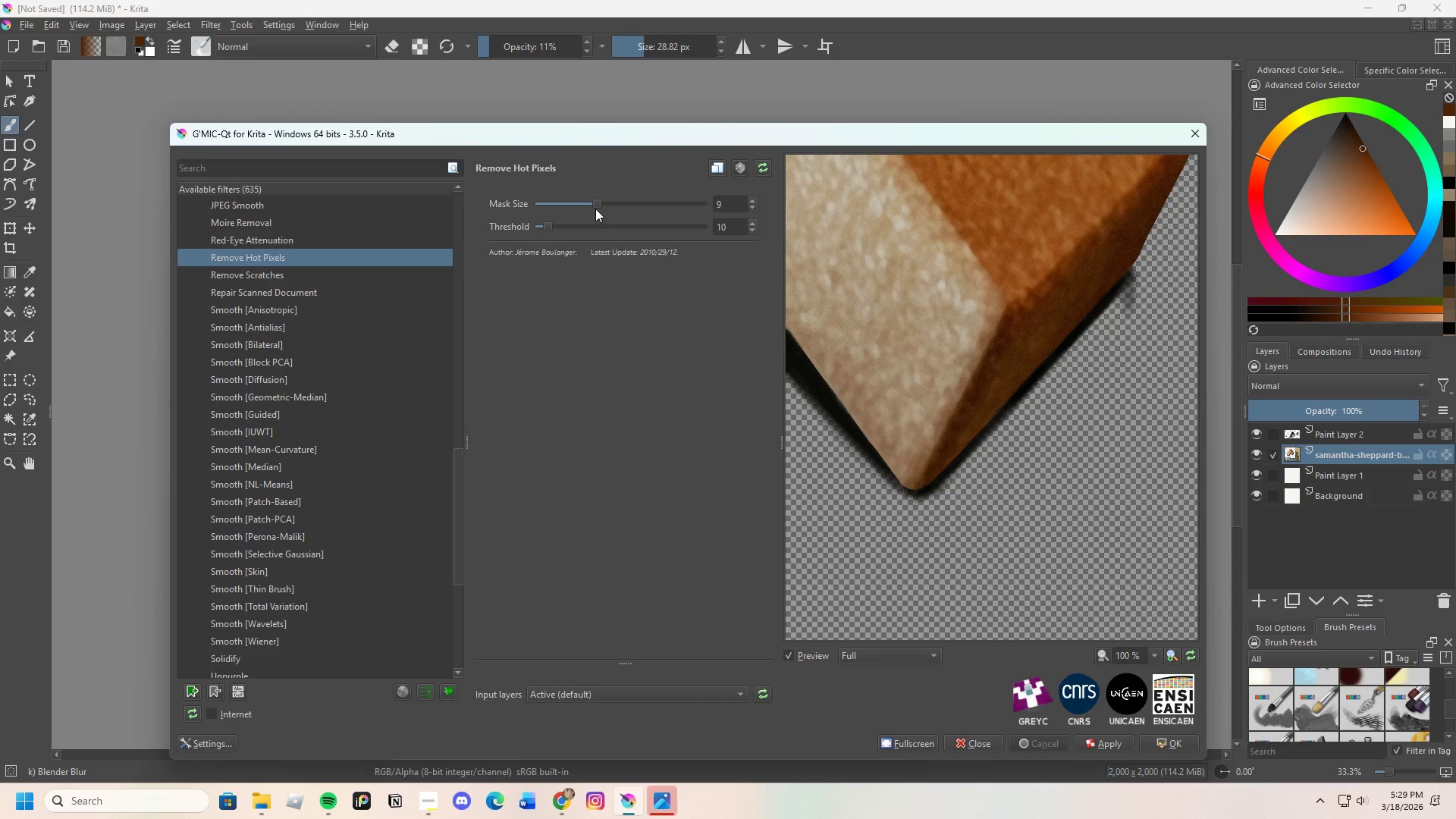 
left_click_drag(start_coordinate=[597, 199], to_coordinate=[520, 199])
 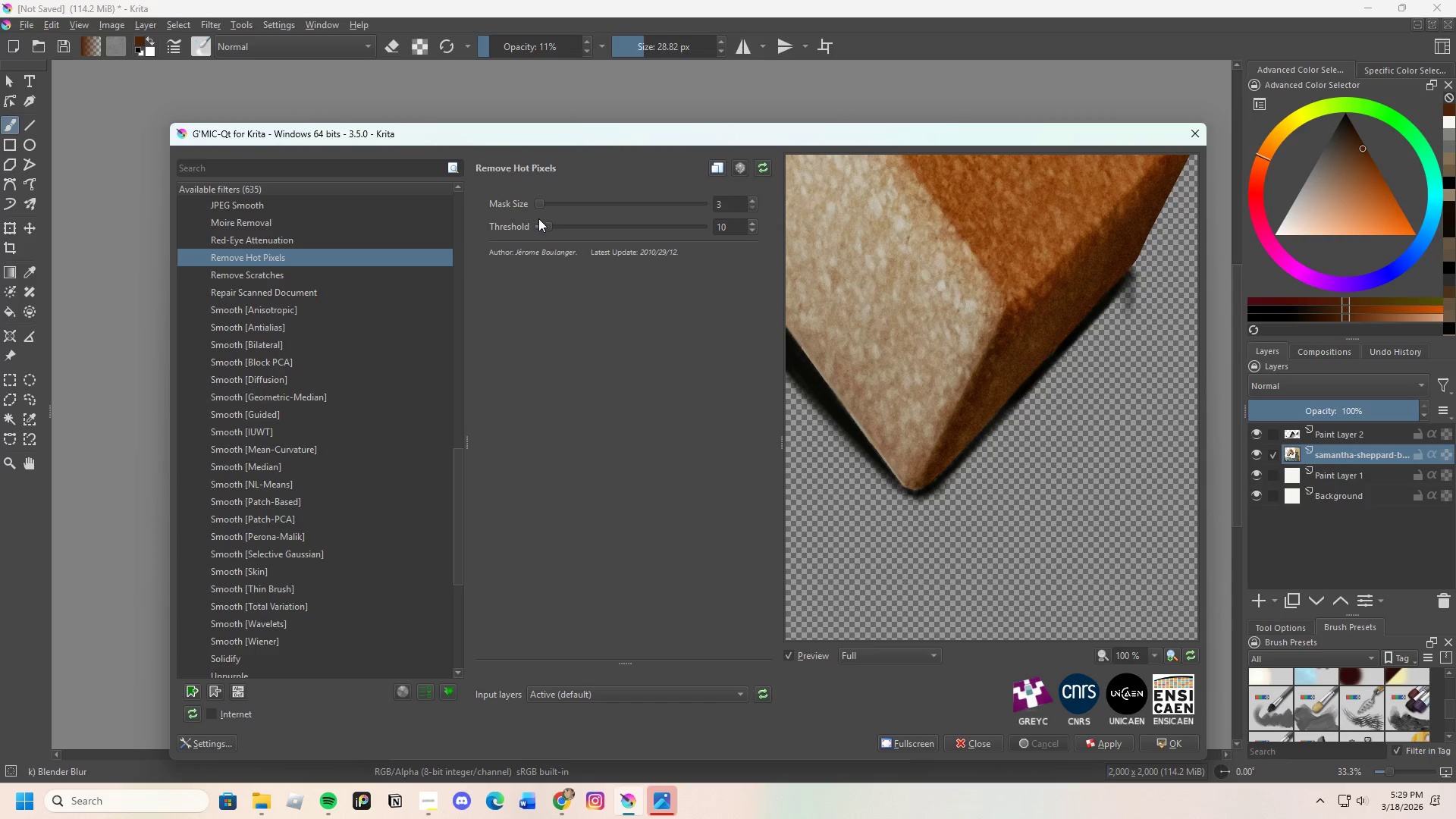 
left_click_drag(start_coordinate=[542, 223], to_coordinate=[569, 223])
 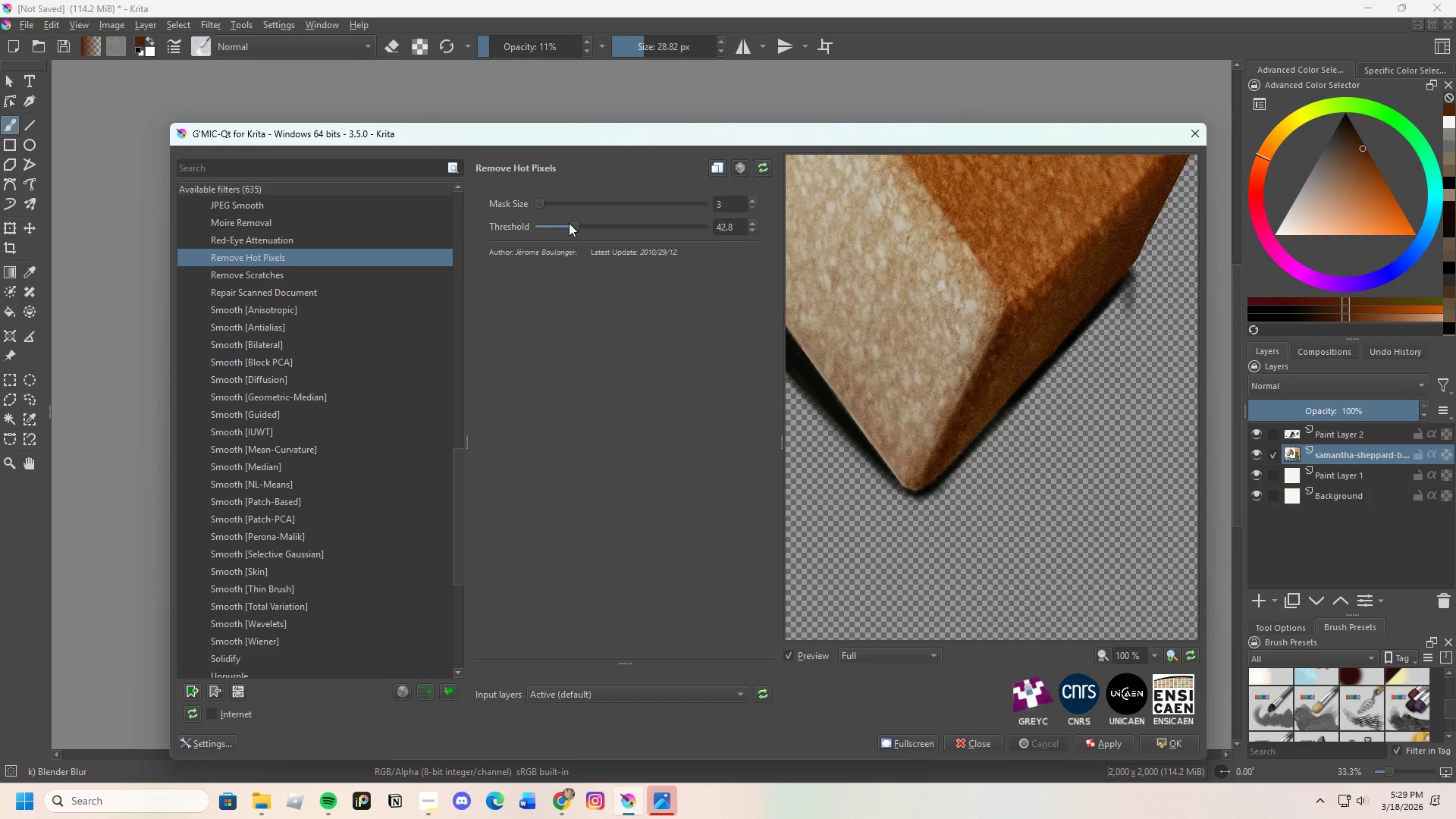 
left_click_drag(start_coordinate=[569, 223], to_coordinate=[607, 225])
 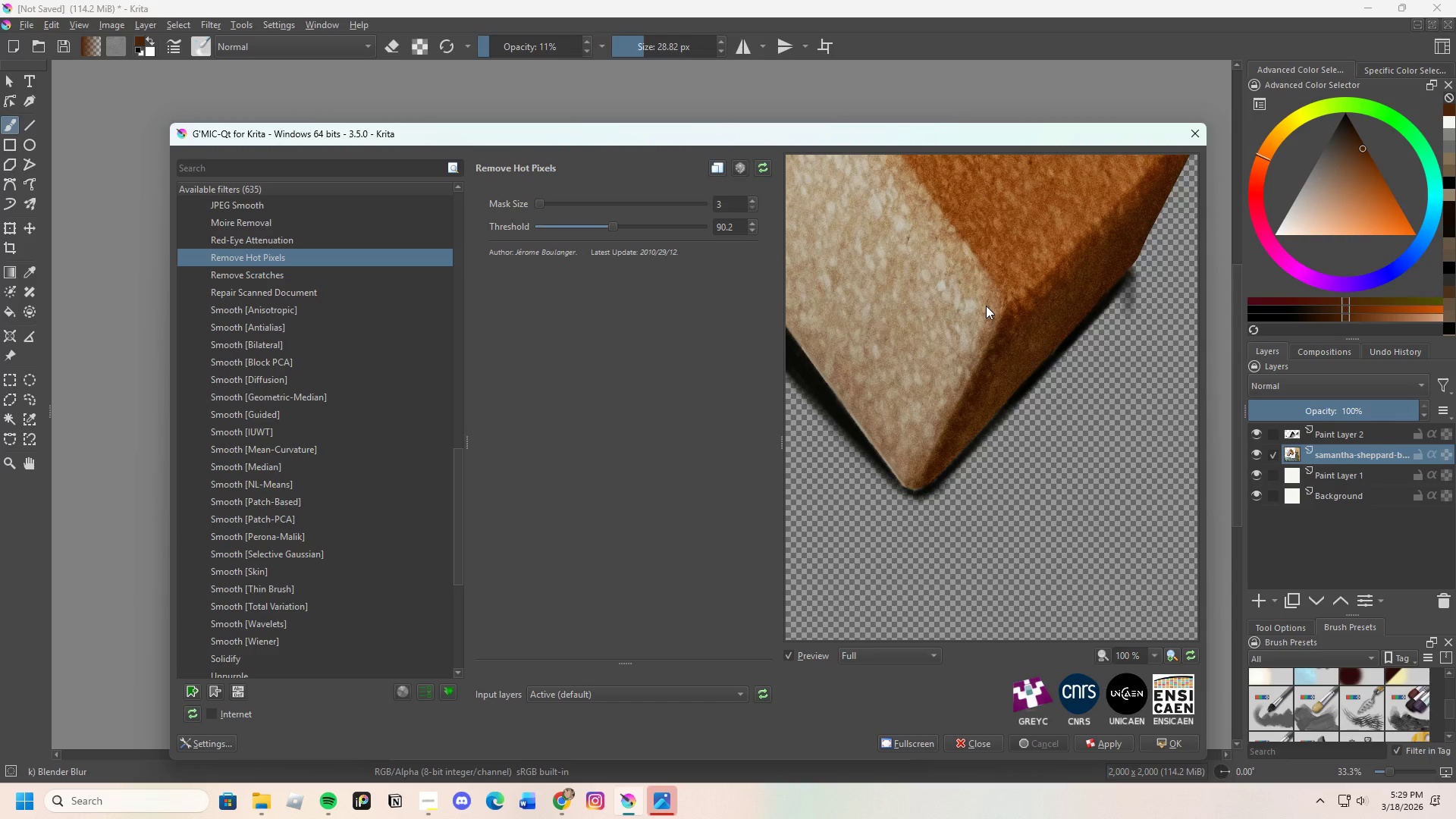 
scroll: coordinate [960, 345], scroll_direction: up, amount: 3.0
 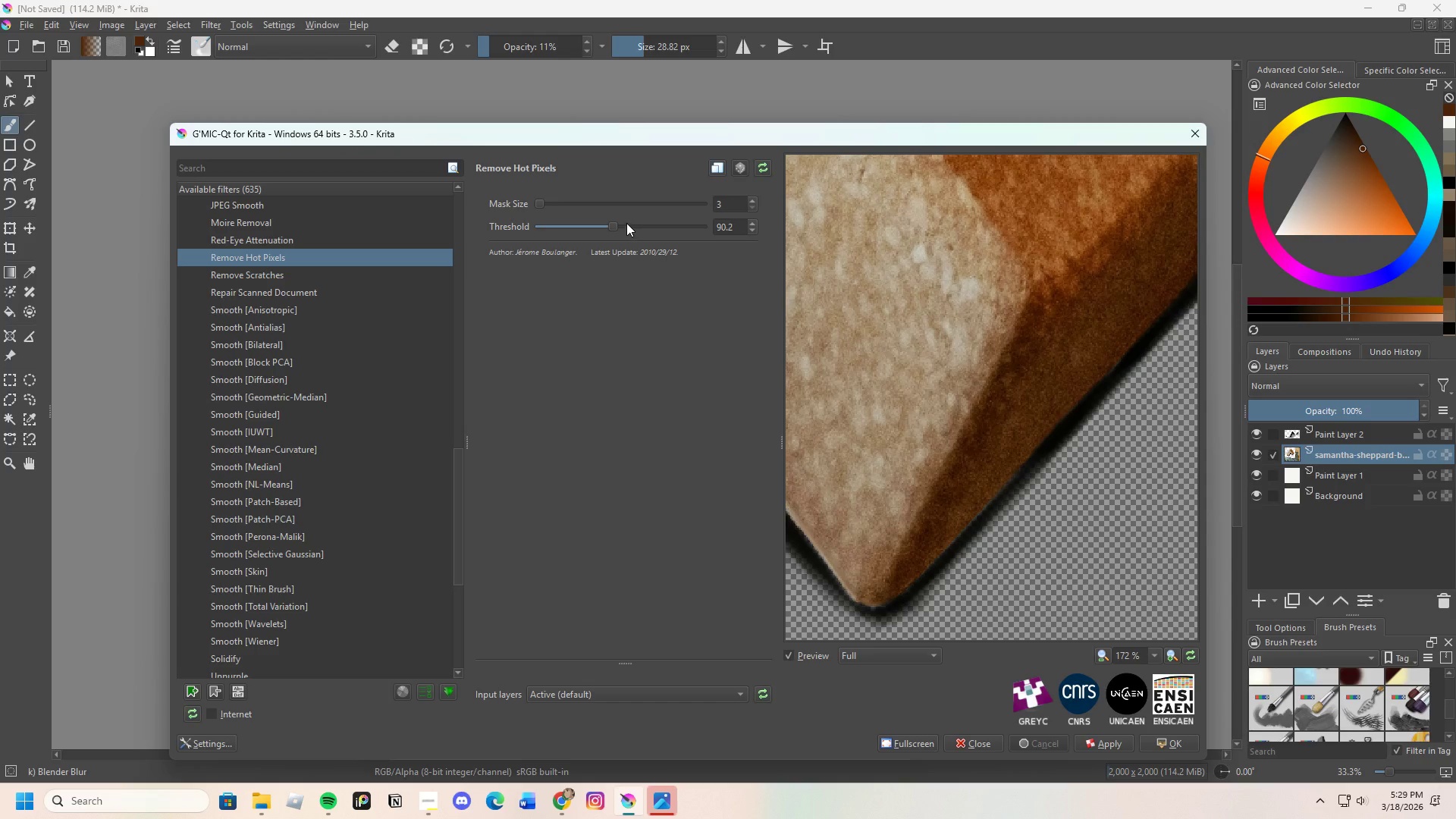 
left_click_drag(start_coordinate=[607, 224], to_coordinate=[473, 228])
 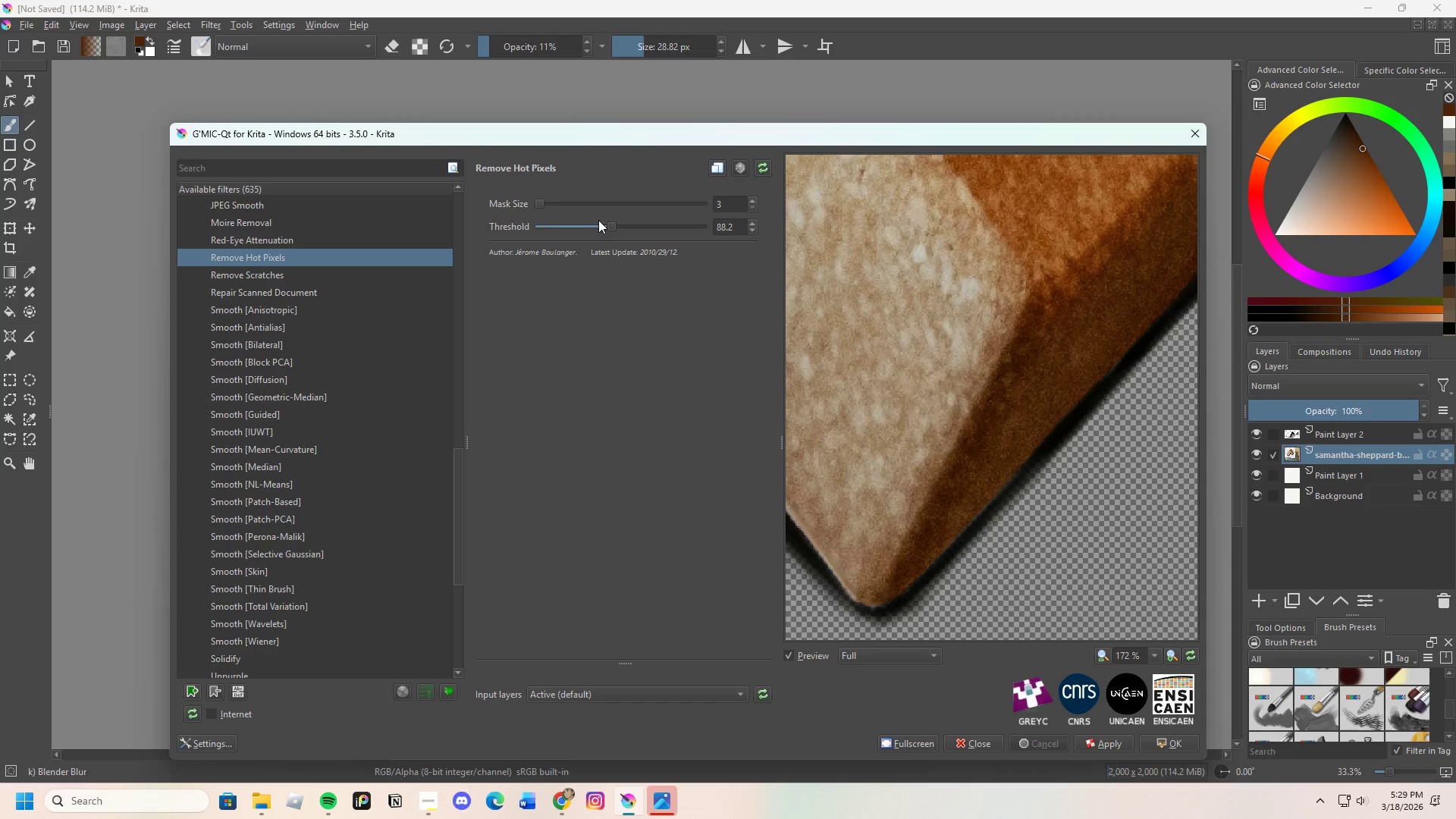 
left_click_drag(start_coordinate=[609, 223], to_coordinate=[574, 230])
 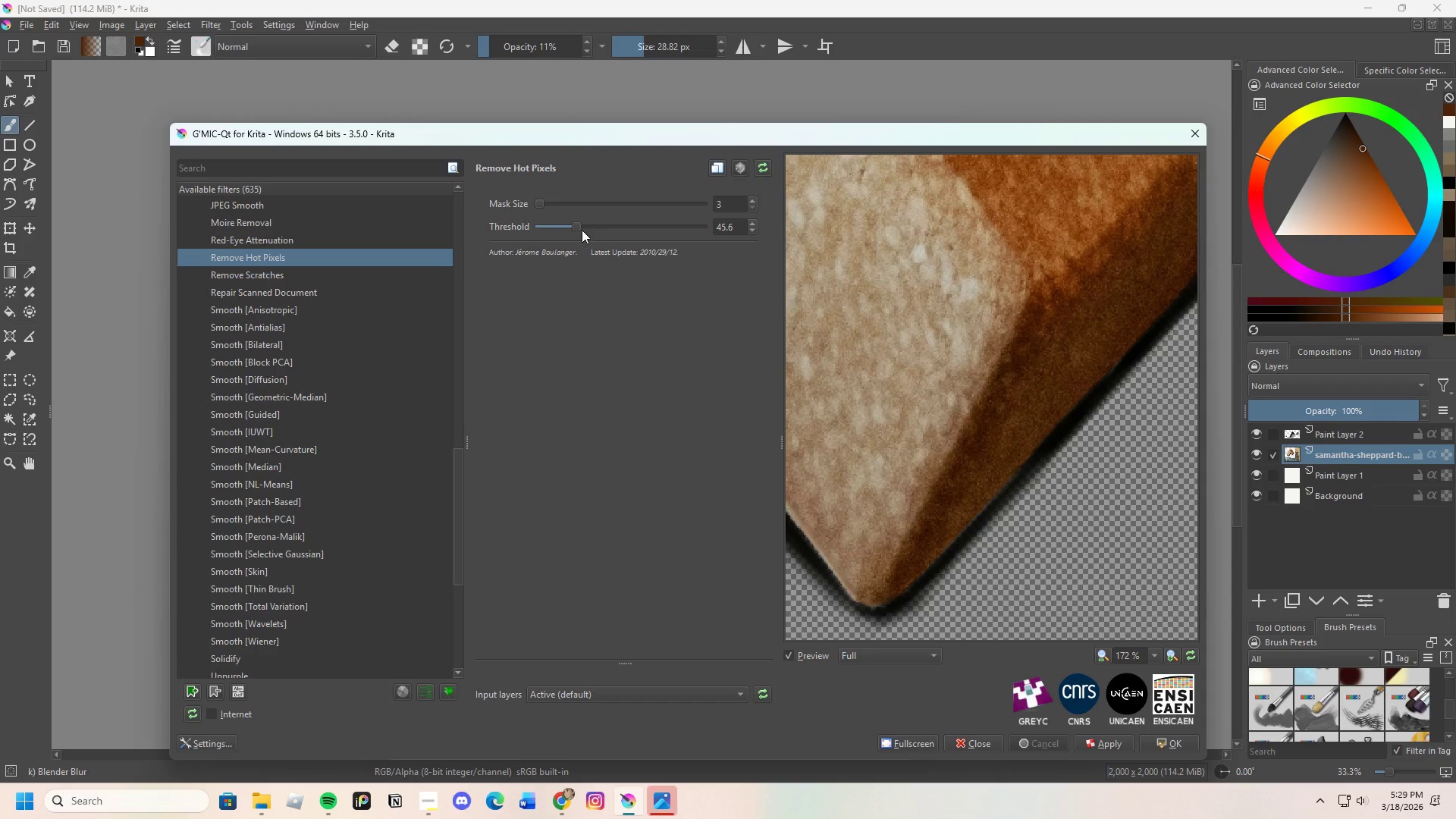 
left_click_drag(start_coordinate=[575, 224], to_coordinate=[514, 231])
 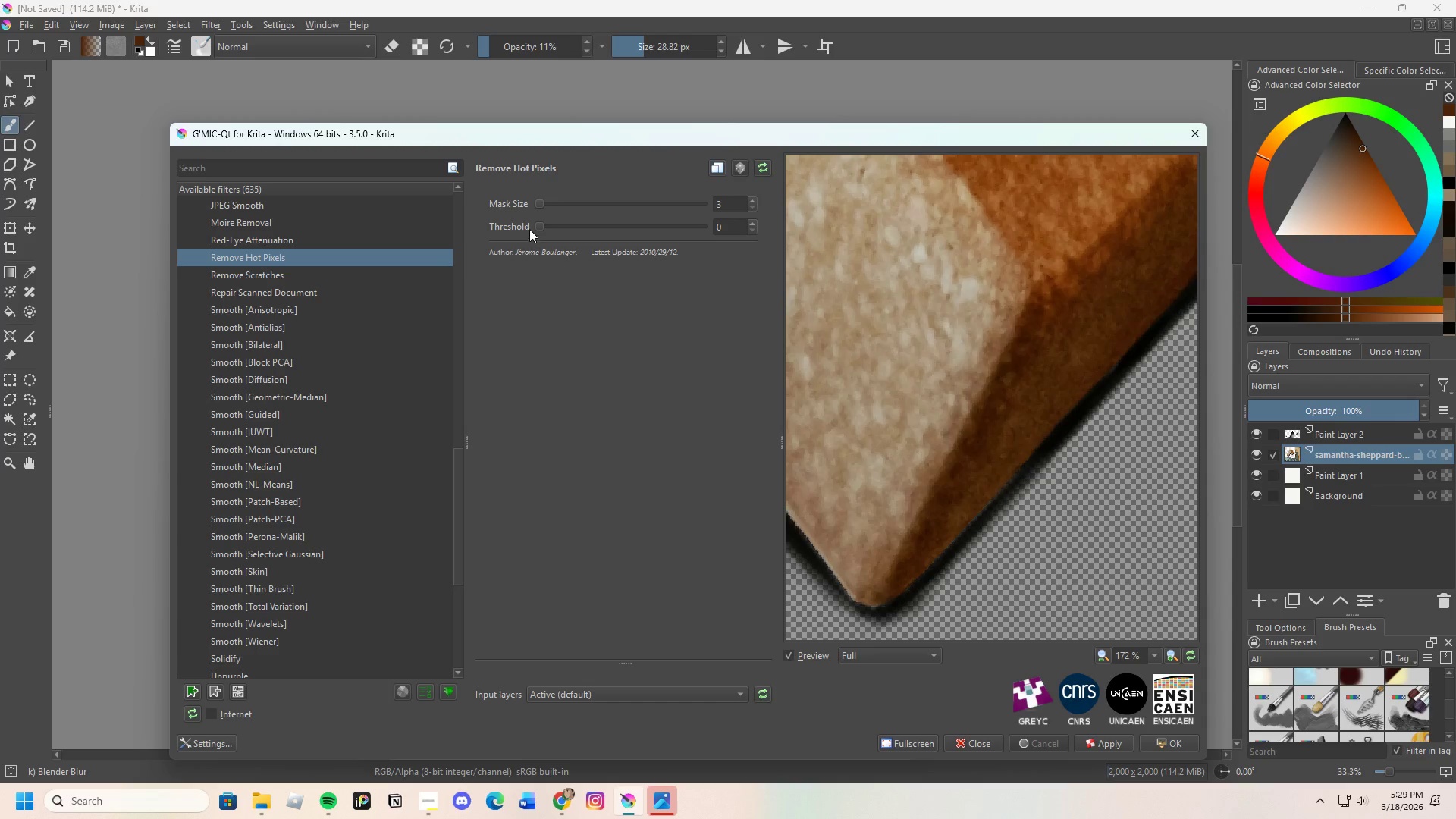 
left_click_drag(start_coordinate=[542, 224], to_coordinate=[599, 224])
 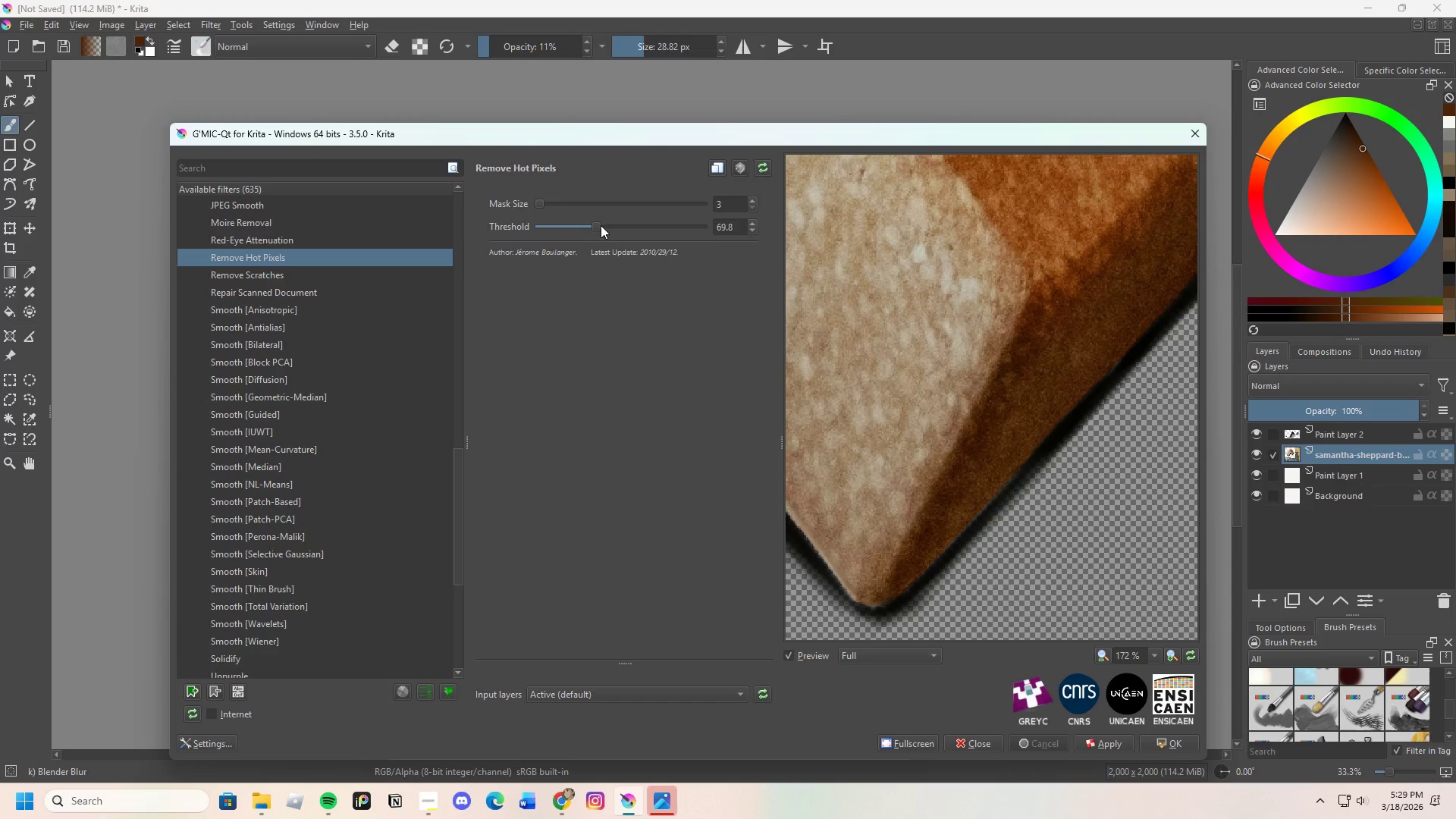 
left_click_drag(start_coordinate=[594, 224], to_coordinate=[632, 227])
 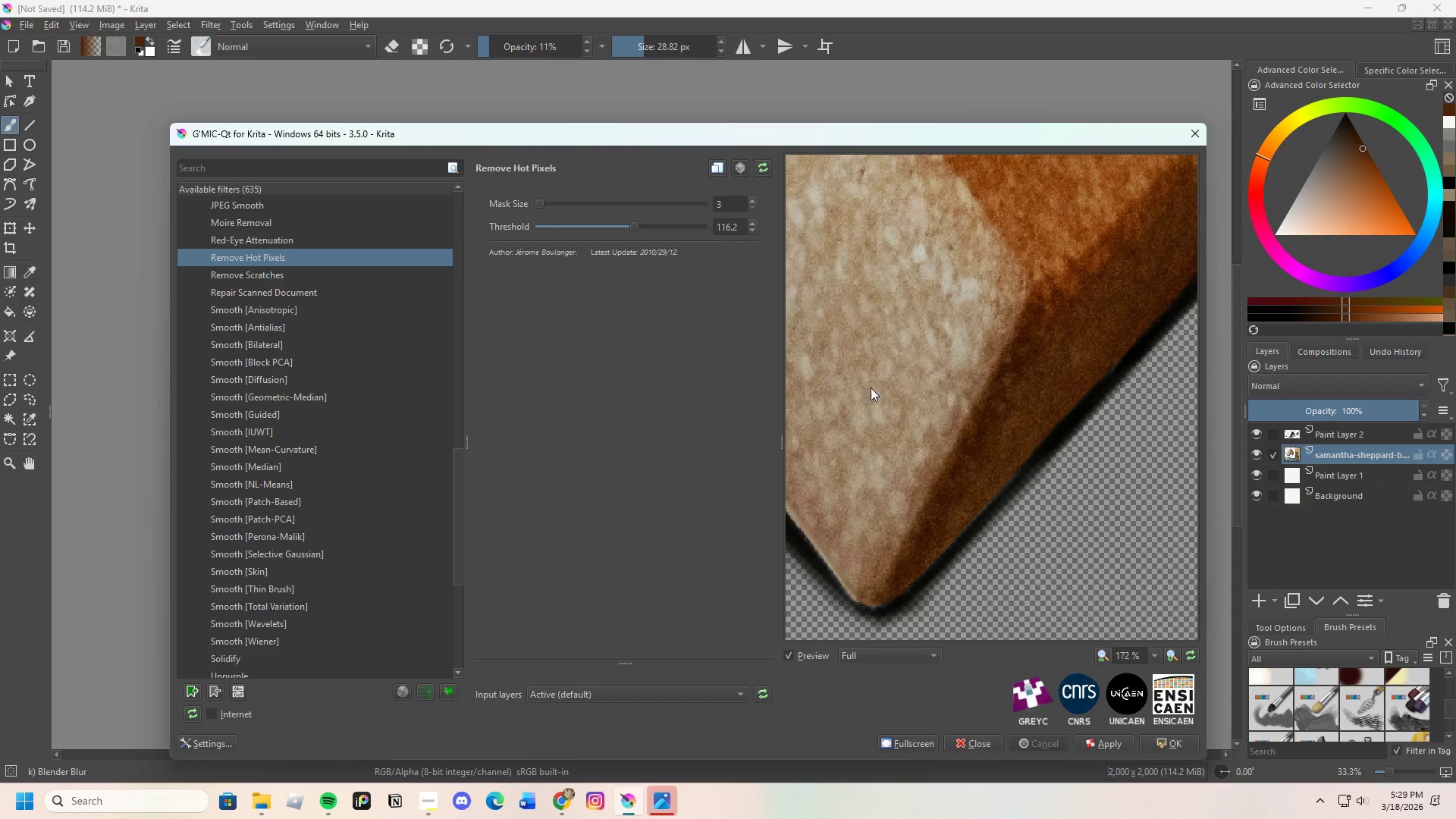 
left_click_drag(start_coordinate=[871, 388], to_coordinate=[1090, 632])
 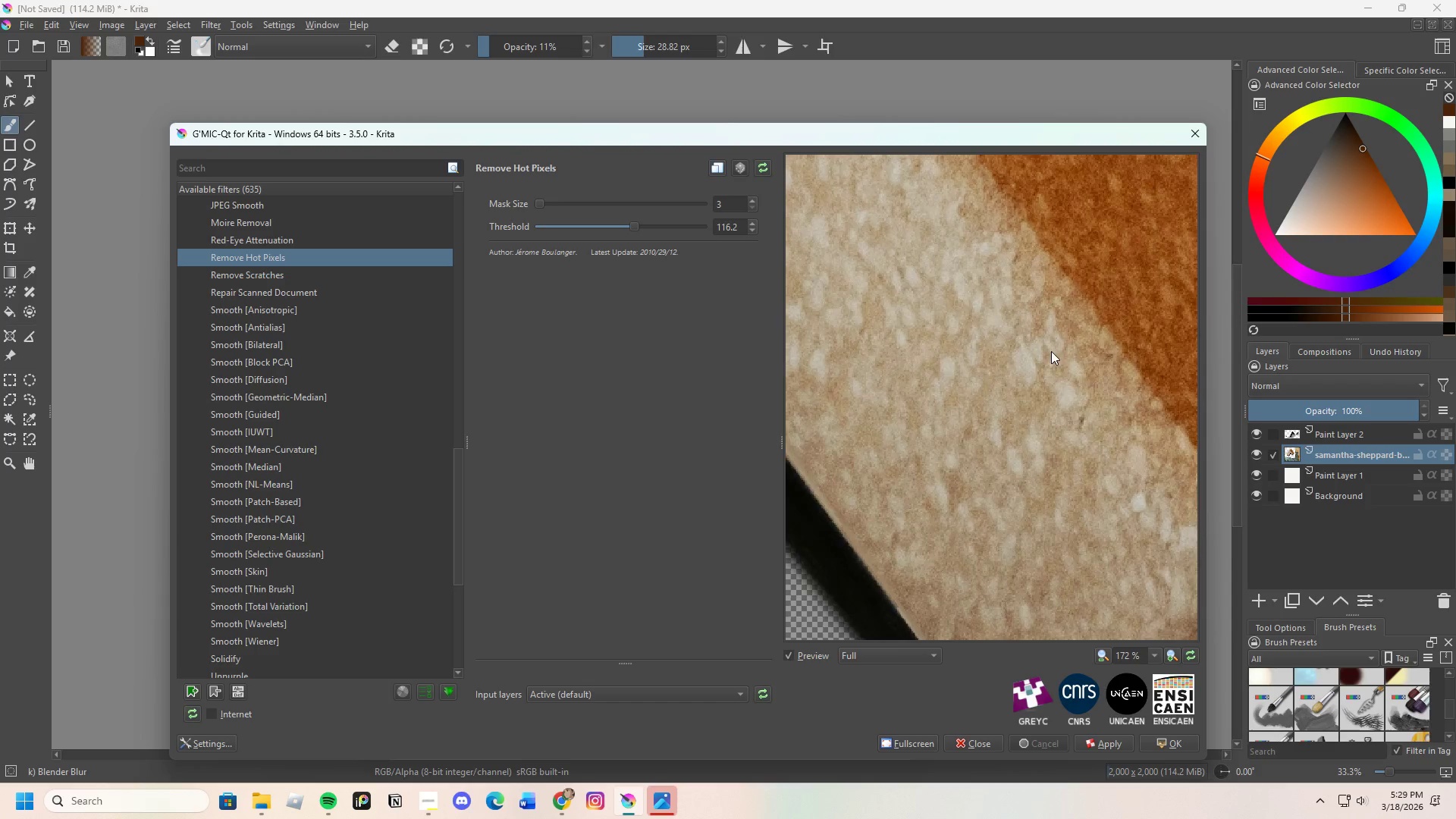 
left_click_drag(start_coordinate=[1039, 360], to_coordinate=[859, 343])
 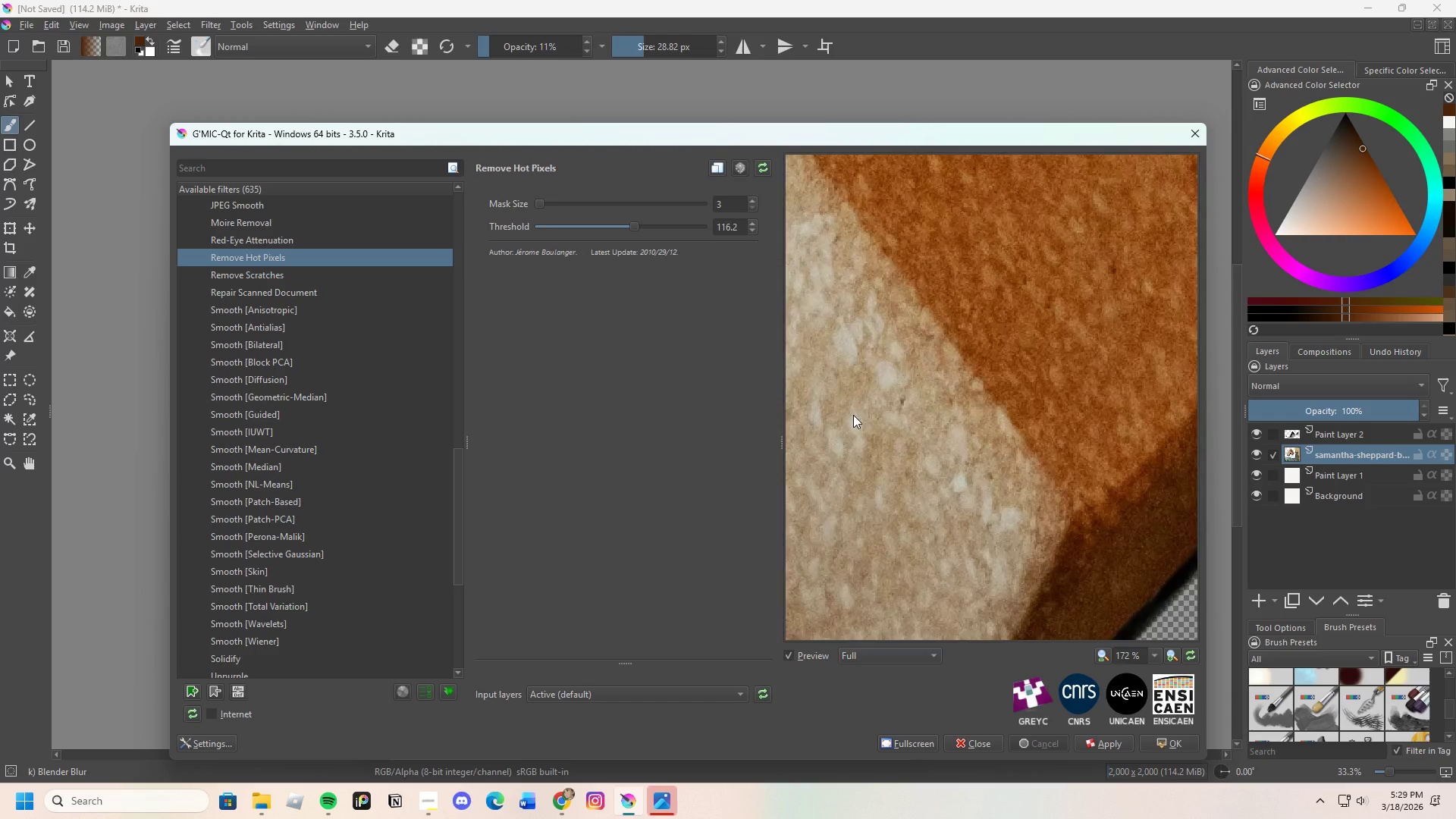 
scroll: coordinate [854, 416], scroll_direction: down, amount: 3.0
 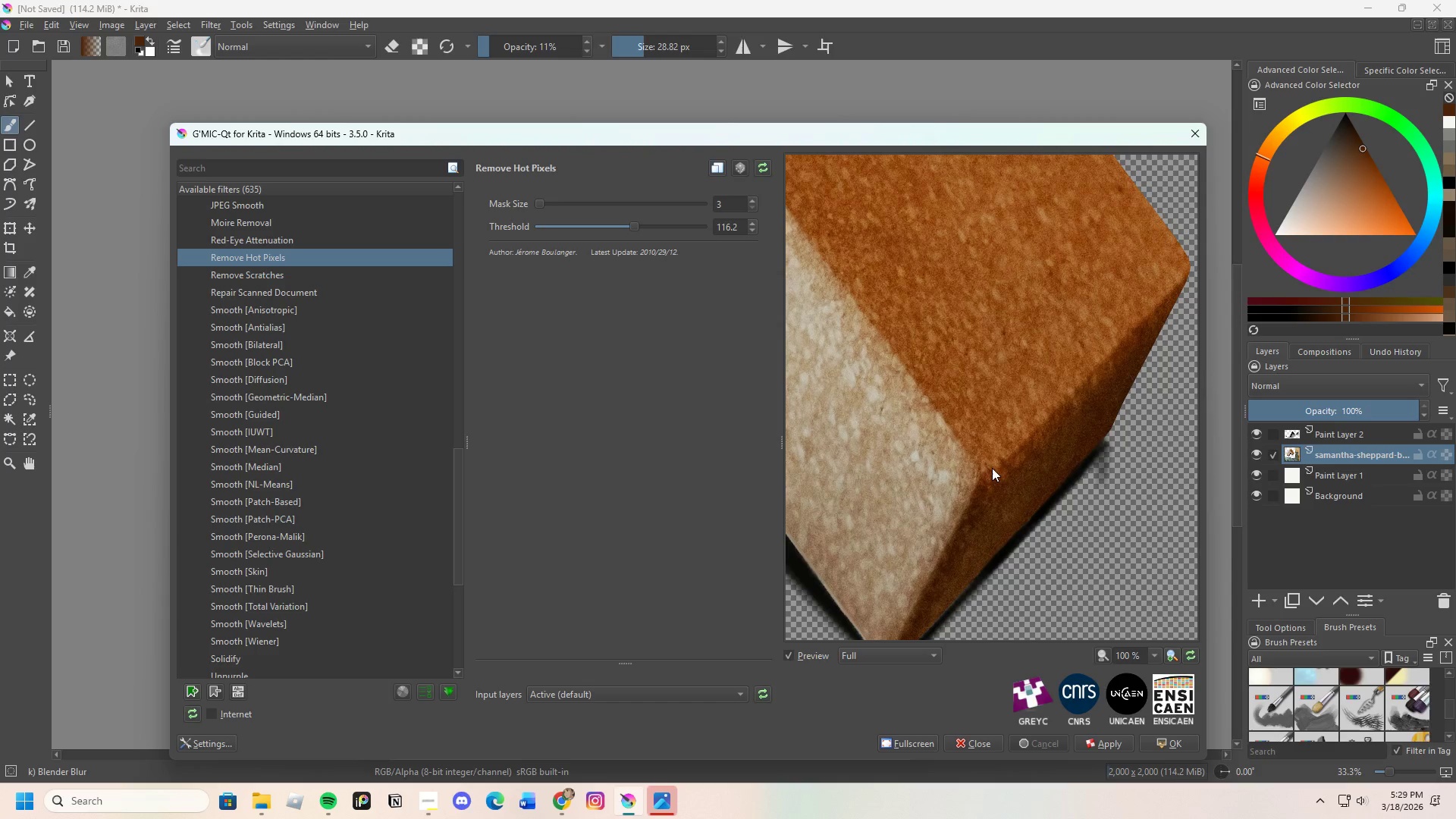 
left_click_drag(start_coordinate=[876, 418], to_coordinate=[1219, 419])
 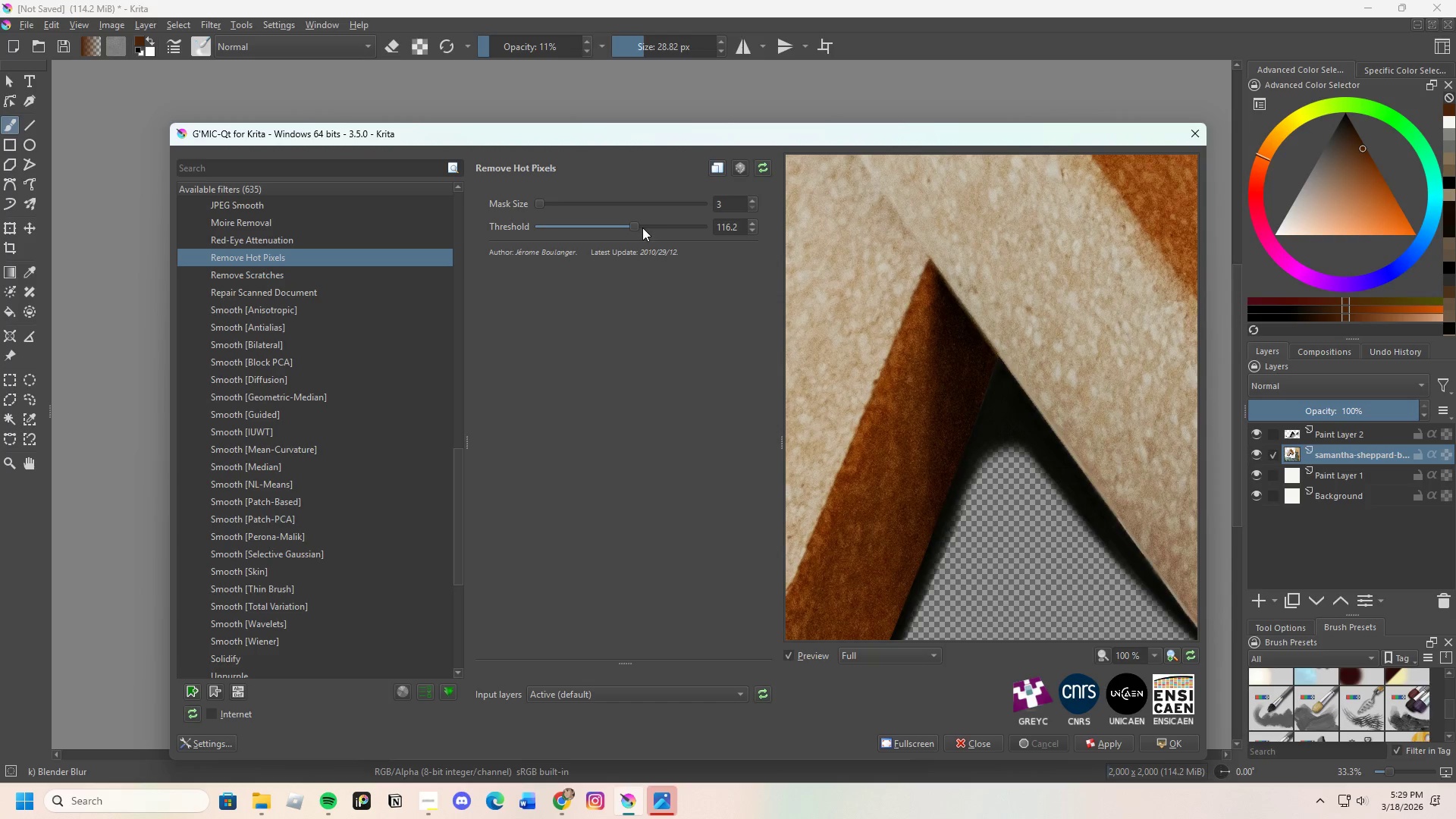 
scroll: coordinate [993, 468], scroll_direction: down, amount: 2.0
 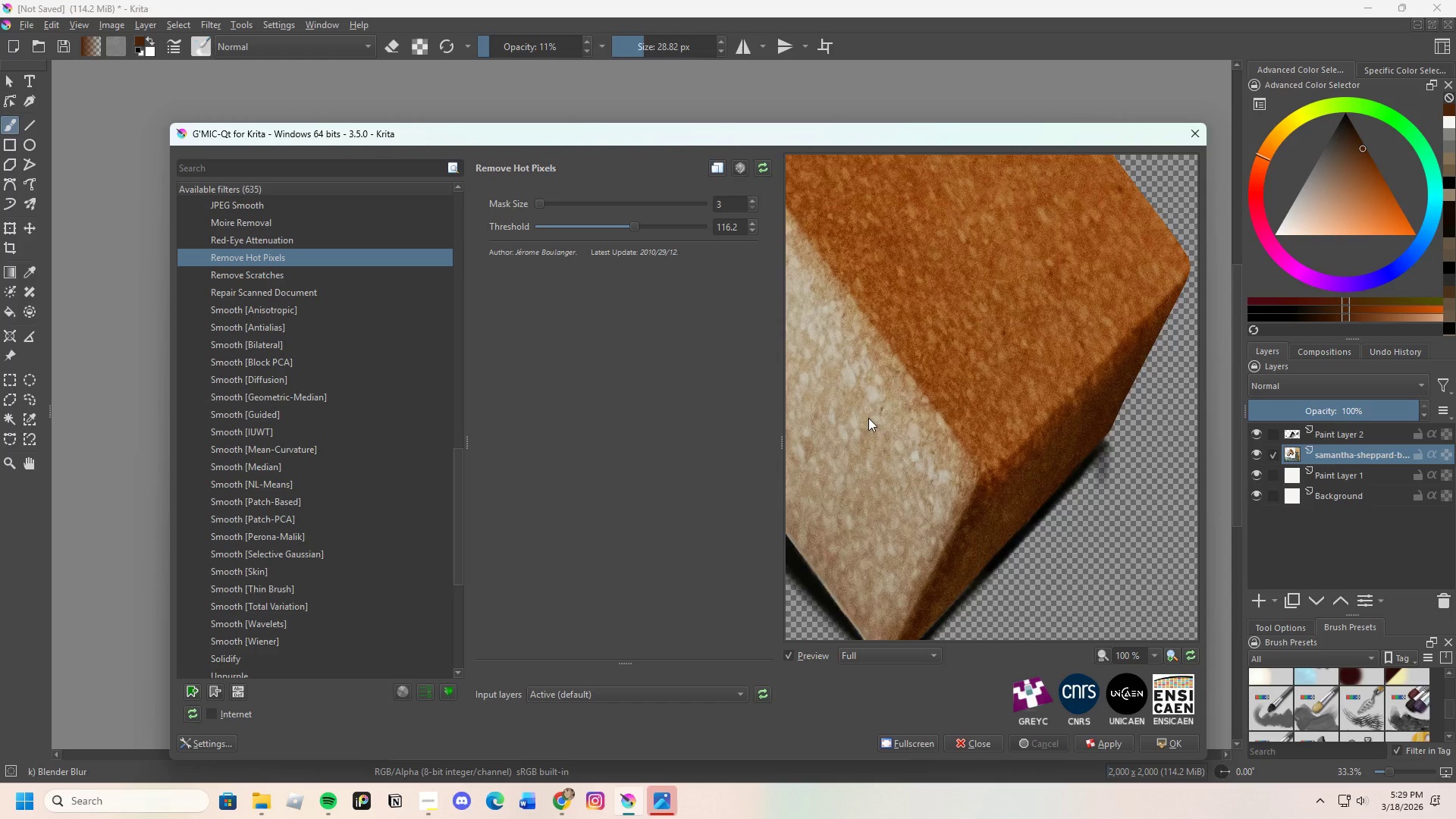 
left_click_drag(start_coordinate=[639, 227], to_coordinate=[517, 230])
 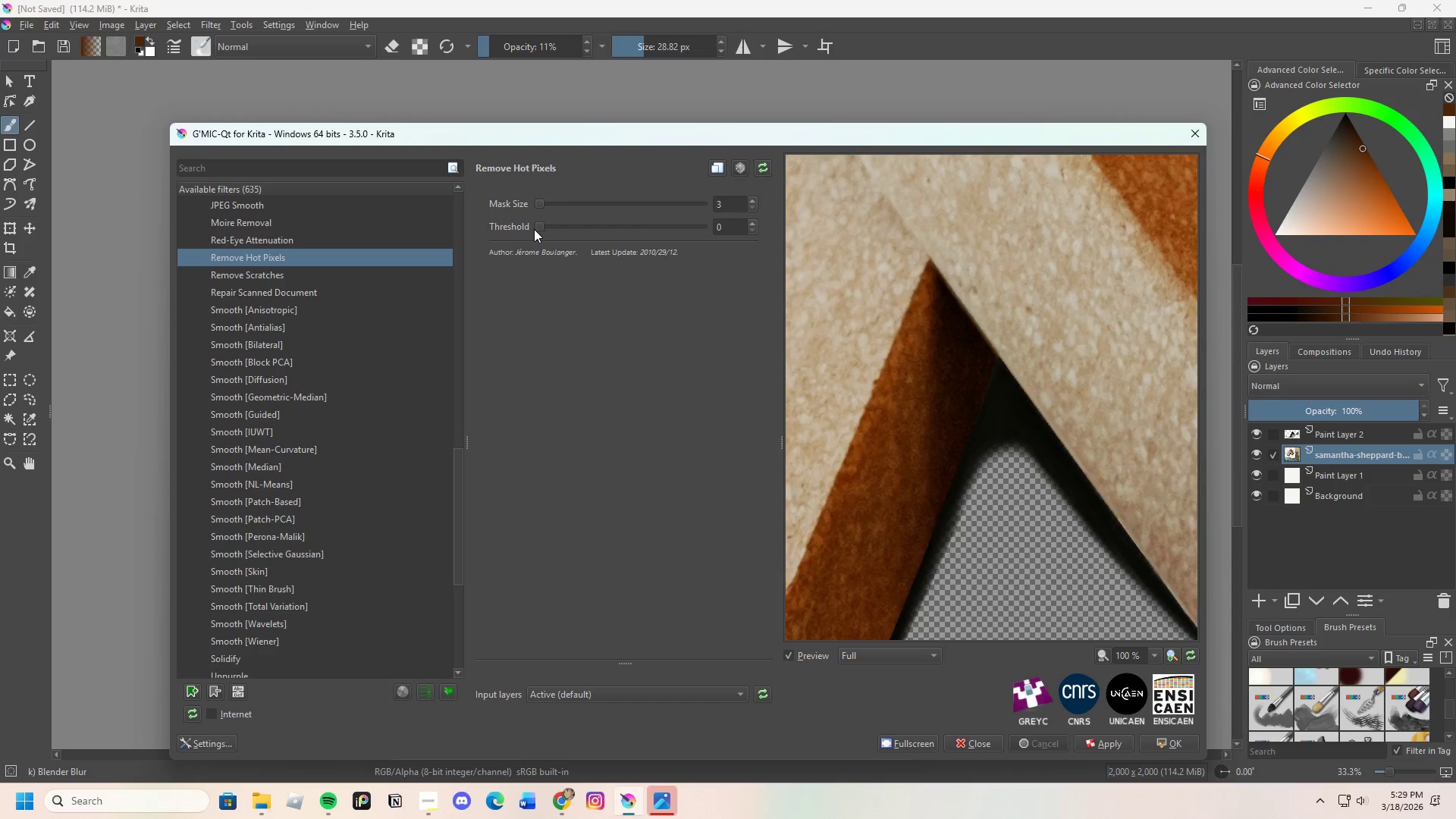 
left_click_drag(start_coordinate=[545, 226], to_coordinate=[622, 226])
 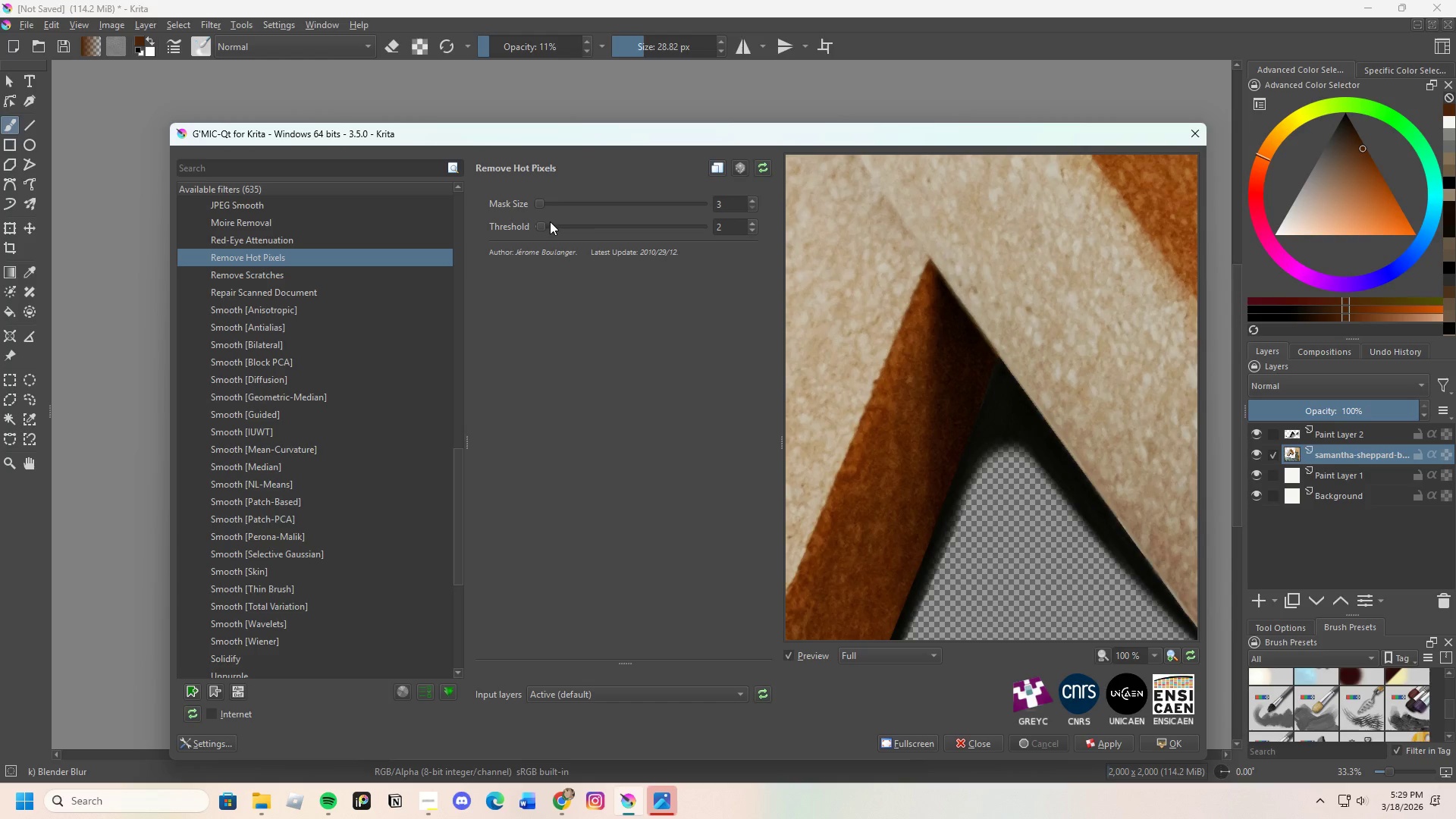 
left_click_drag(start_coordinate=[538, 225], to_coordinate=[620, 238])
 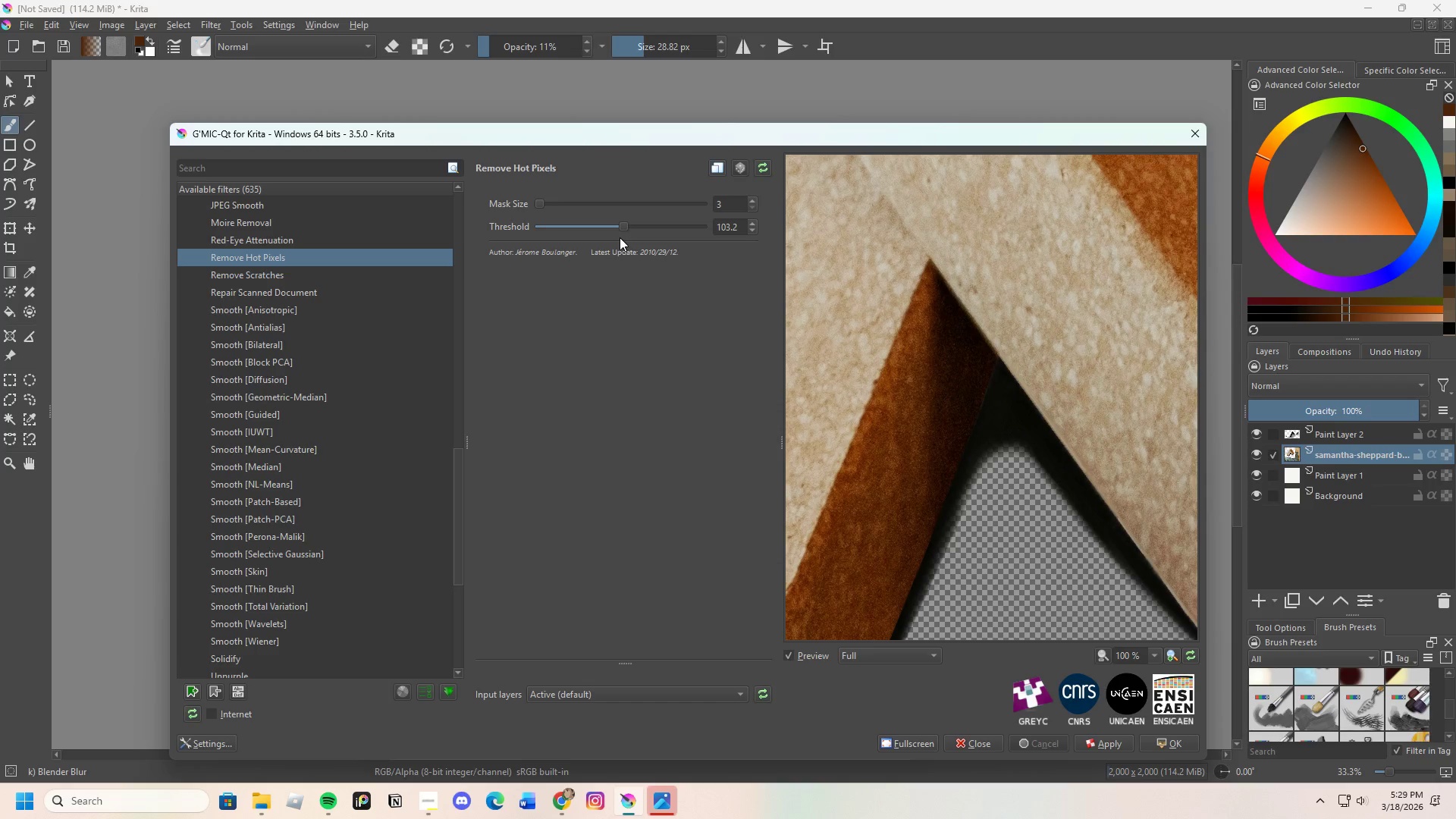 
left_click_drag(start_coordinate=[620, 237], to_coordinate=[724, 237])
 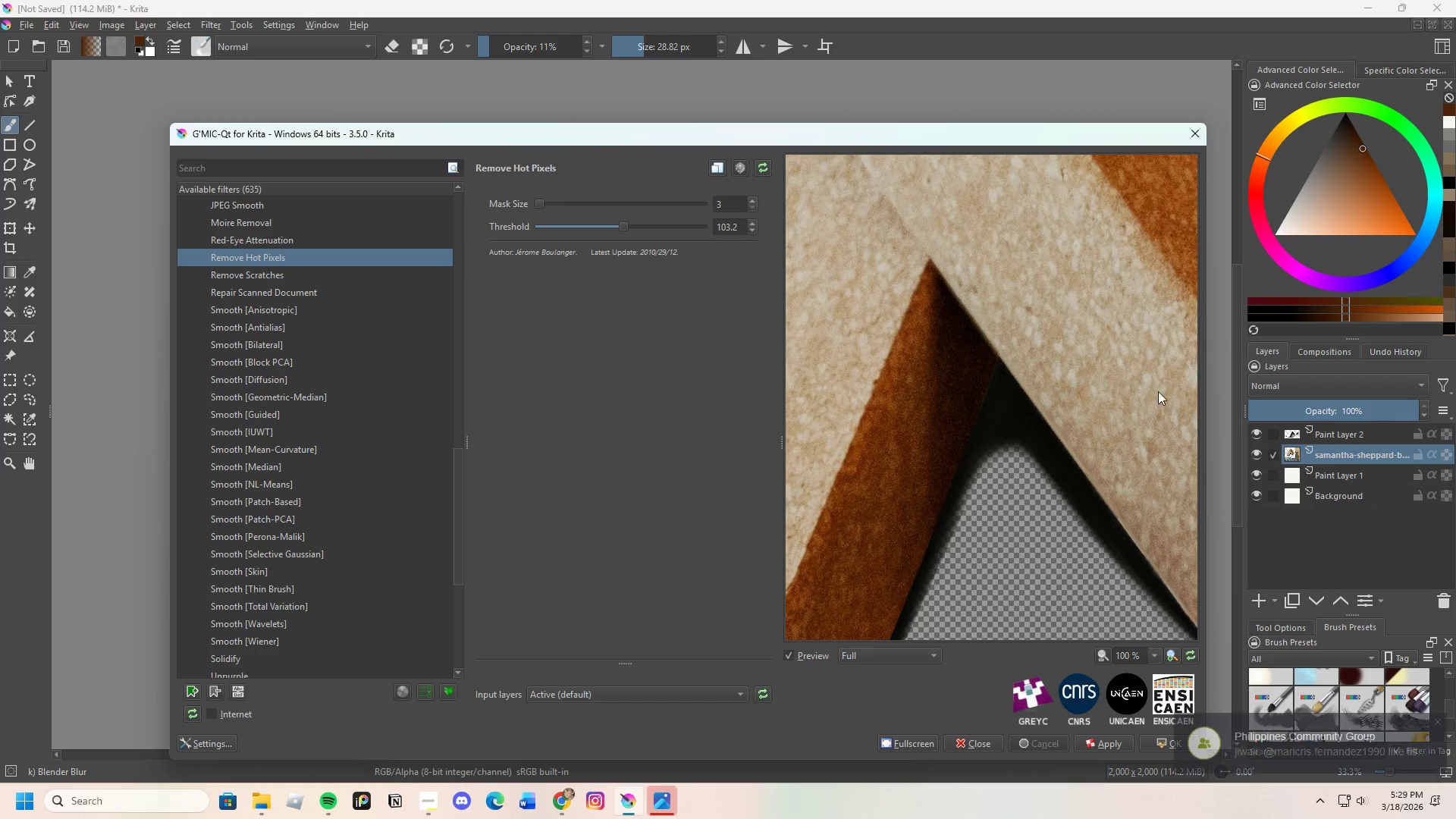 
left_click_drag(start_coordinate=[1158, 391], to_coordinate=[896, 365])
 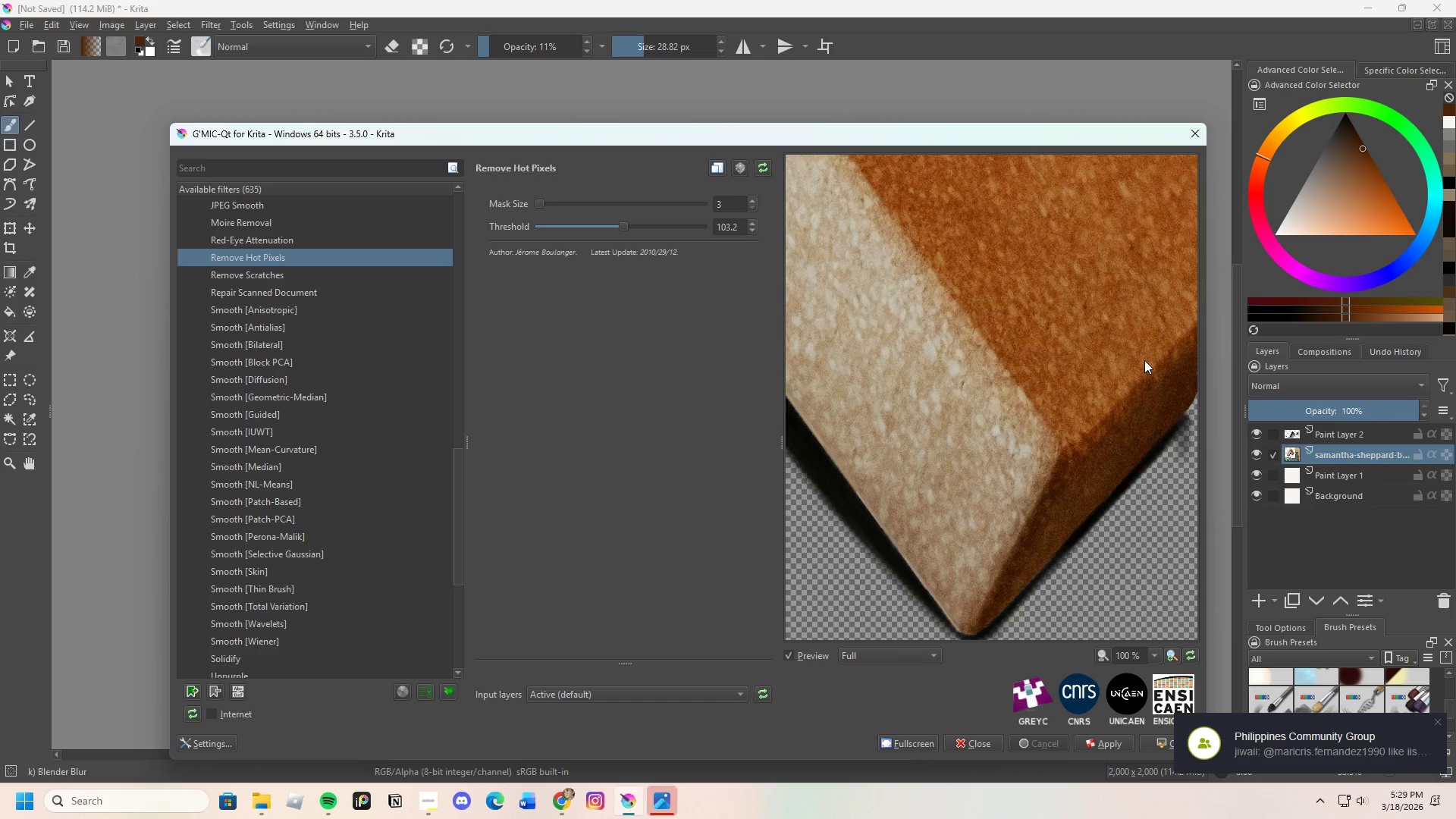 
left_click_drag(start_coordinate=[1144, 360], to_coordinate=[962, 386])
 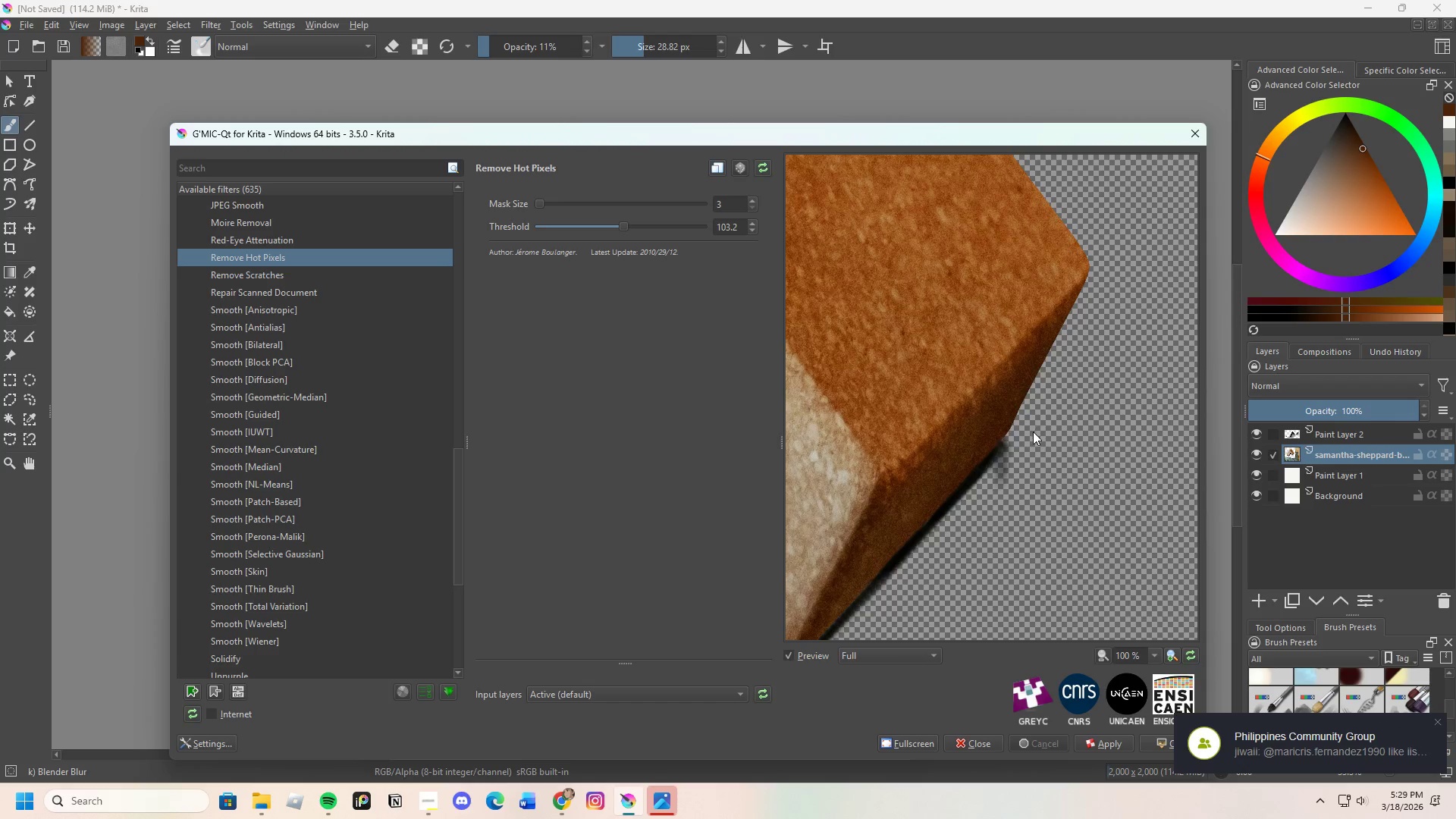 
scroll: coordinate [1009, 434], scroll_direction: up, amount: 4.0
 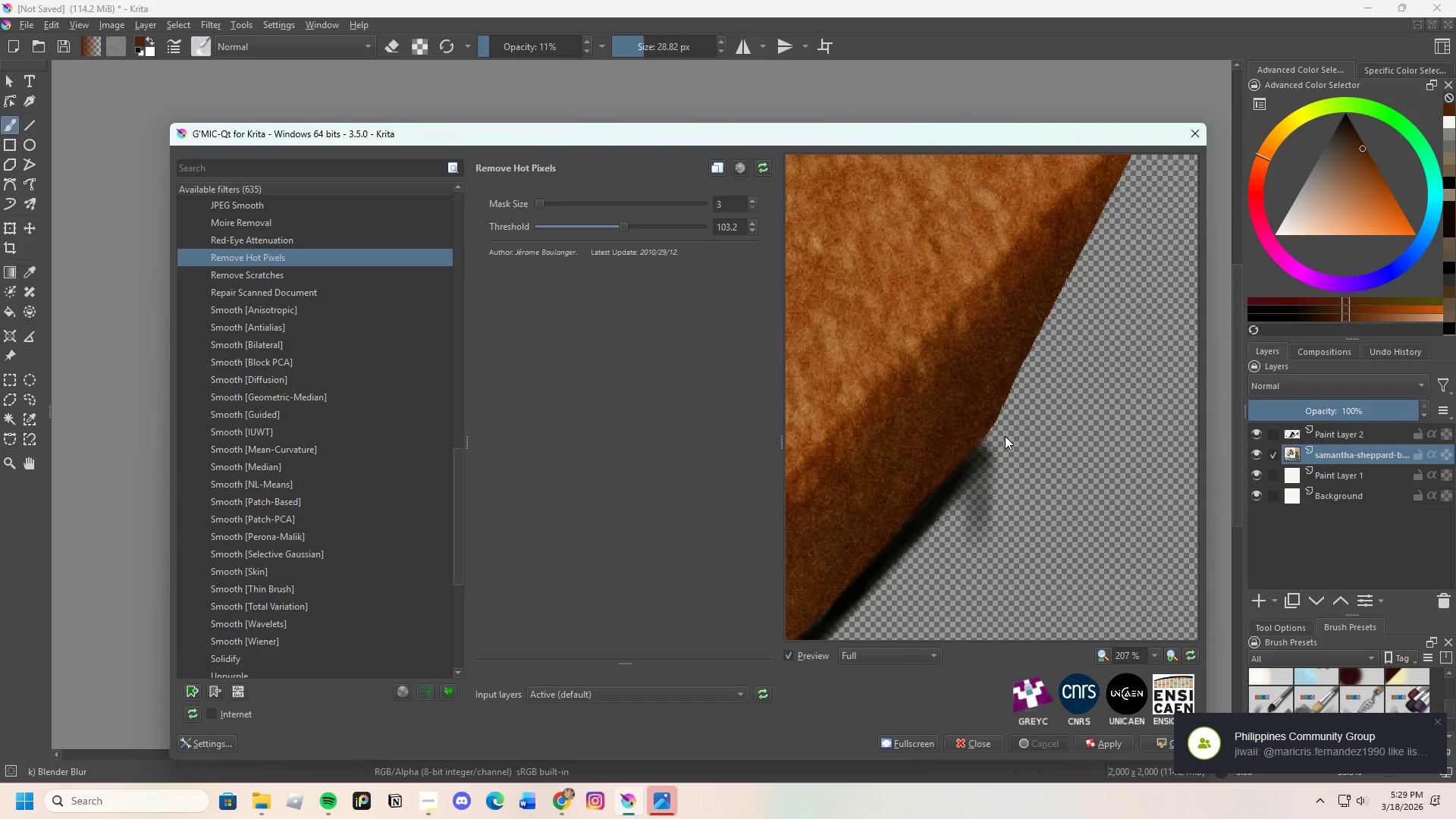 
scroll: coordinate [996, 436], scroll_direction: down, amount: 6.0
 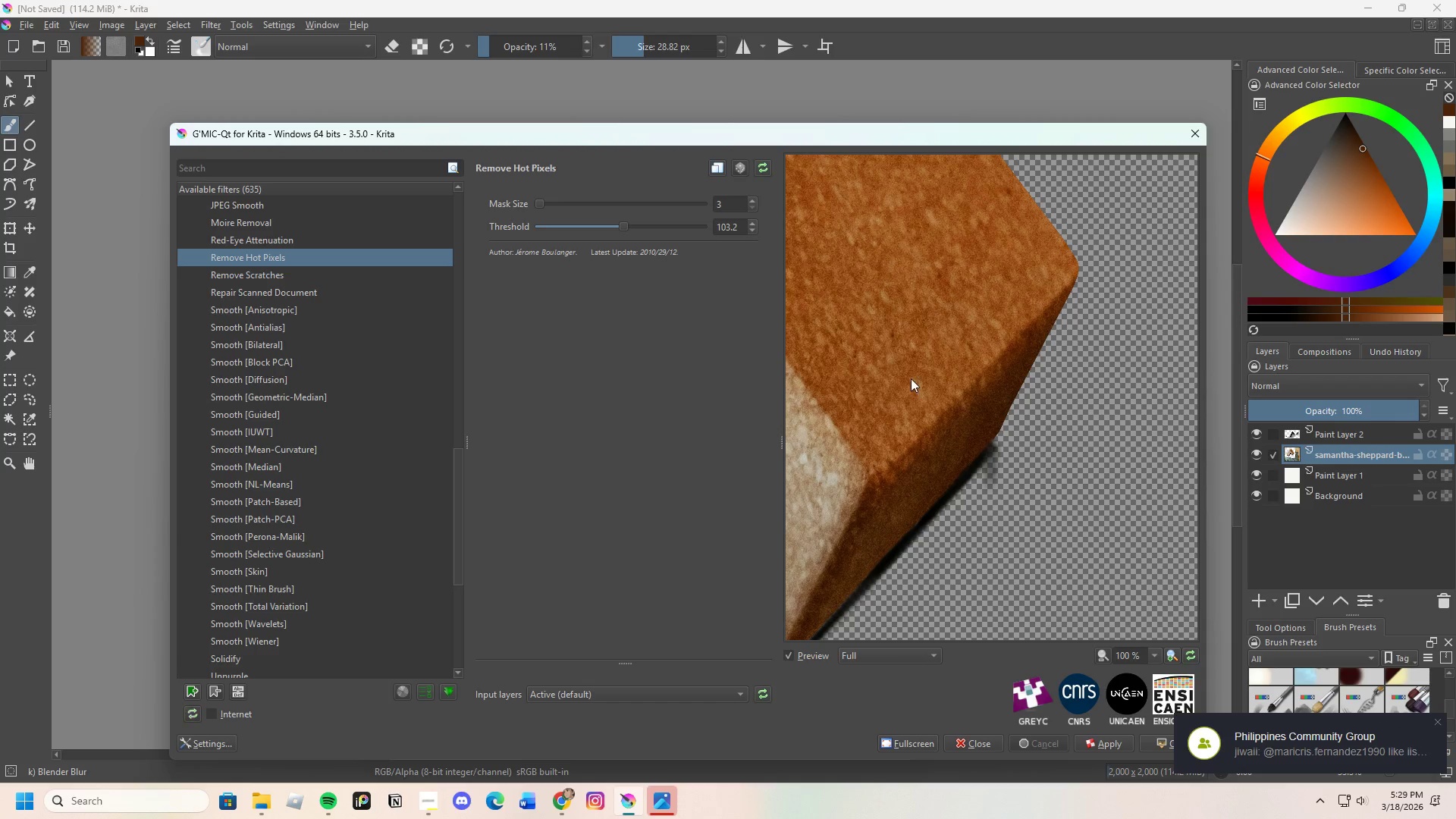 
left_click_drag(start_coordinate=[911, 378], to_coordinate=[1088, 374])
 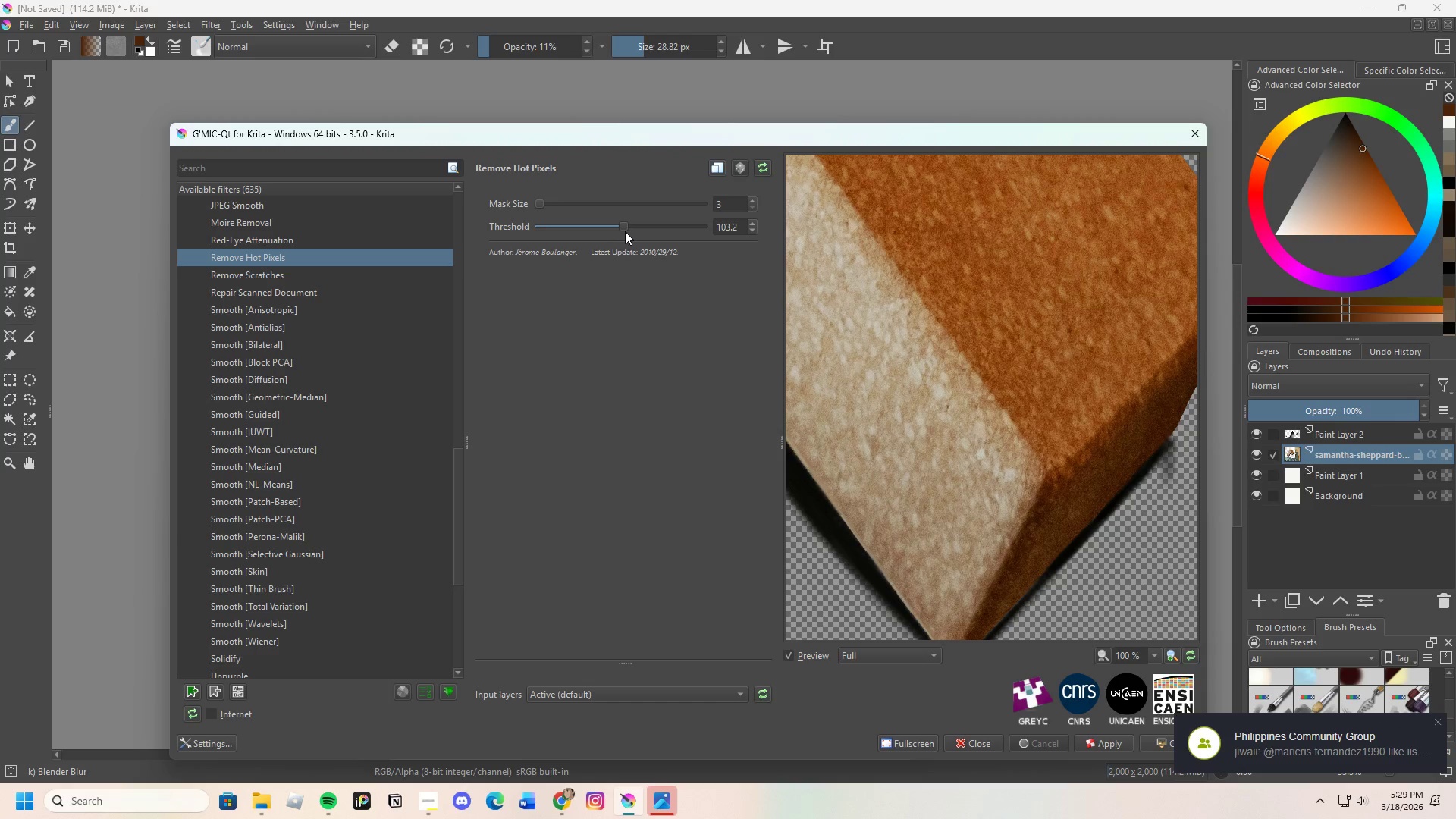 
left_click_drag(start_coordinate=[626, 229], to_coordinate=[686, 226])
 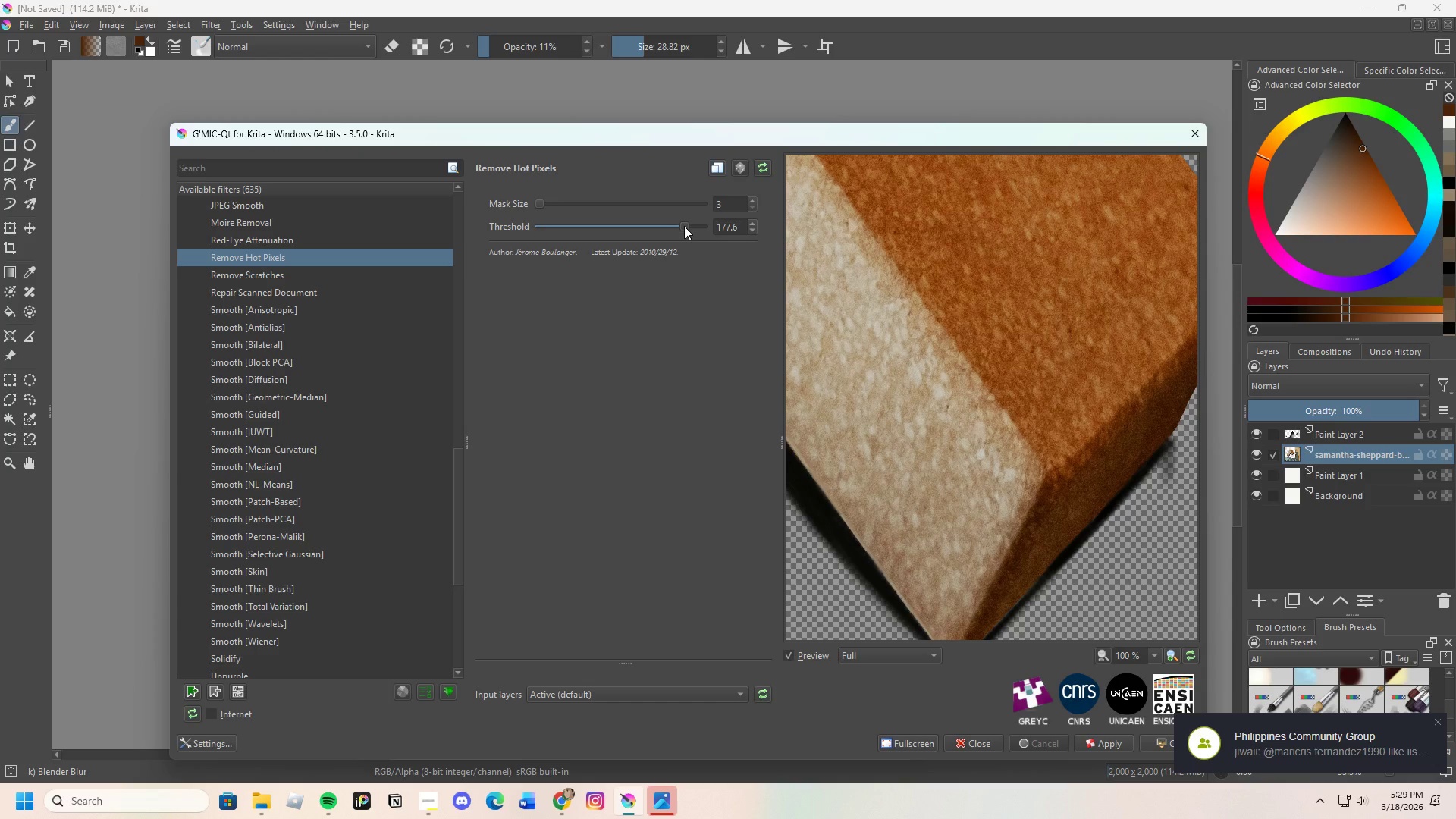 
left_click_drag(start_coordinate=[684, 226], to_coordinate=[734, 231])
 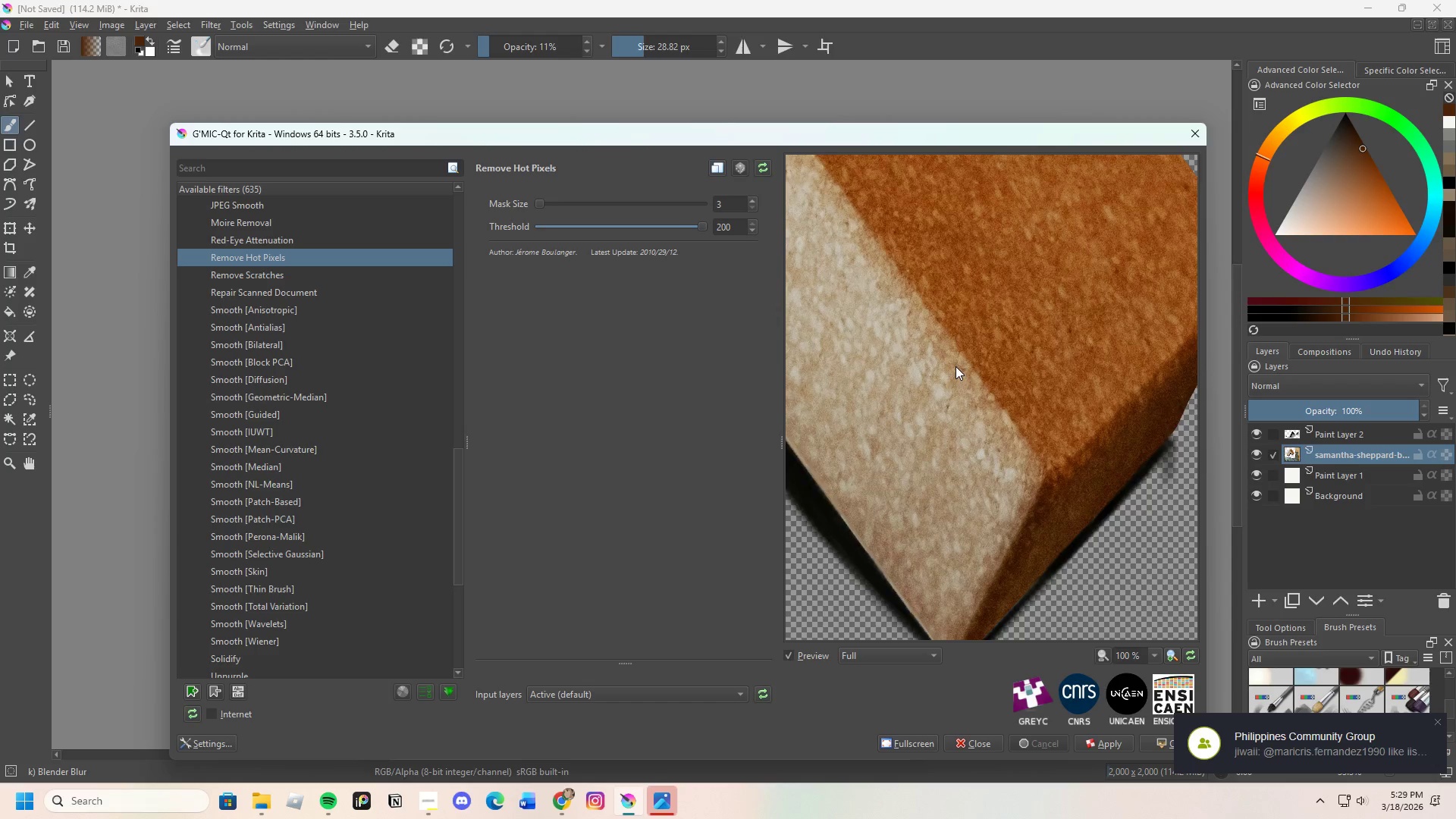 
scroll: coordinate [950, 413], scroll_direction: up, amount: 3.0
 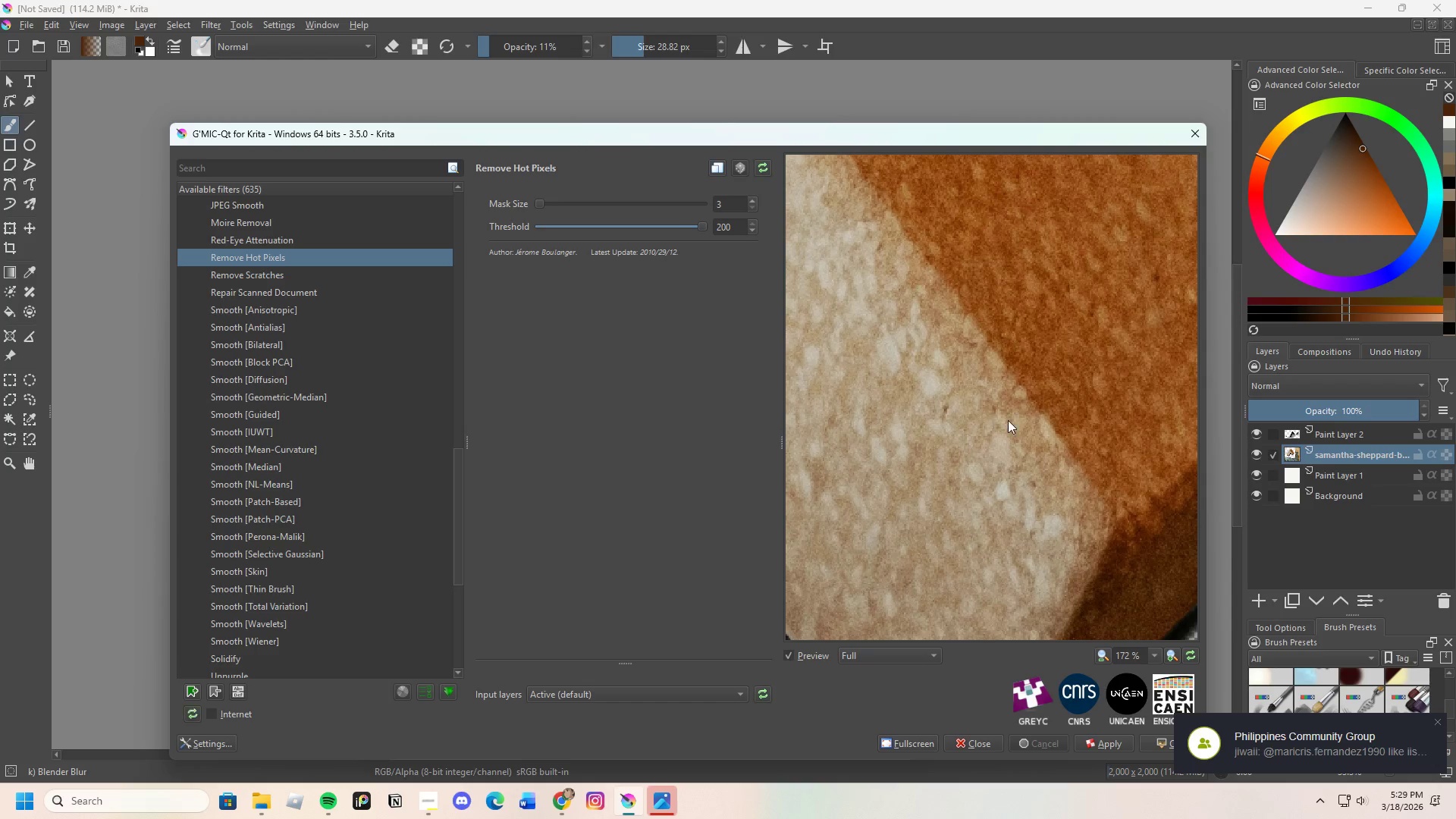 
scroll: coordinate [1009, 421], scroll_direction: down, amount: 2.0
 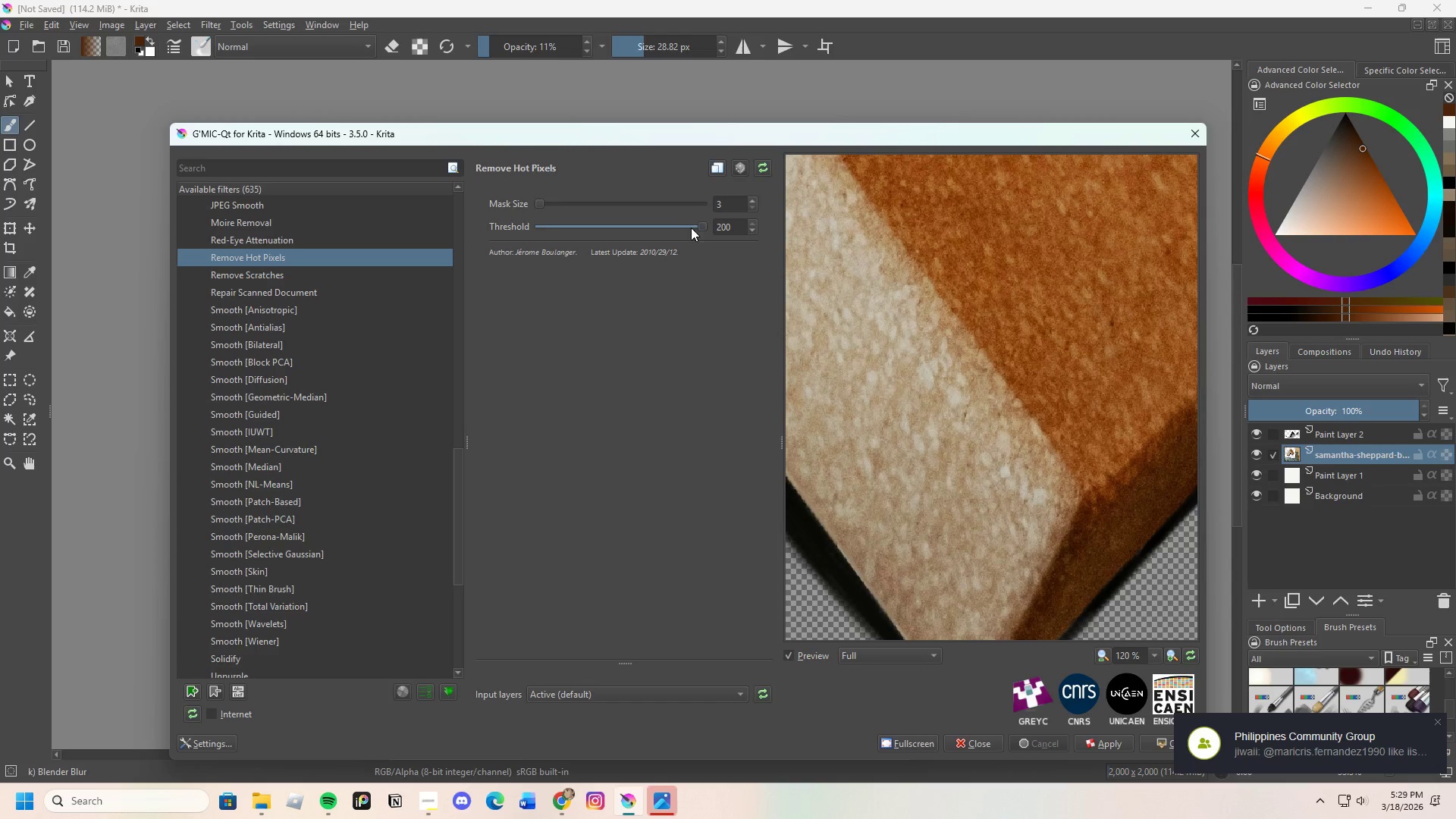 
left_click_drag(start_coordinate=[918, 456], to_coordinate=[1263, 344])
 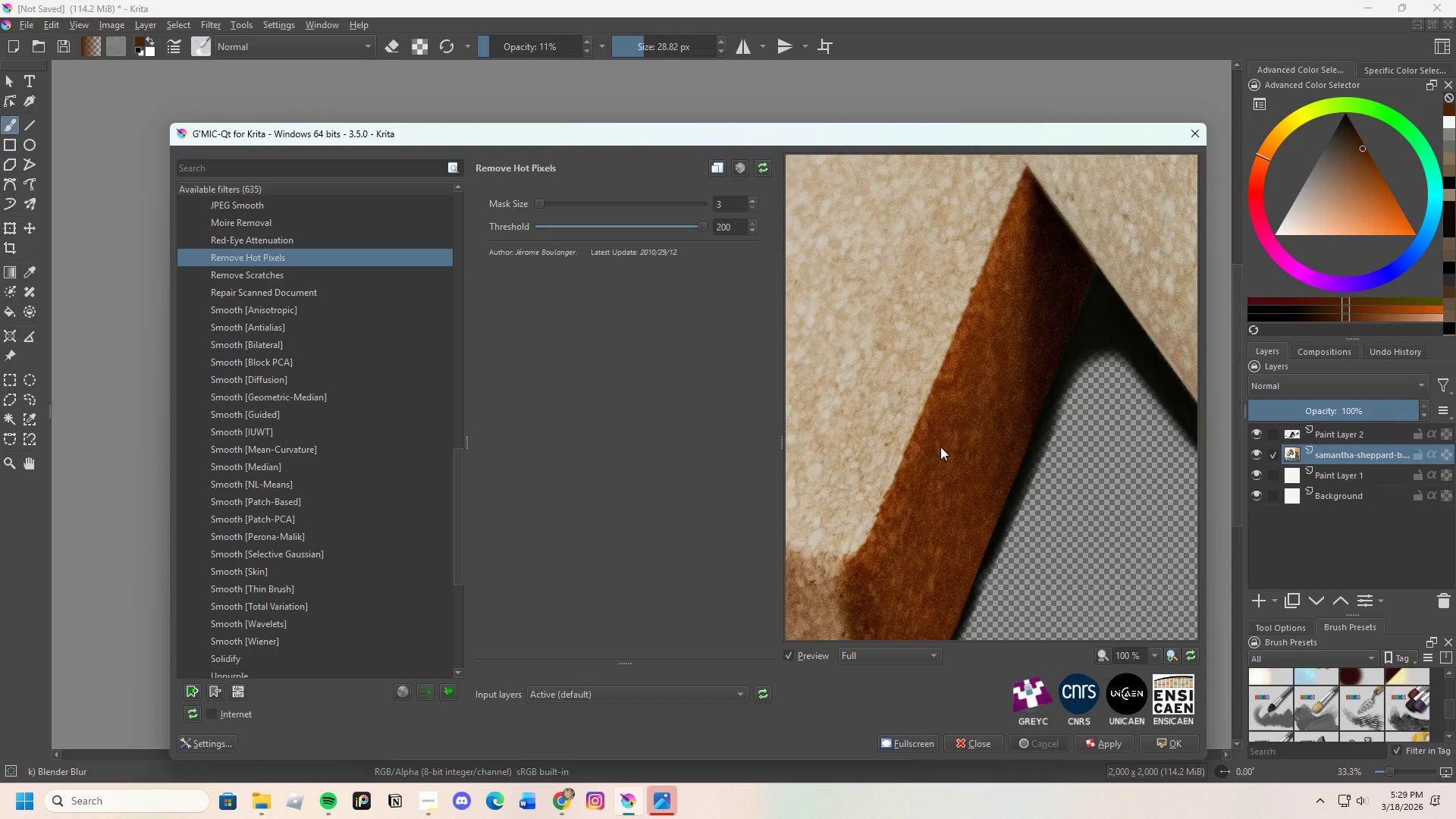 
scroll: coordinate [1041, 505], scroll_direction: down, amount: 3.0
 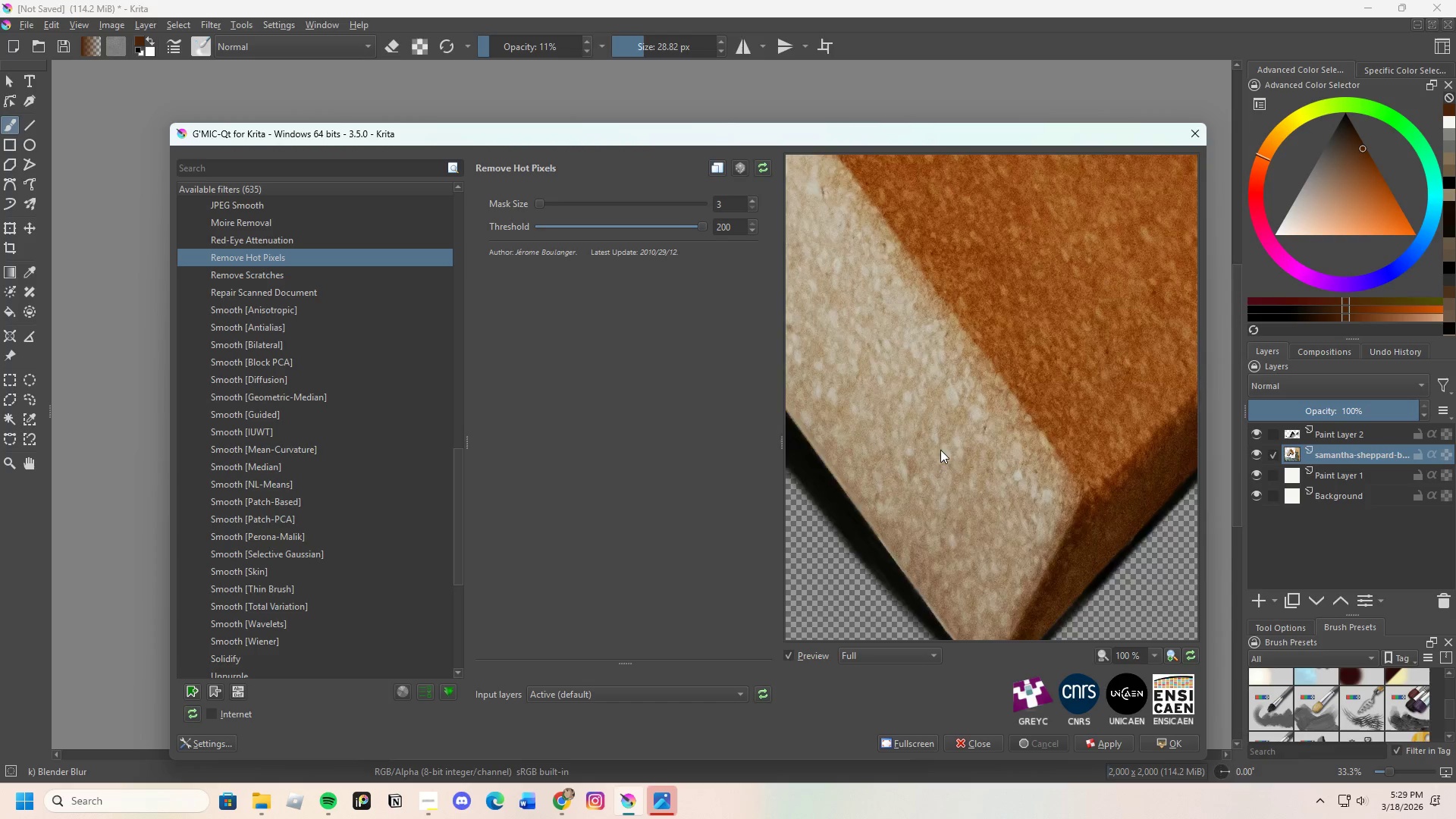 
left_click_drag(start_coordinate=[944, 447], to_coordinate=[1084, 255])
 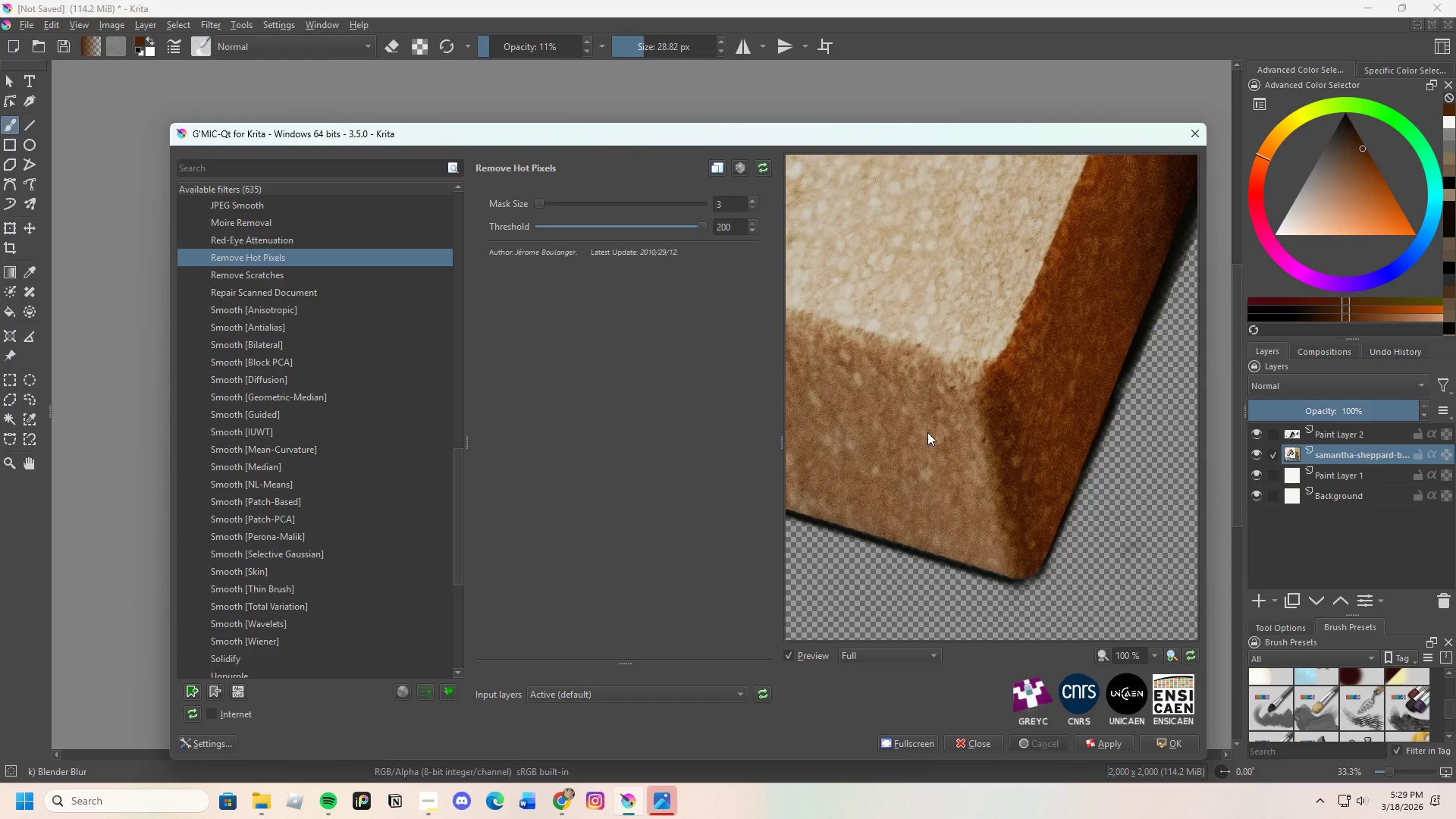 
left_click_drag(start_coordinate=[943, 430], to_coordinate=[757, 385])
 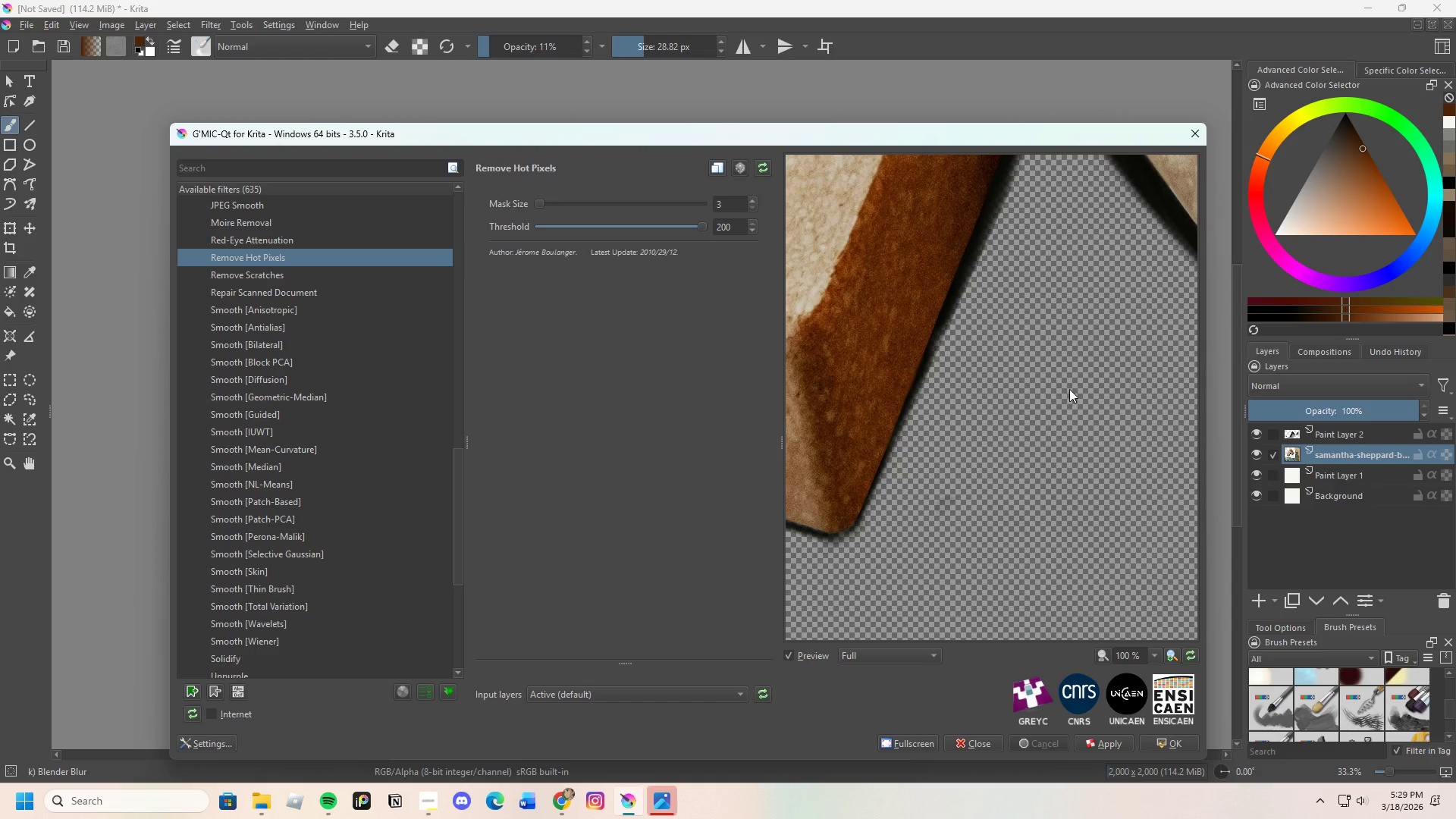 
left_click_drag(start_coordinate=[1061, 389], to_coordinate=[831, 503])
 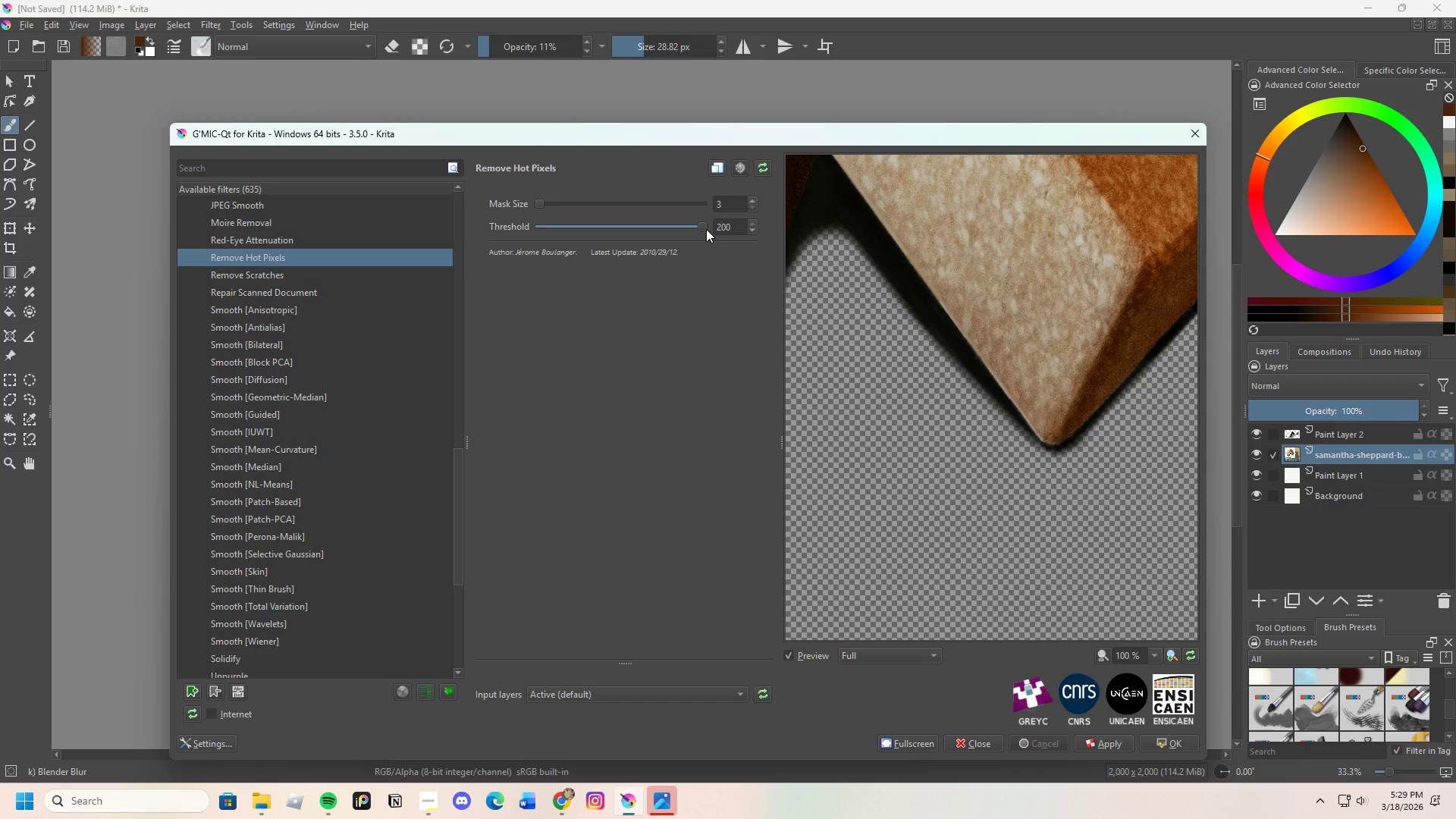 
left_click_drag(start_coordinate=[705, 229], to_coordinate=[711, 228])
 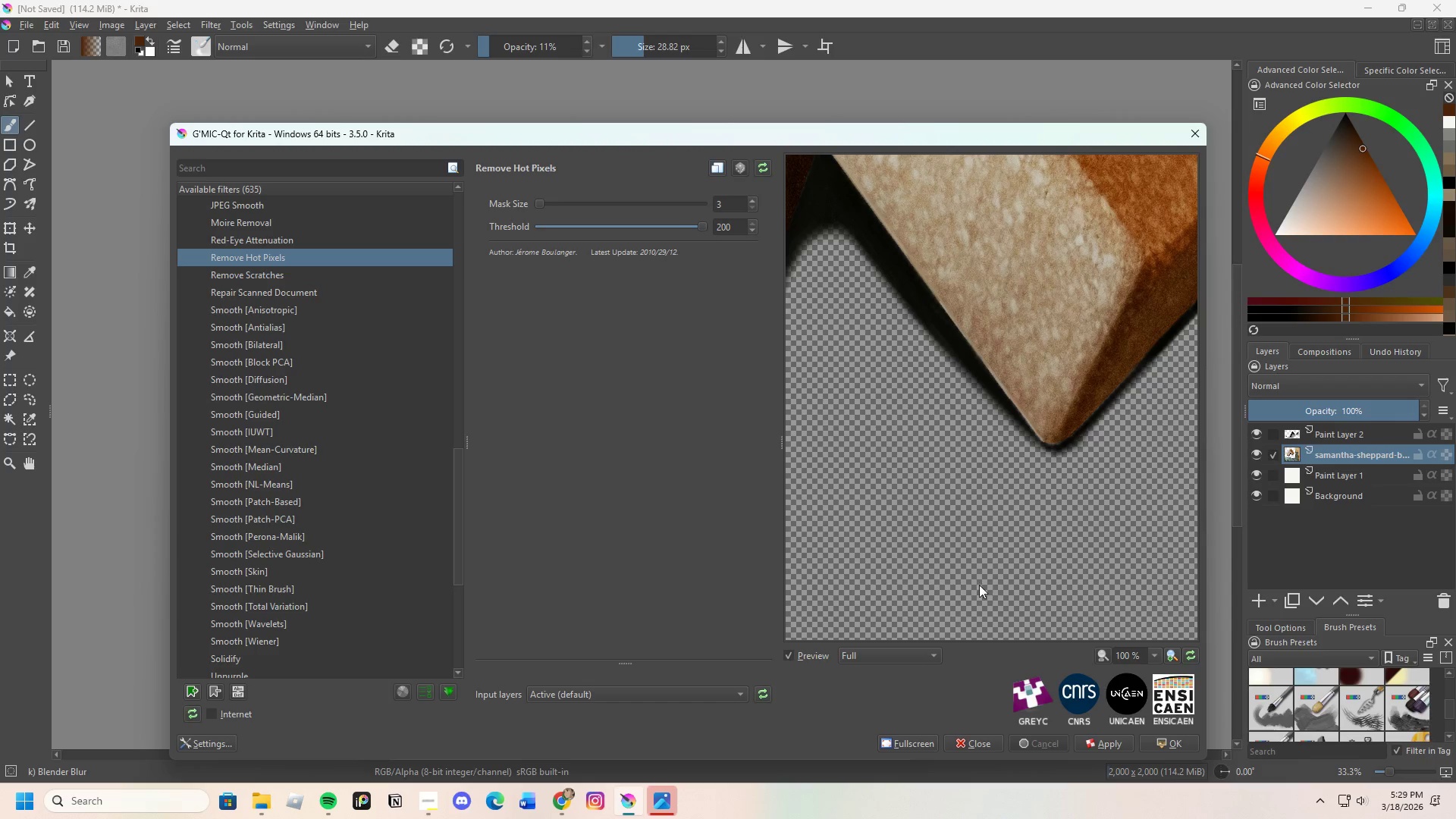 
scroll: coordinate [984, 601], scroll_direction: down, amount: 3.0
 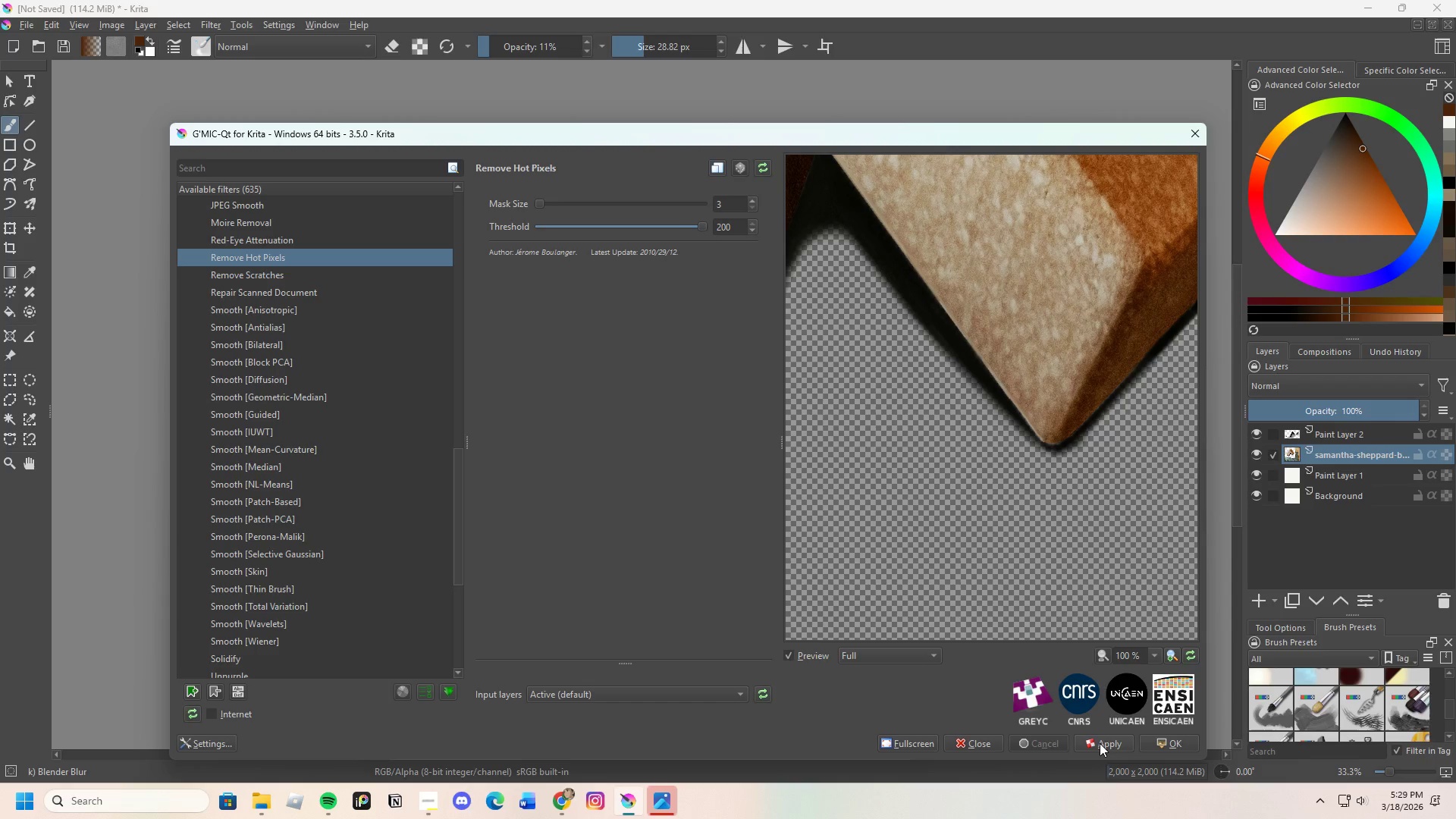 
left_click([1100, 743])
 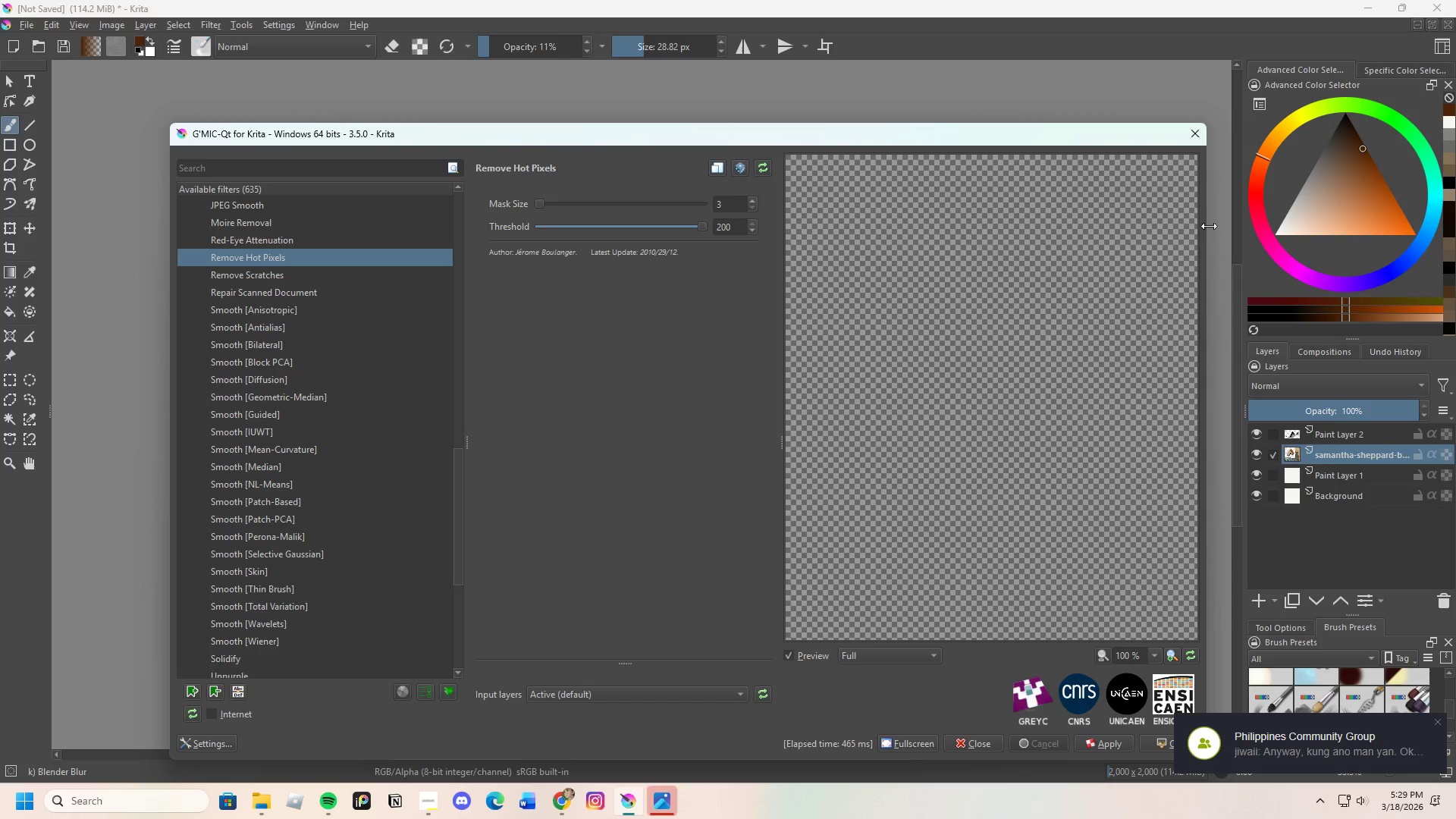 
left_click([1187, 130])
 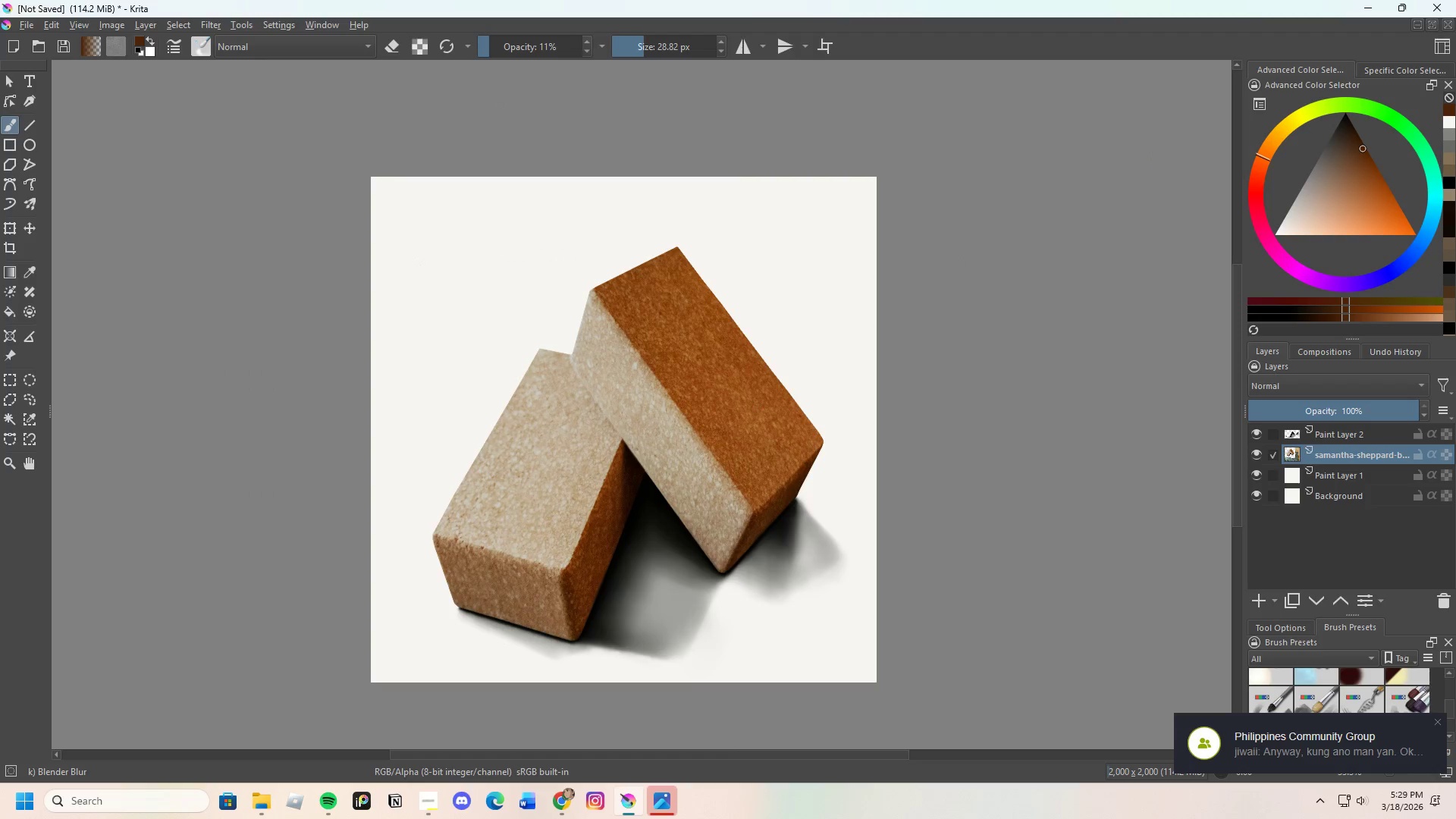 
scroll: coordinate [623, 556], scroll_direction: up, amount: 6.0
 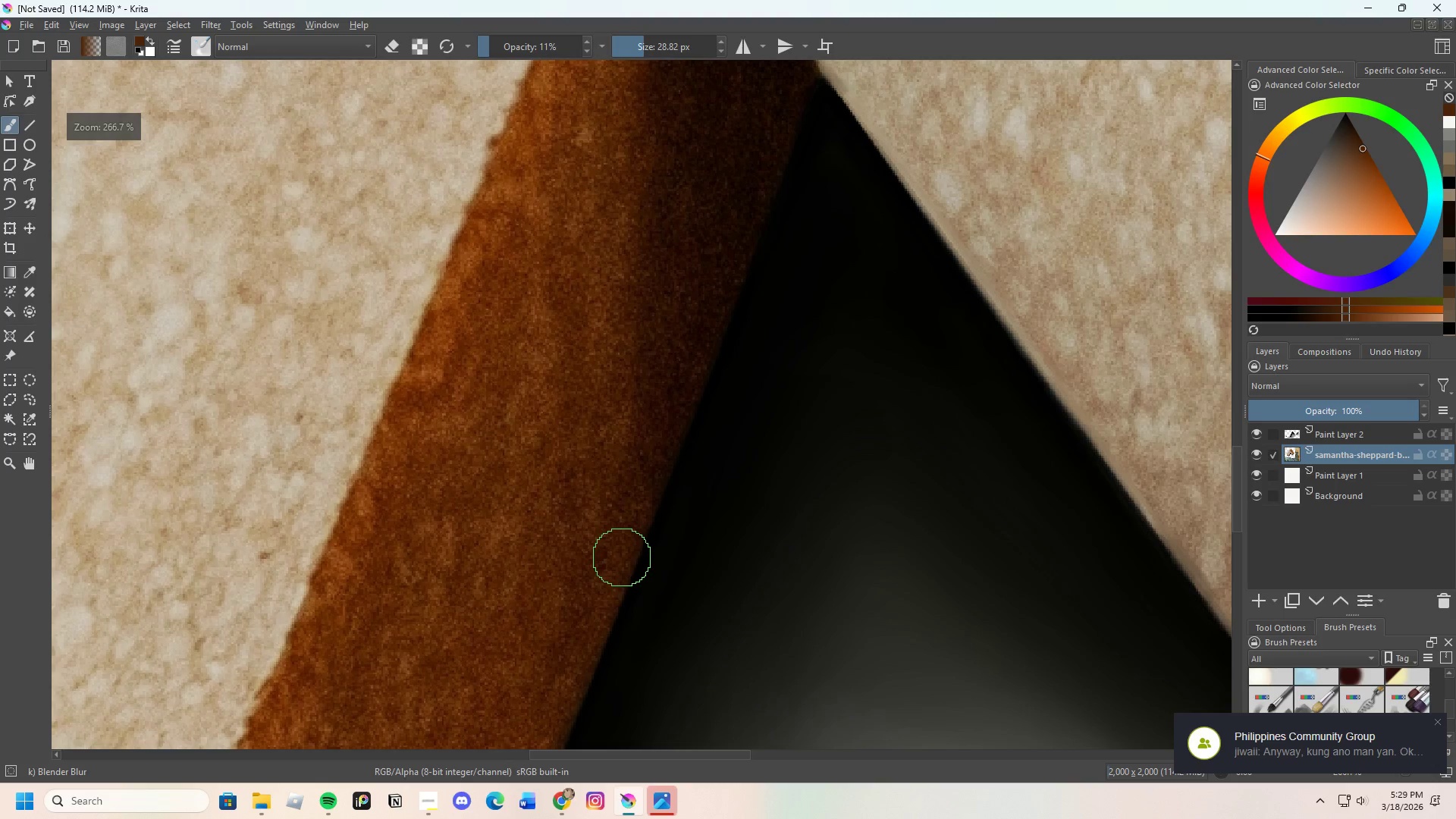 
scroll: coordinate [966, 521], scroll_direction: none, amount: 0.0
 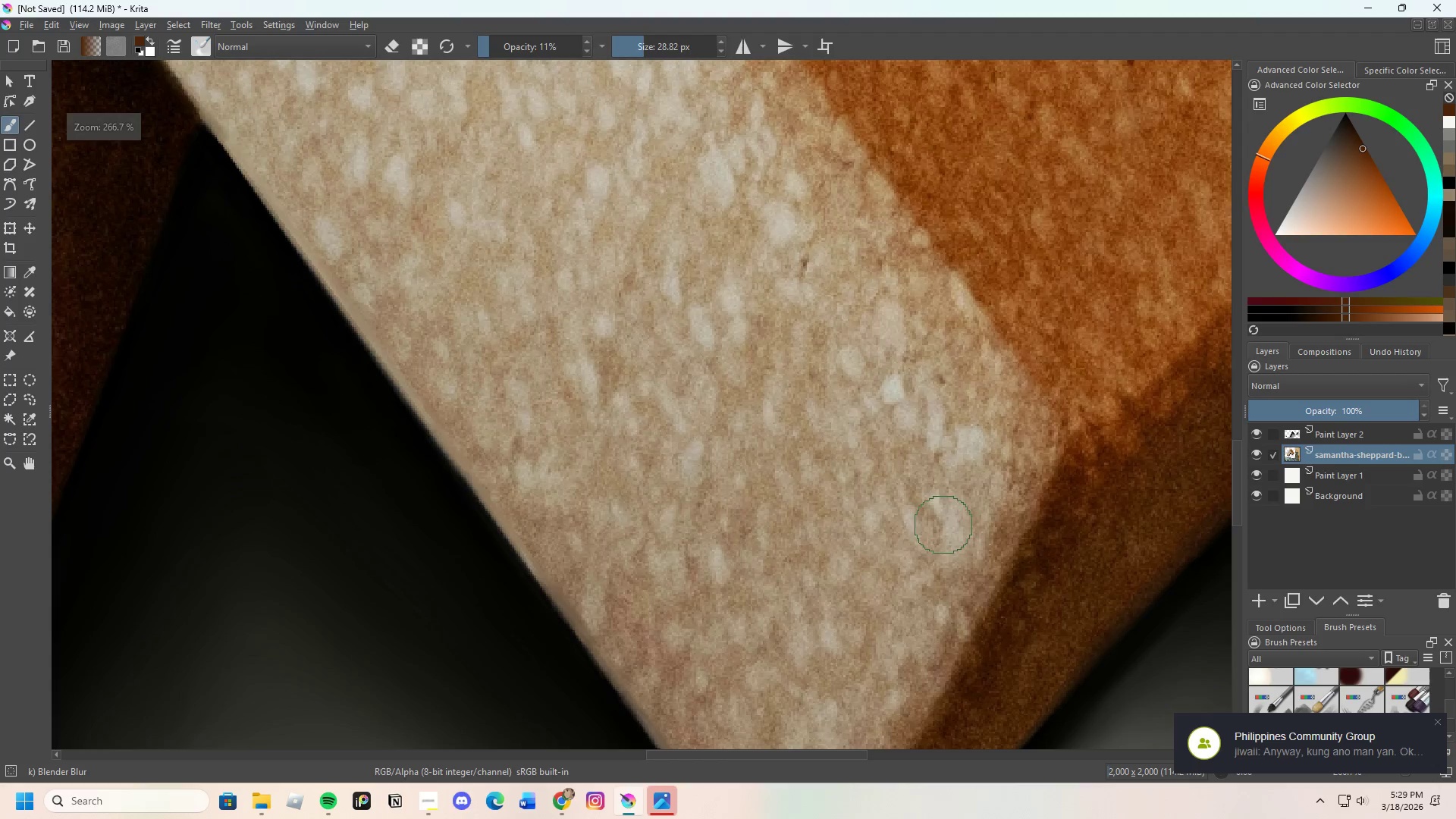 
scroll: coordinate [628, 525], scroll_direction: down, amount: 7.0
 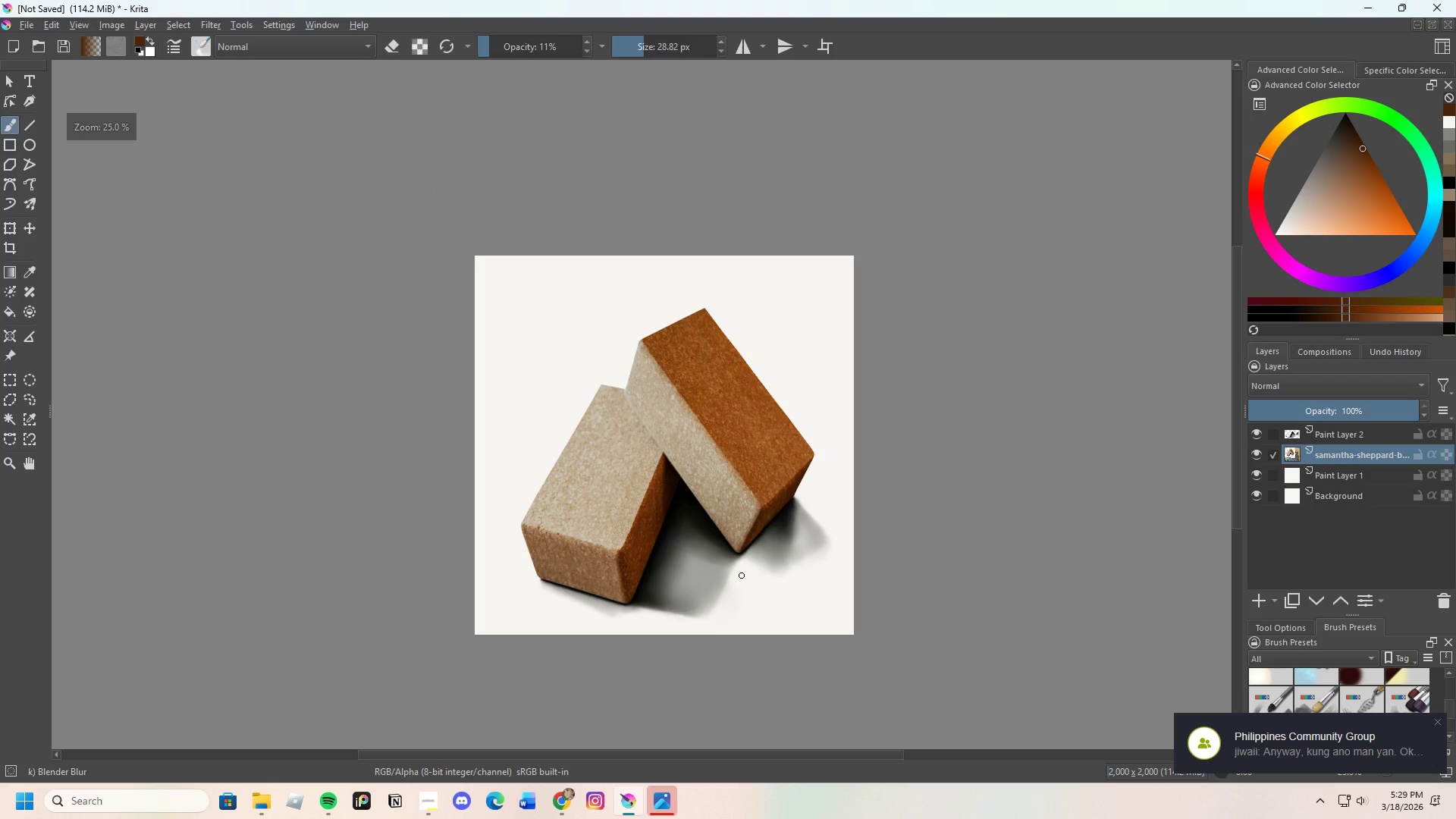 
scroll: coordinate [637, 607], scroll_direction: none, amount: 0.0
 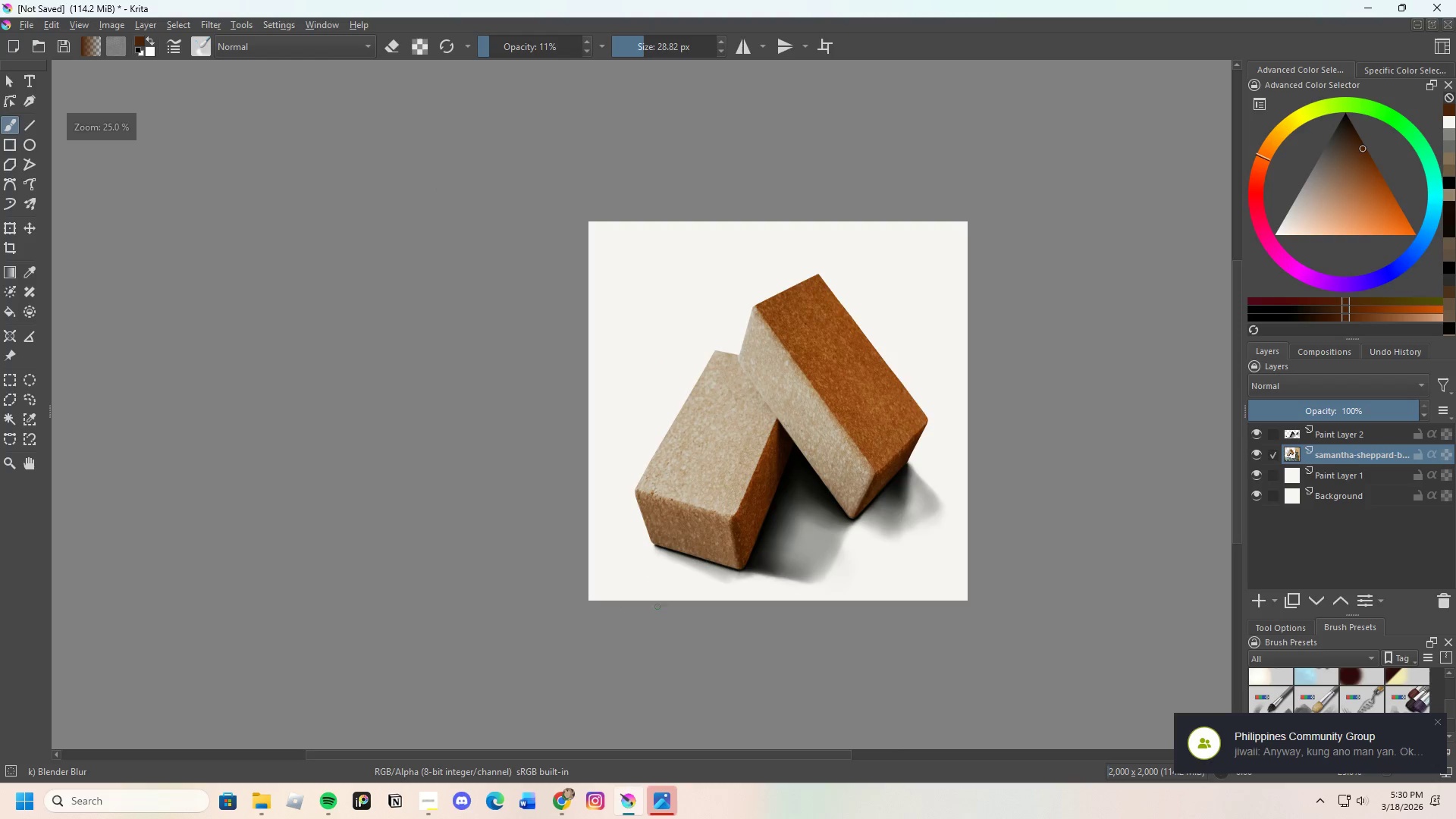 
scroll: coordinate [726, 535], scroll_direction: up, amount: 4.0
 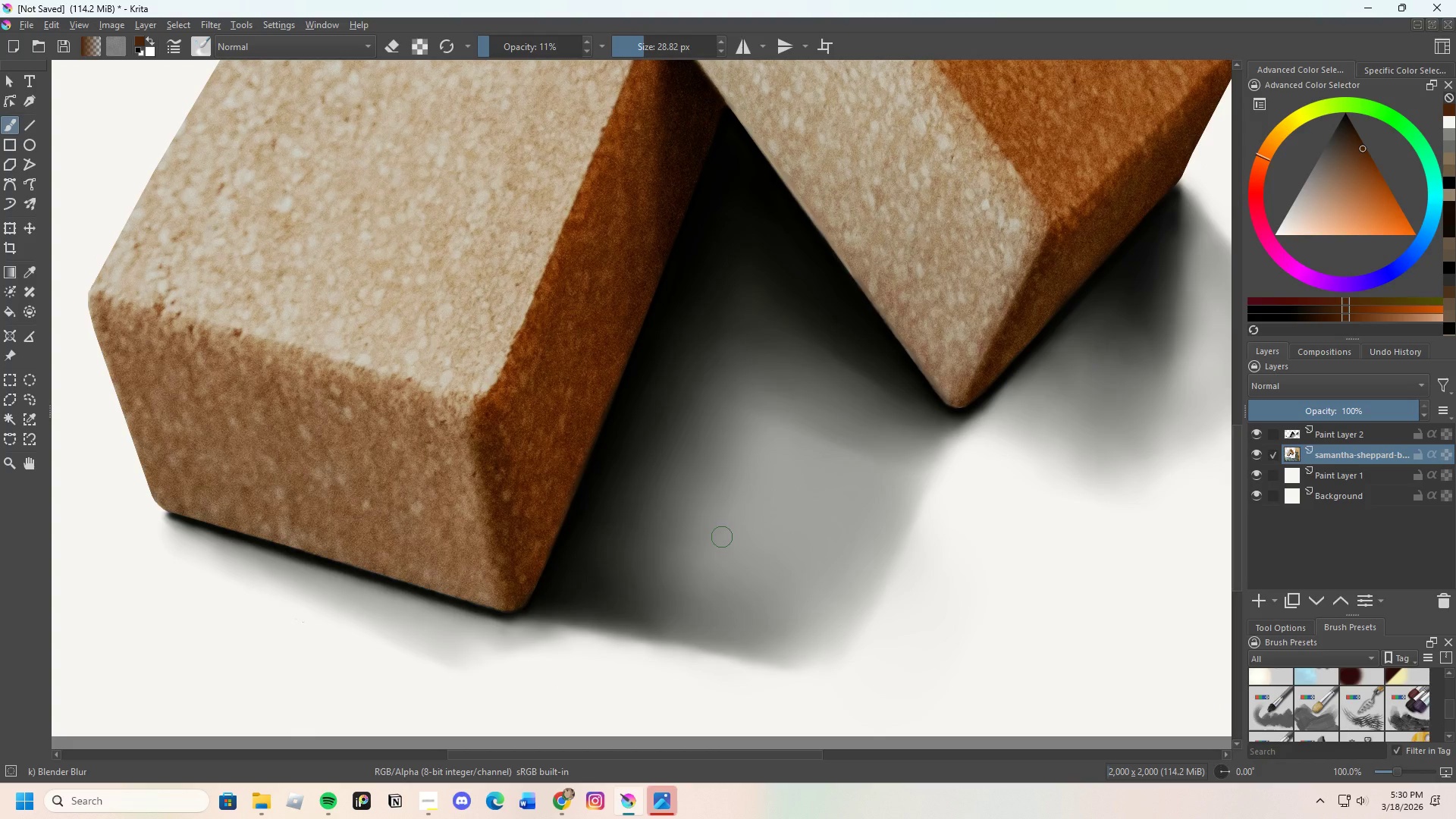 
scroll: coordinate [722, 537], scroll_direction: down, amount: 3.0
 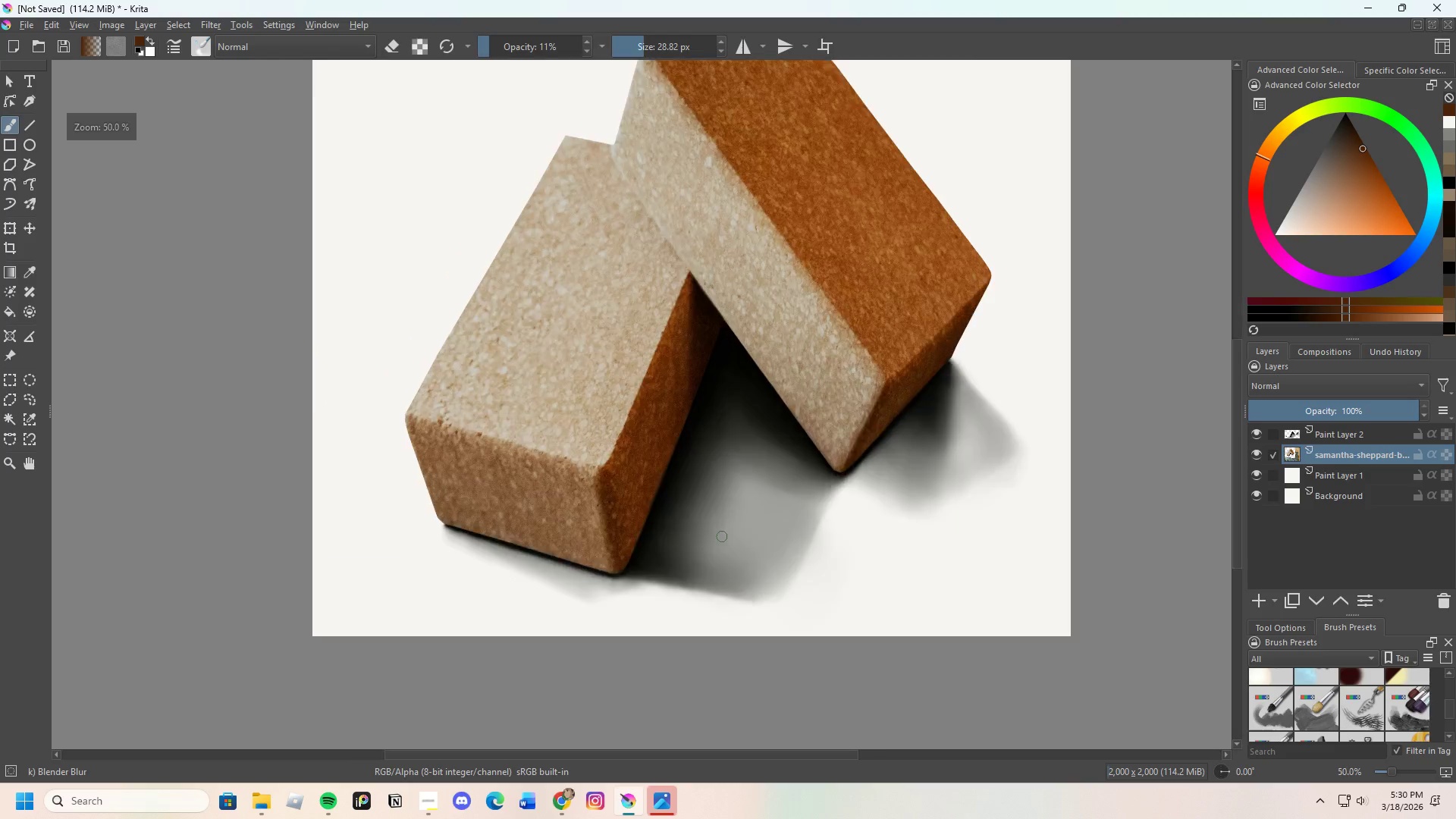 
scroll: coordinate [722, 537], scroll_direction: up, amount: 4.0
 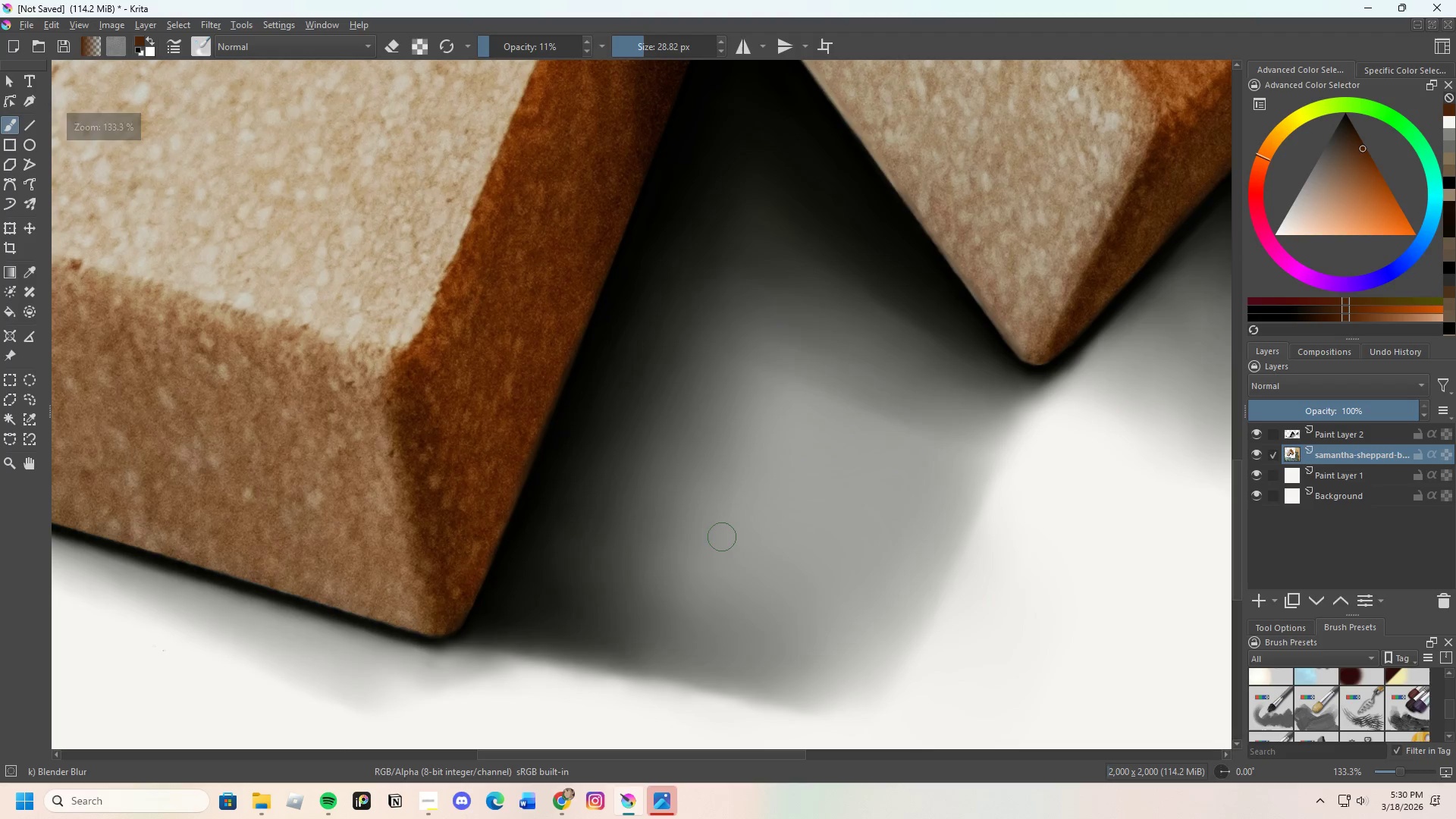 
scroll: coordinate [735, 547], scroll_direction: down, amount: 3.0
 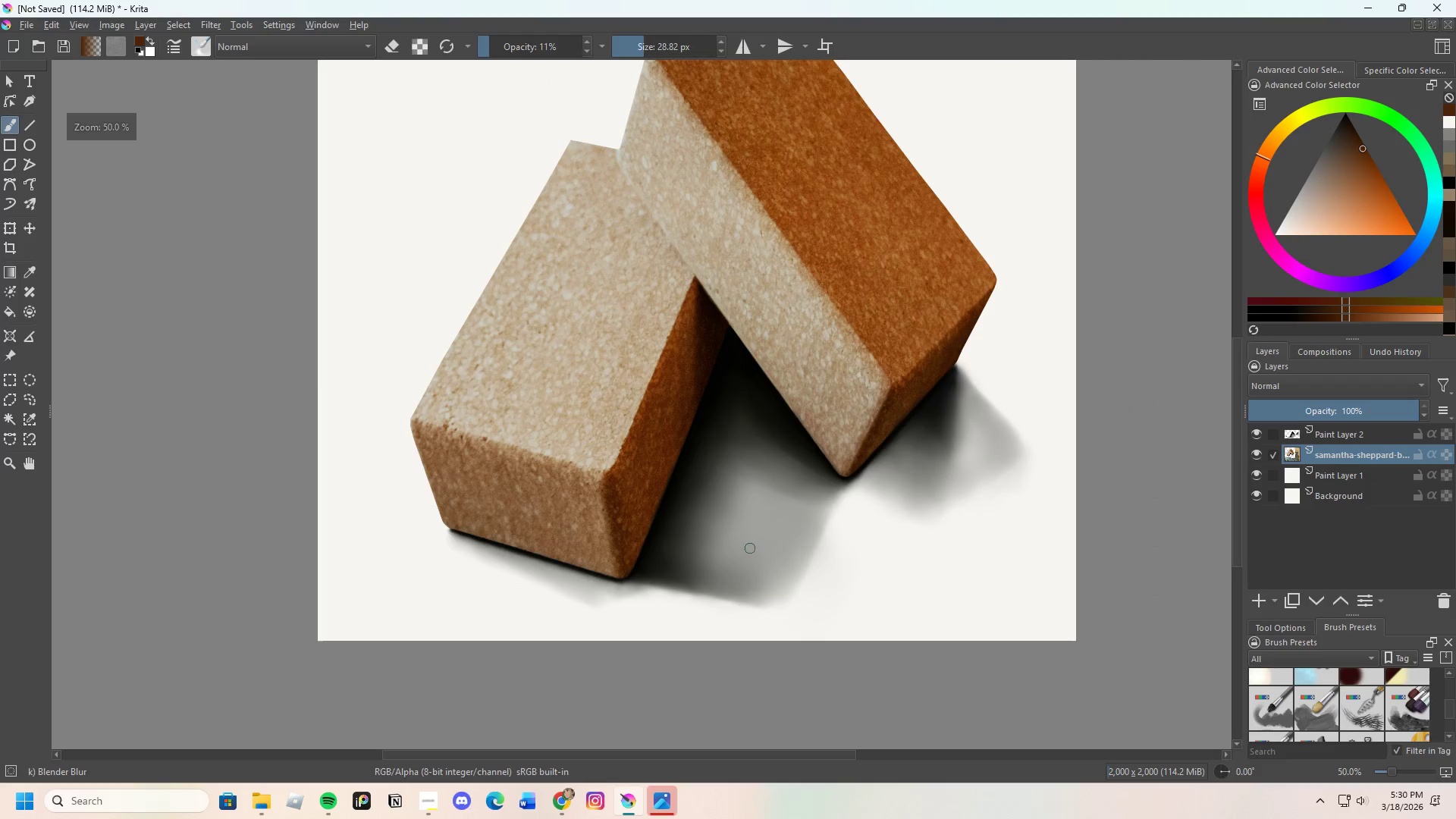 
scroll: coordinate [761, 546], scroll_direction: none, amount: 0.0
 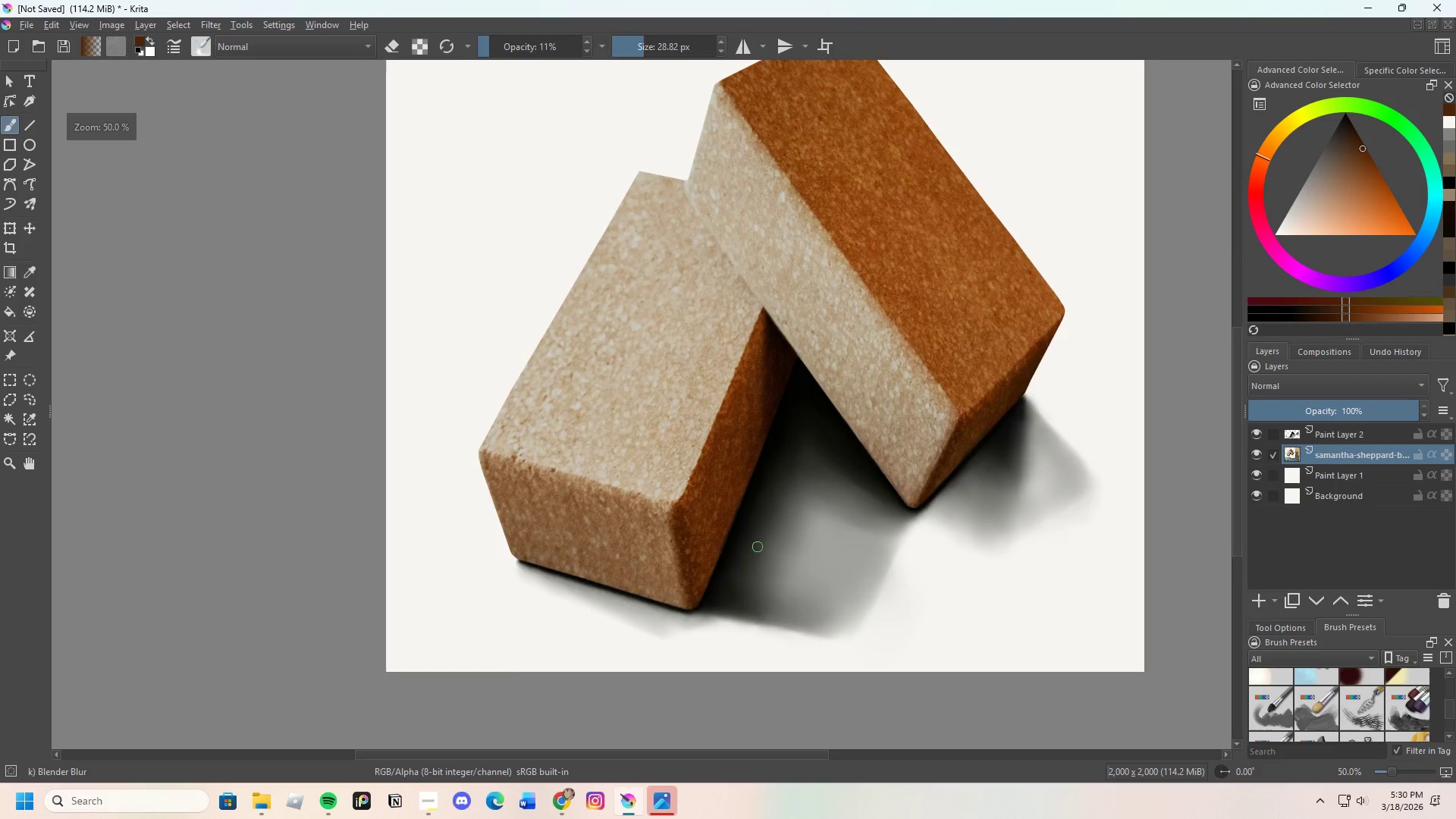 
scroll: coordinate [767, 564], scroll_direction: down, amount: 1.0
 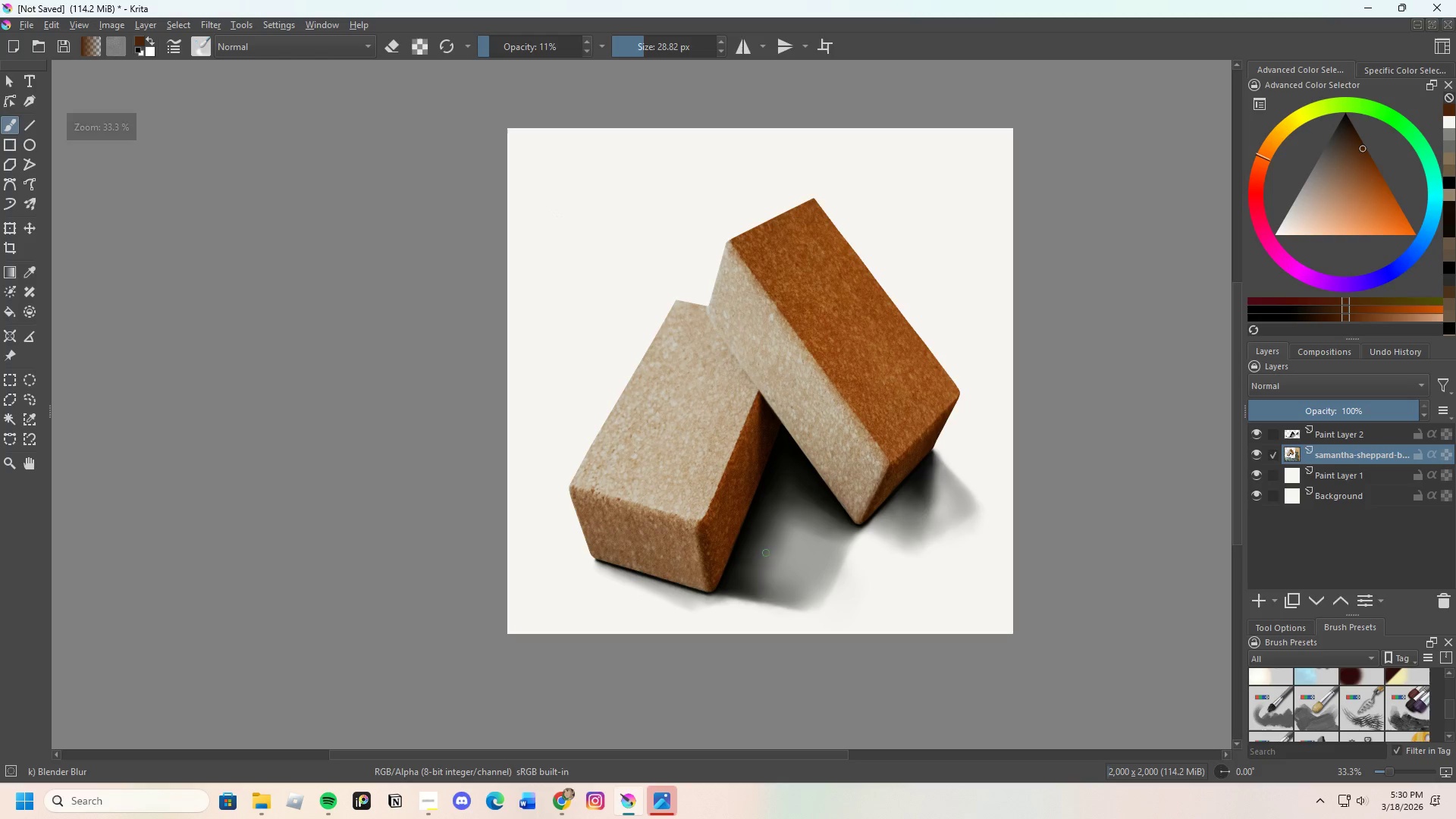 
scroll: coordinate [905, 532], scroll_direction: up, amount: 3.0
 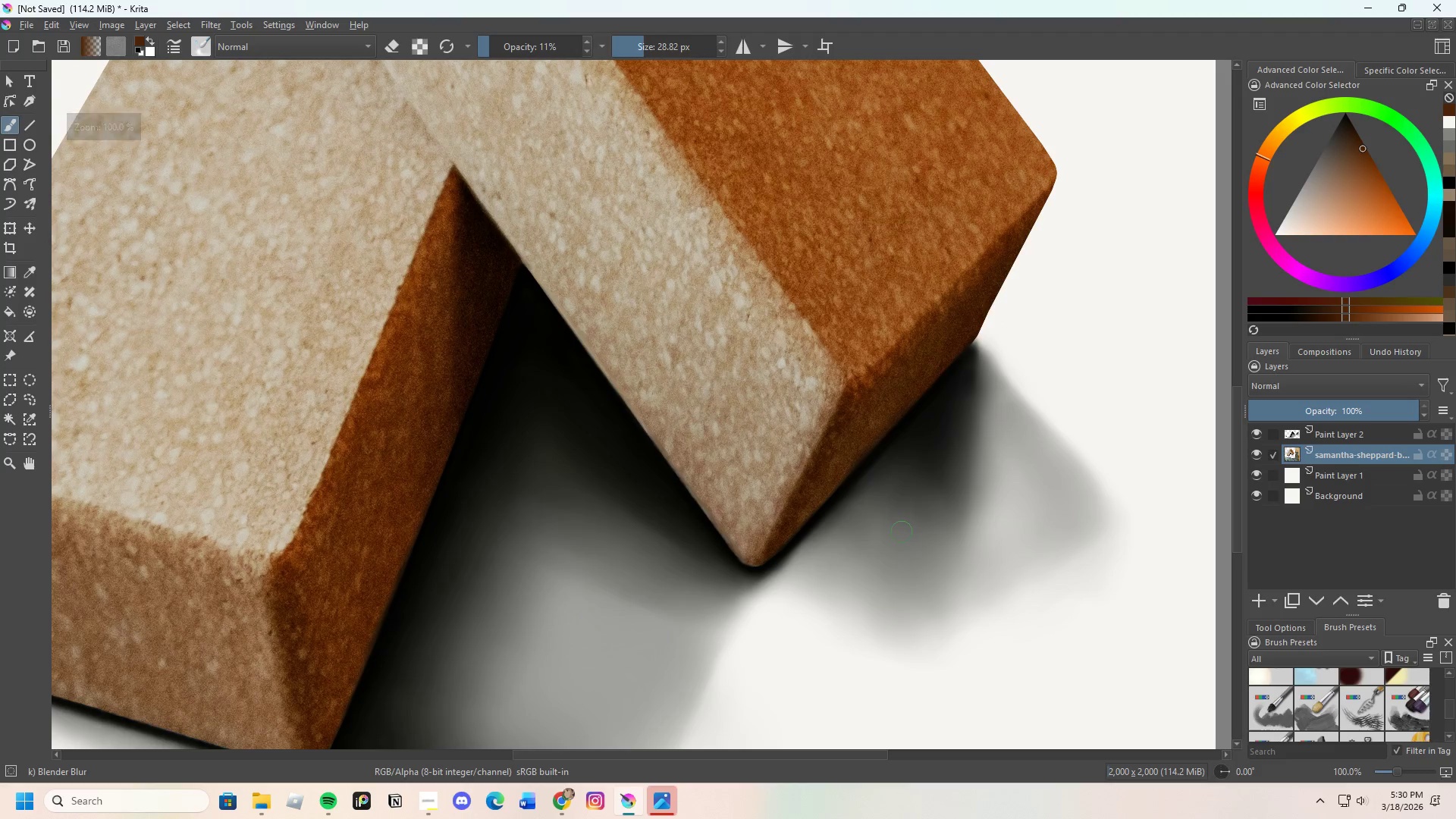 
scroll: coordinate [917, 526], scroll_direction: down, amount: 3.0
 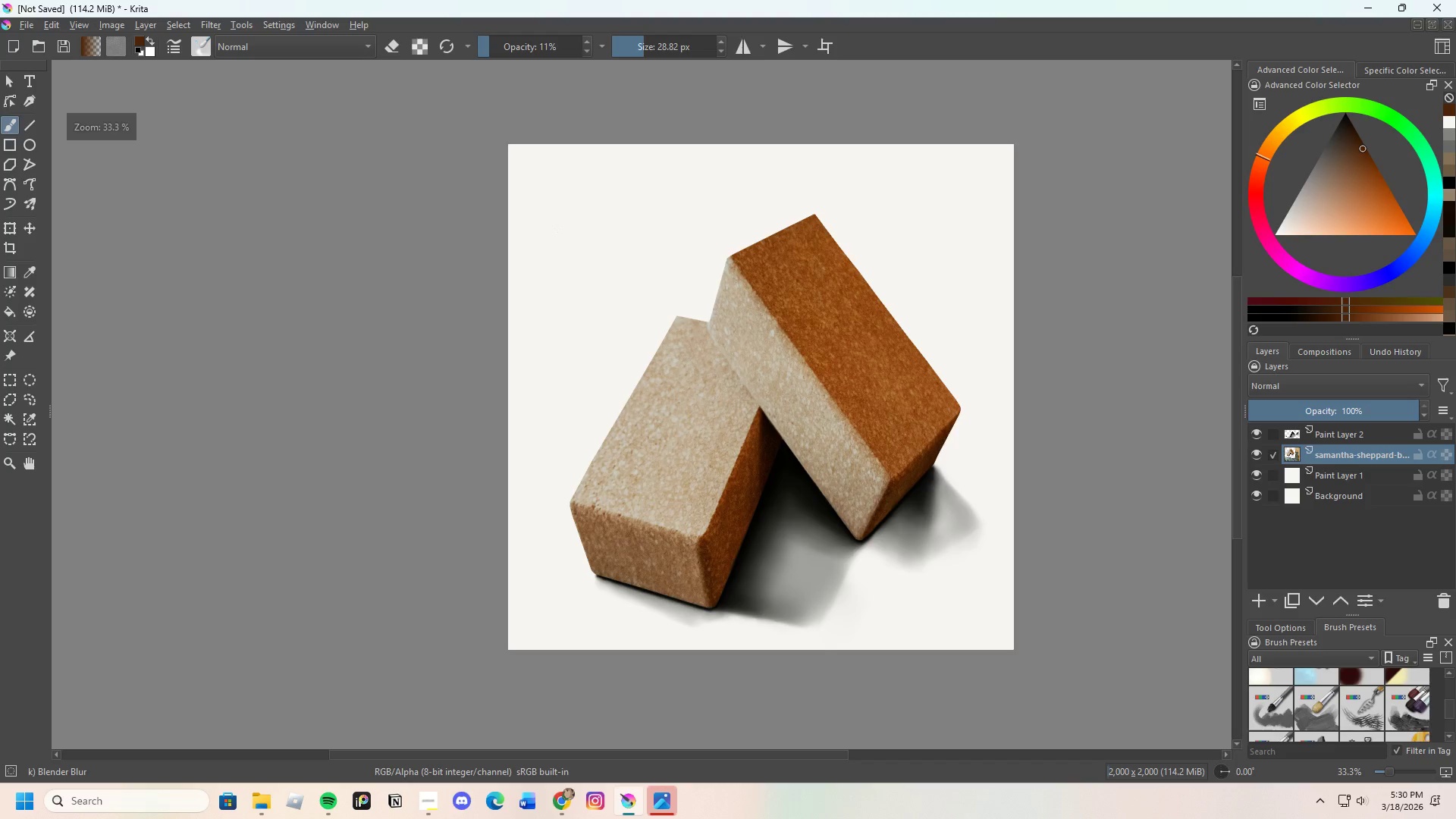 
scroll: coordinate [921, 500], scroll_direction: up, amount: 1.0
 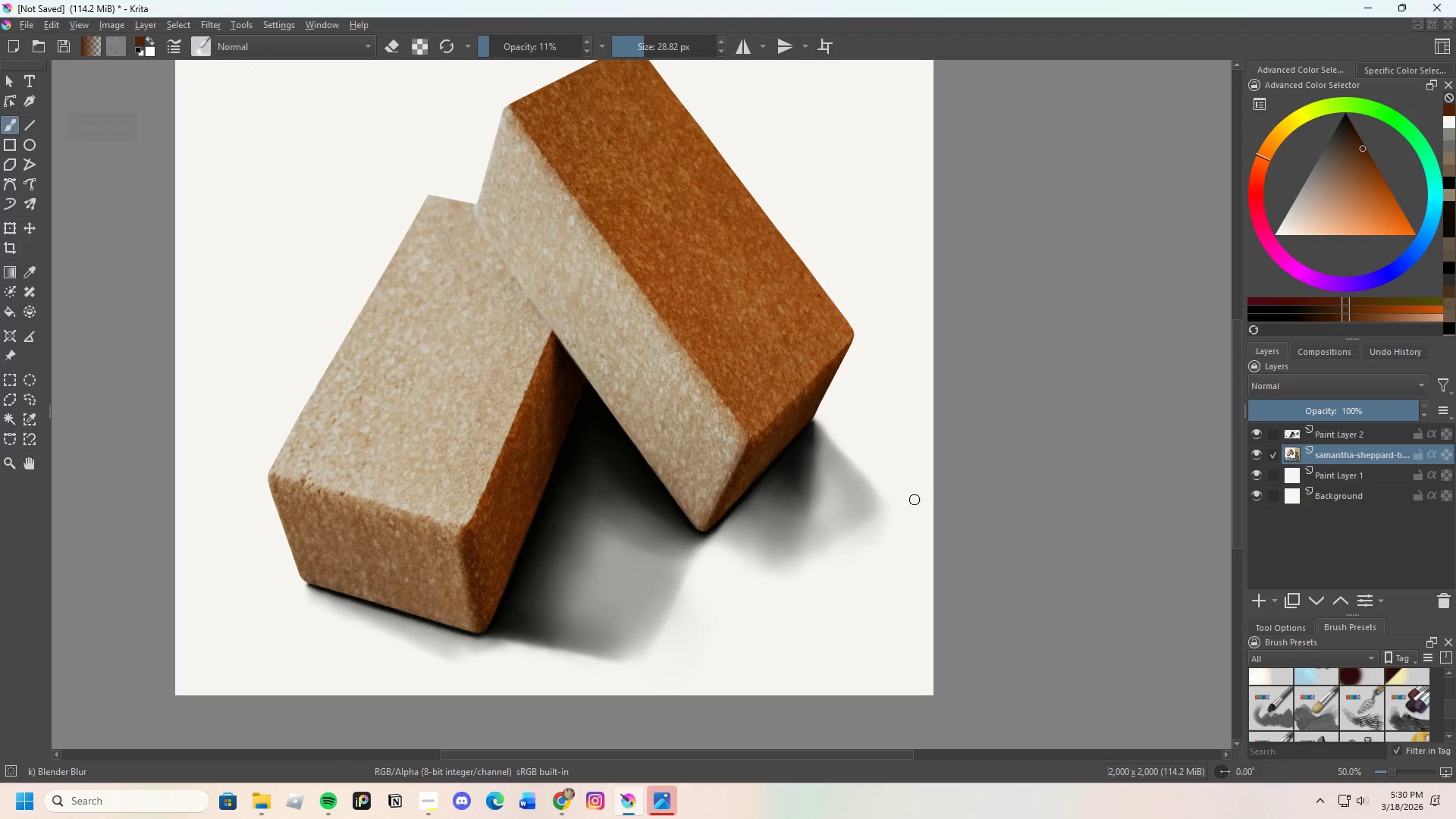 
scroll: coordinate [874, 492], scroll_direction: none, amount: 0.0
 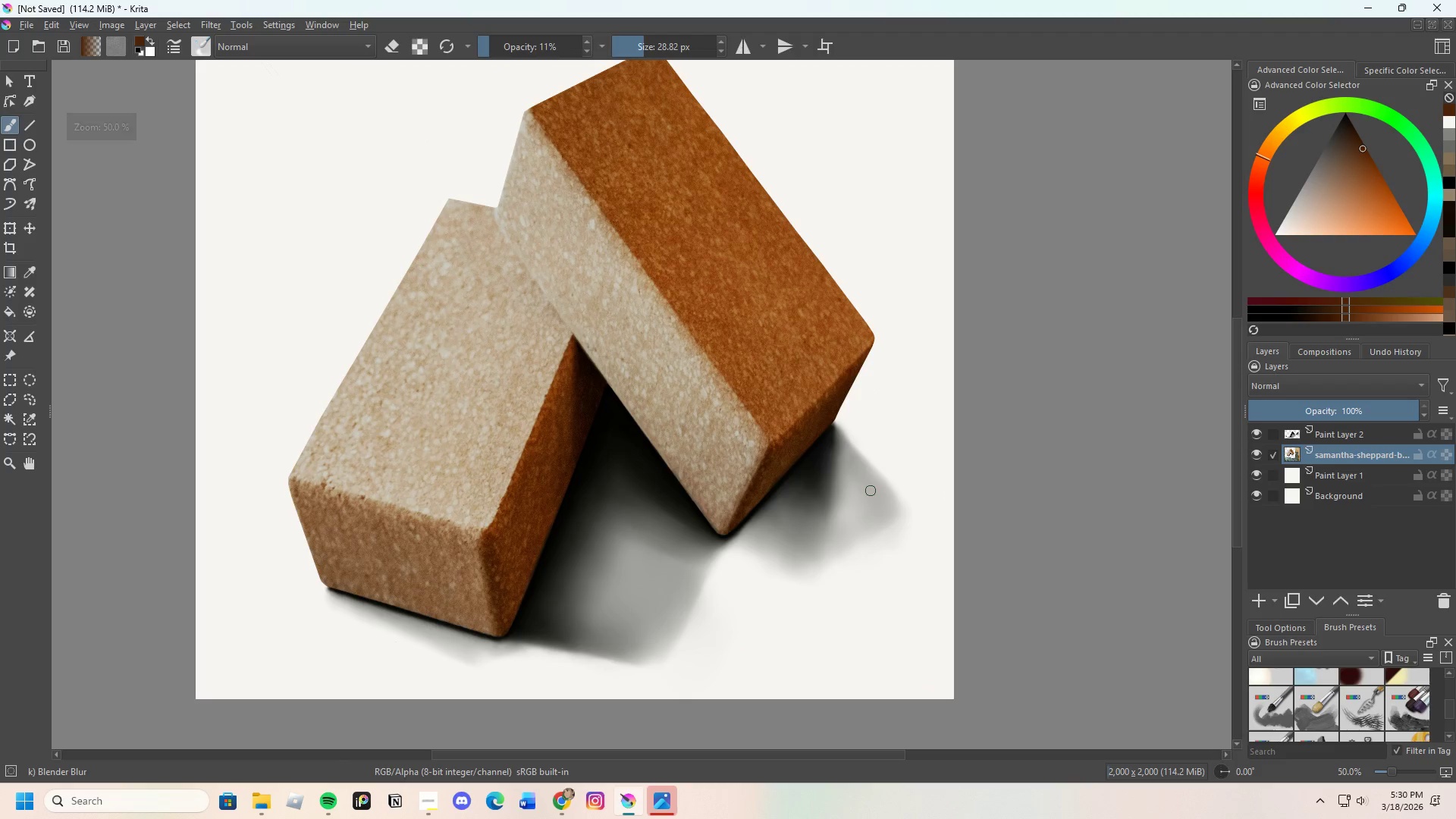 
scroll: coordinate [871, 491], scroll_direction: down, amount: 1.0
 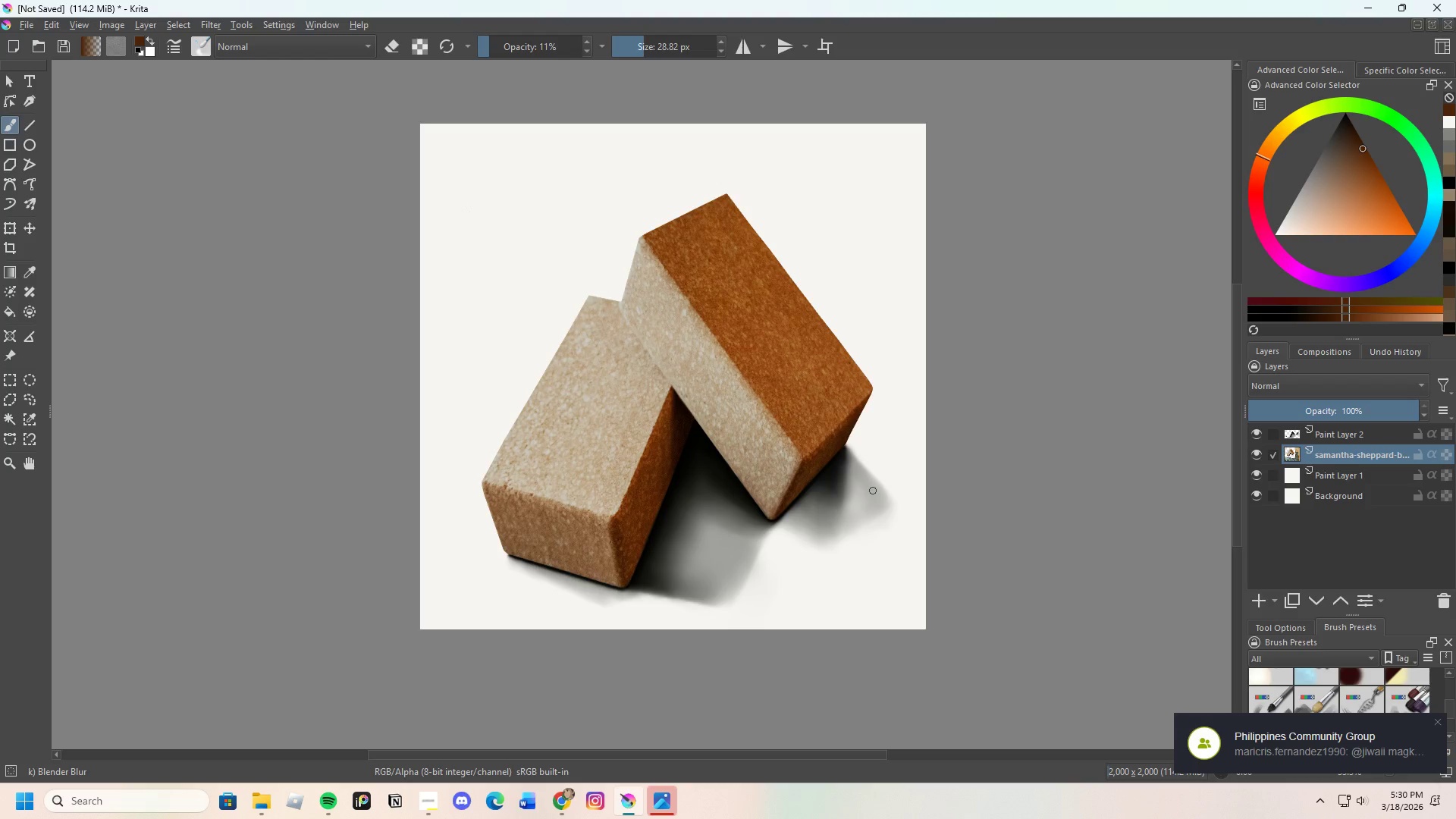 
wait(19.02)
 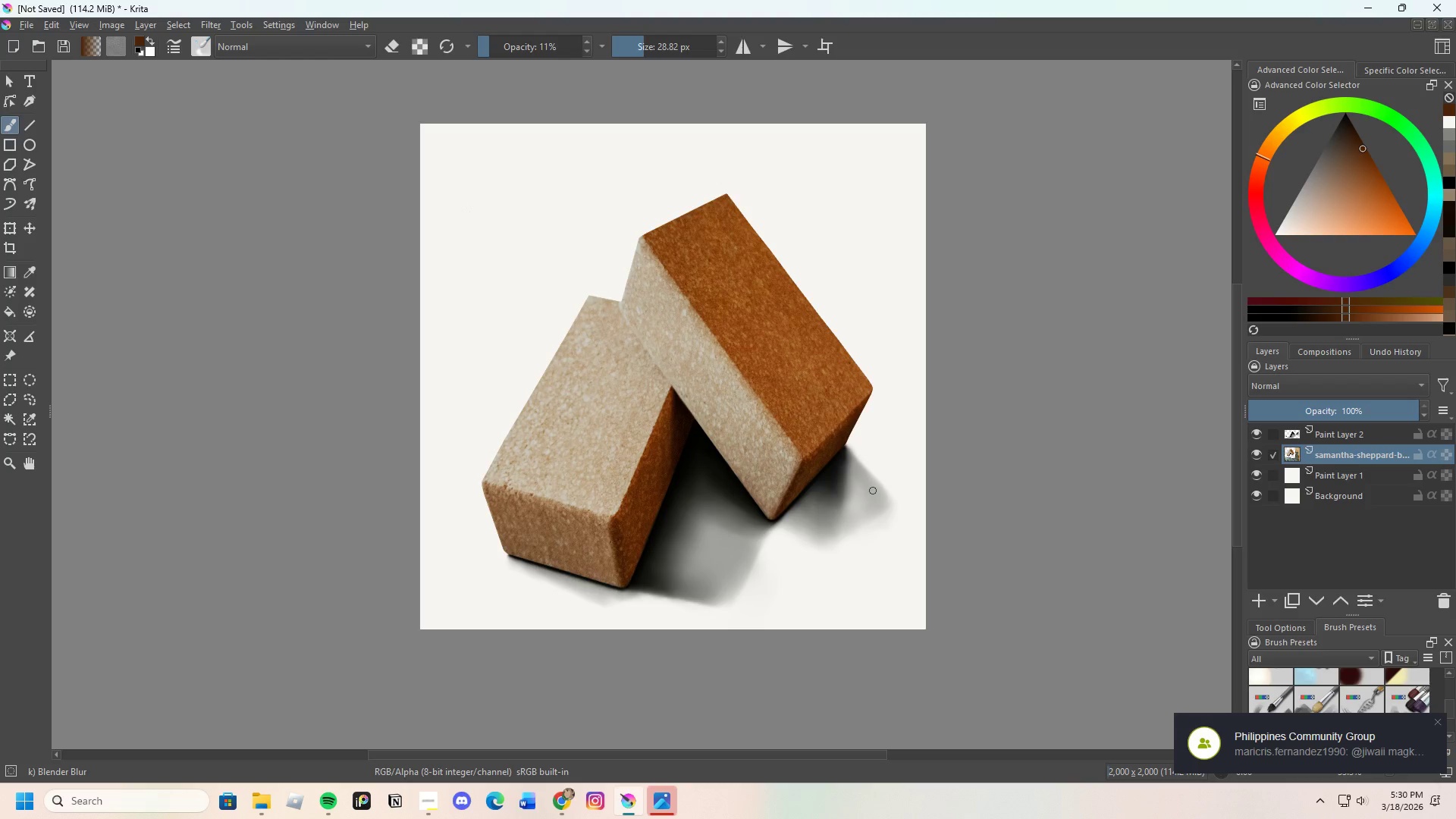 
scroll: coordinate [1003, 481], scroll_direction: up, amount: 1.0
 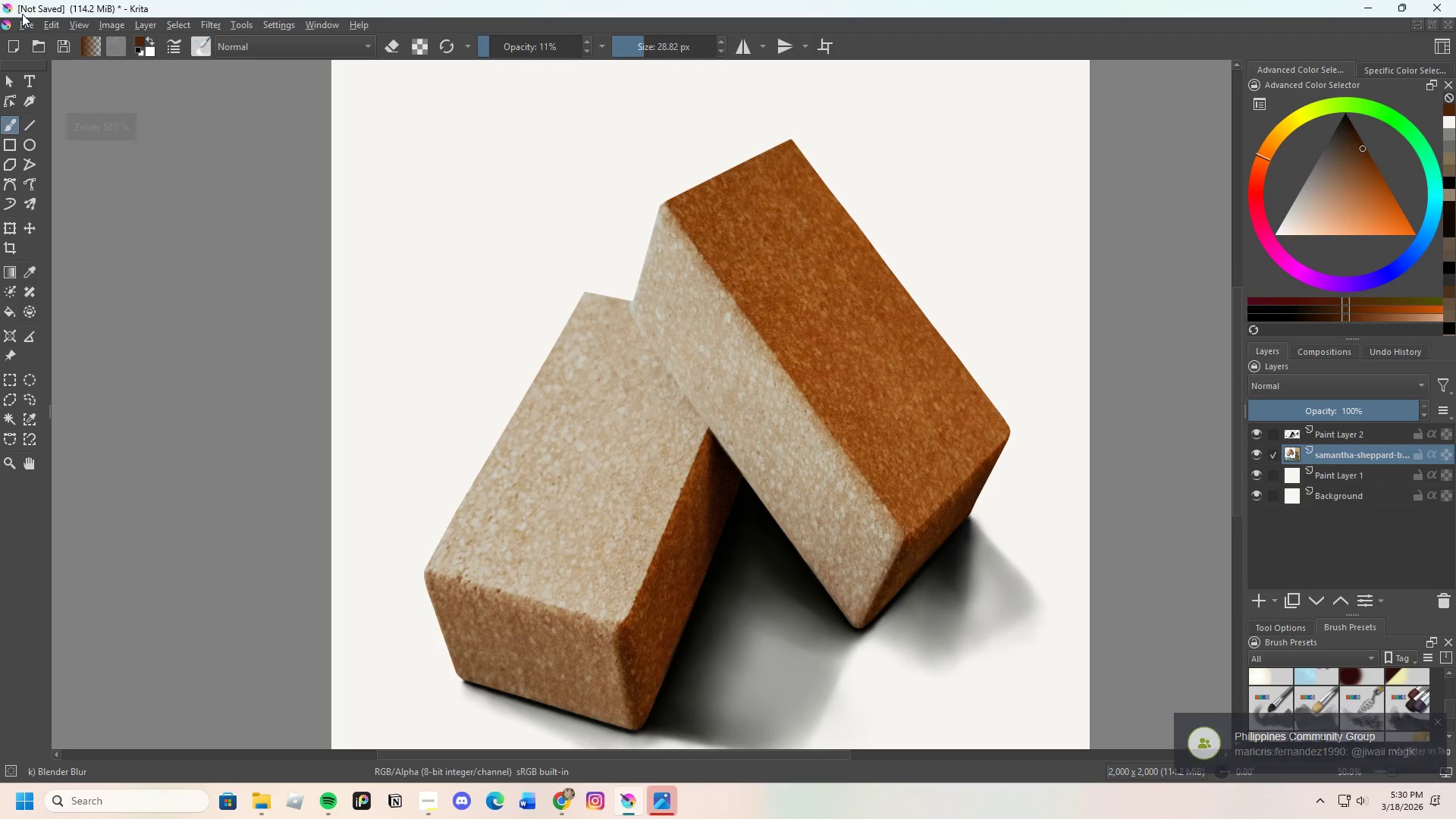 
left_click([23, 16])
 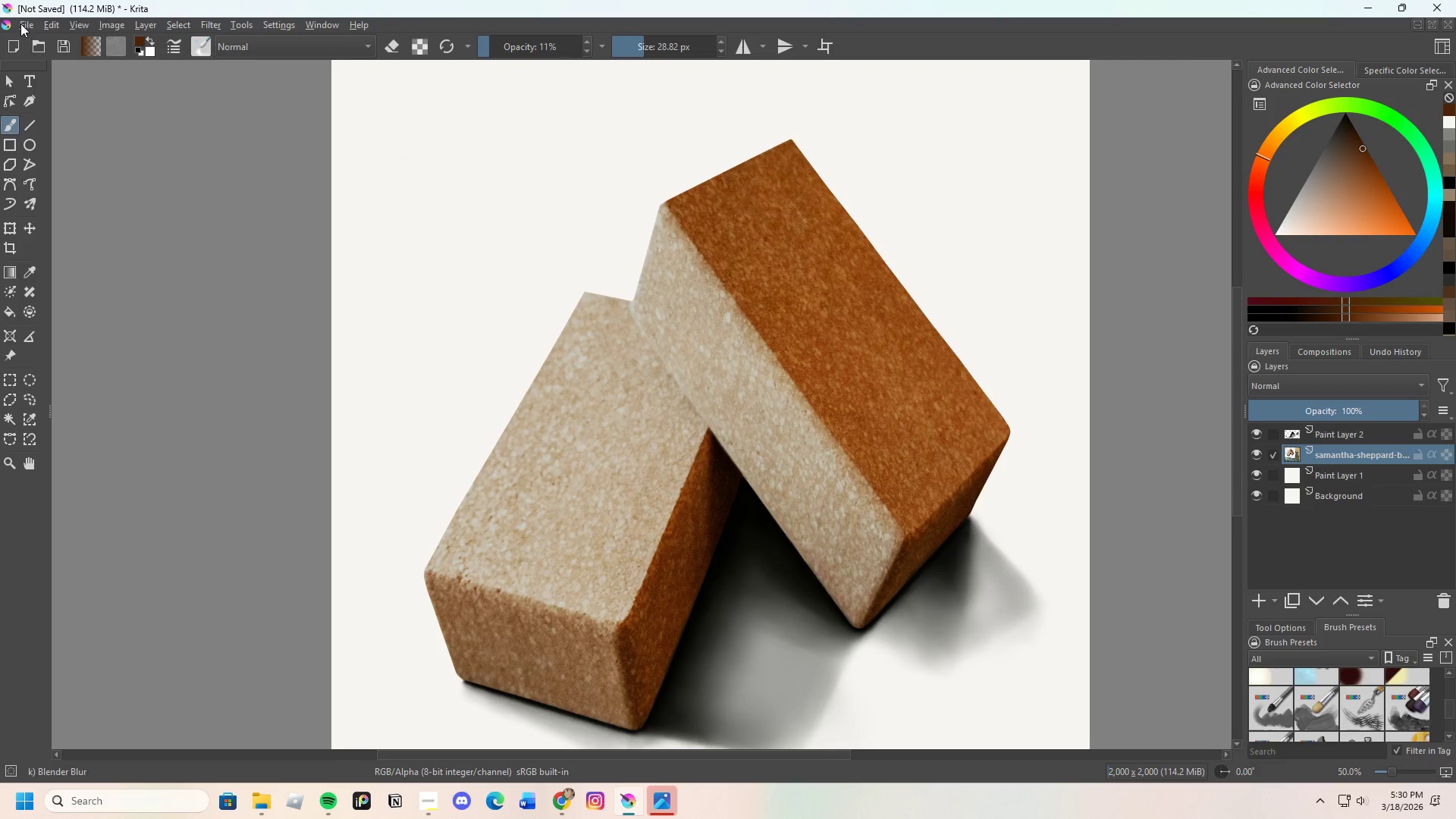 
left_click([20, 22])
 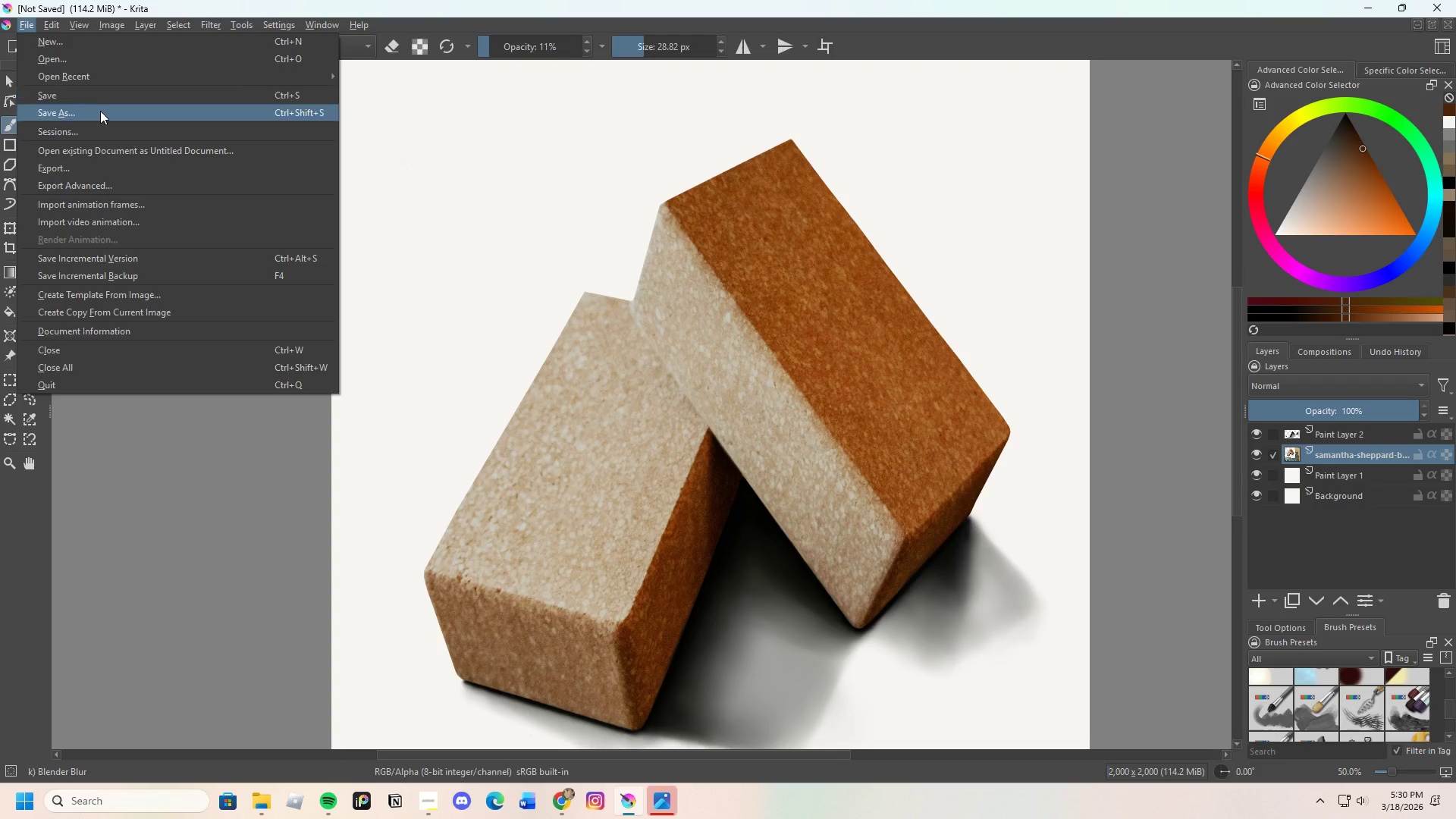 
left_click([100, 115])
 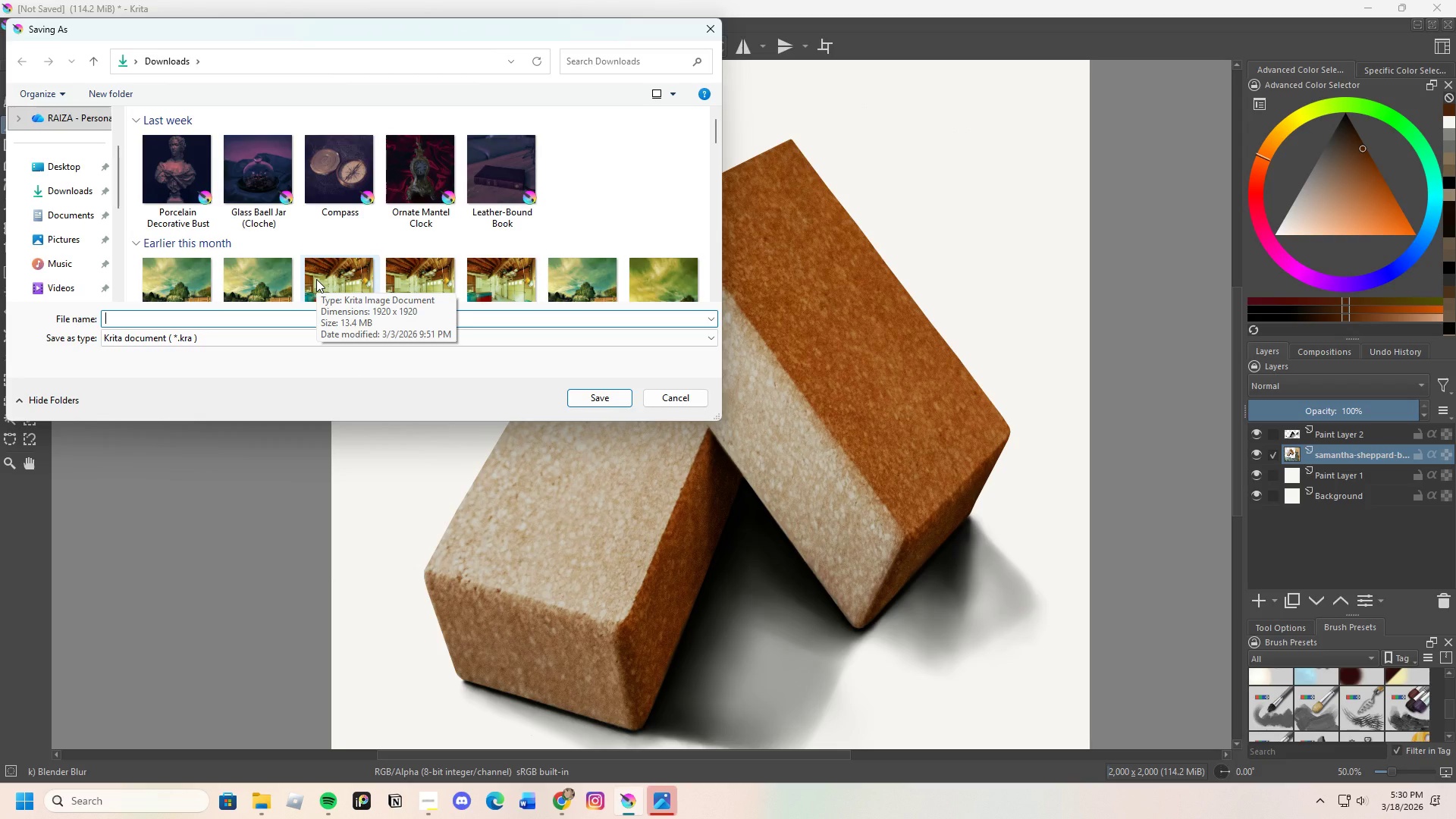 
wait(12.86)
 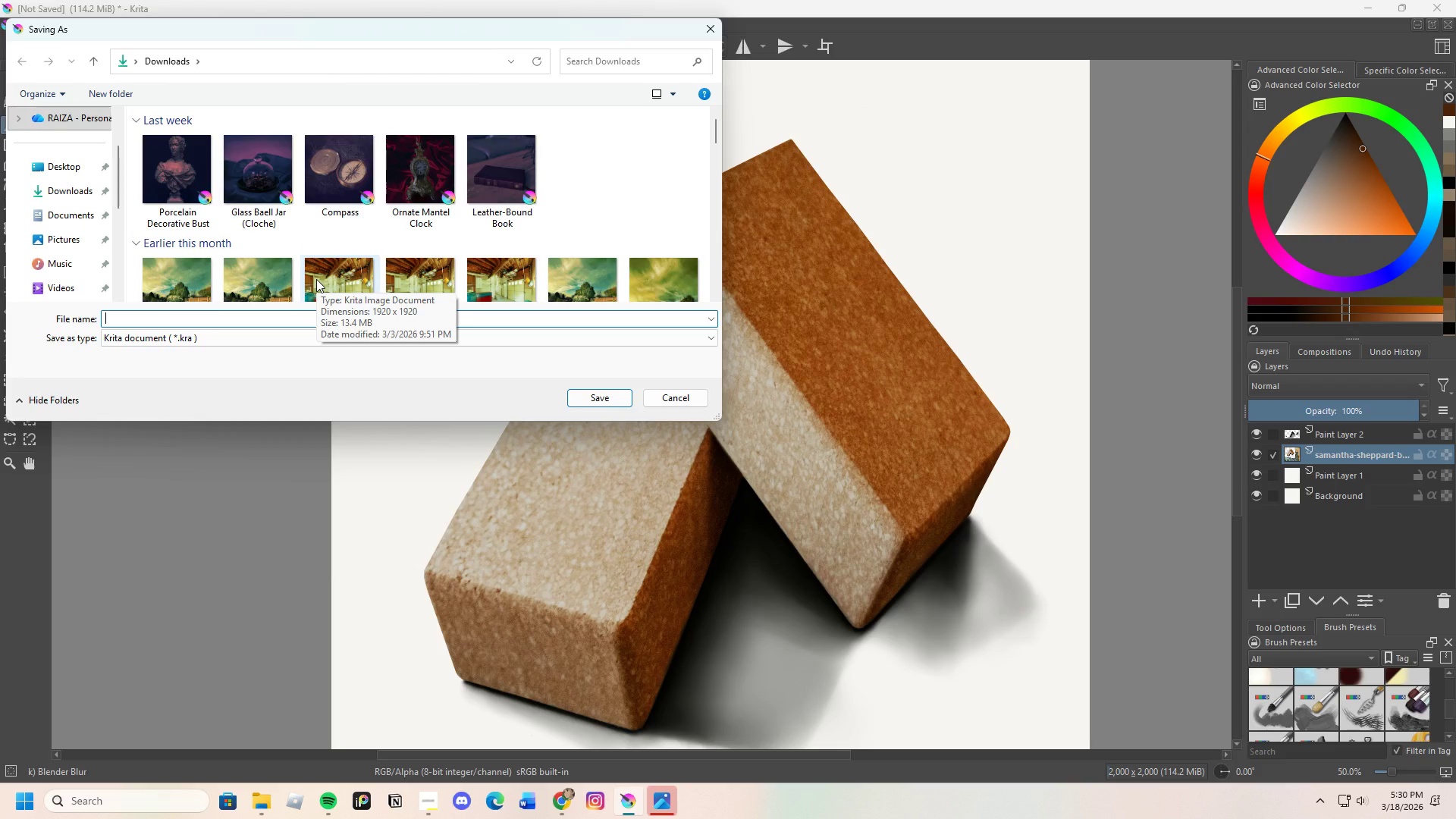 
type(block)
 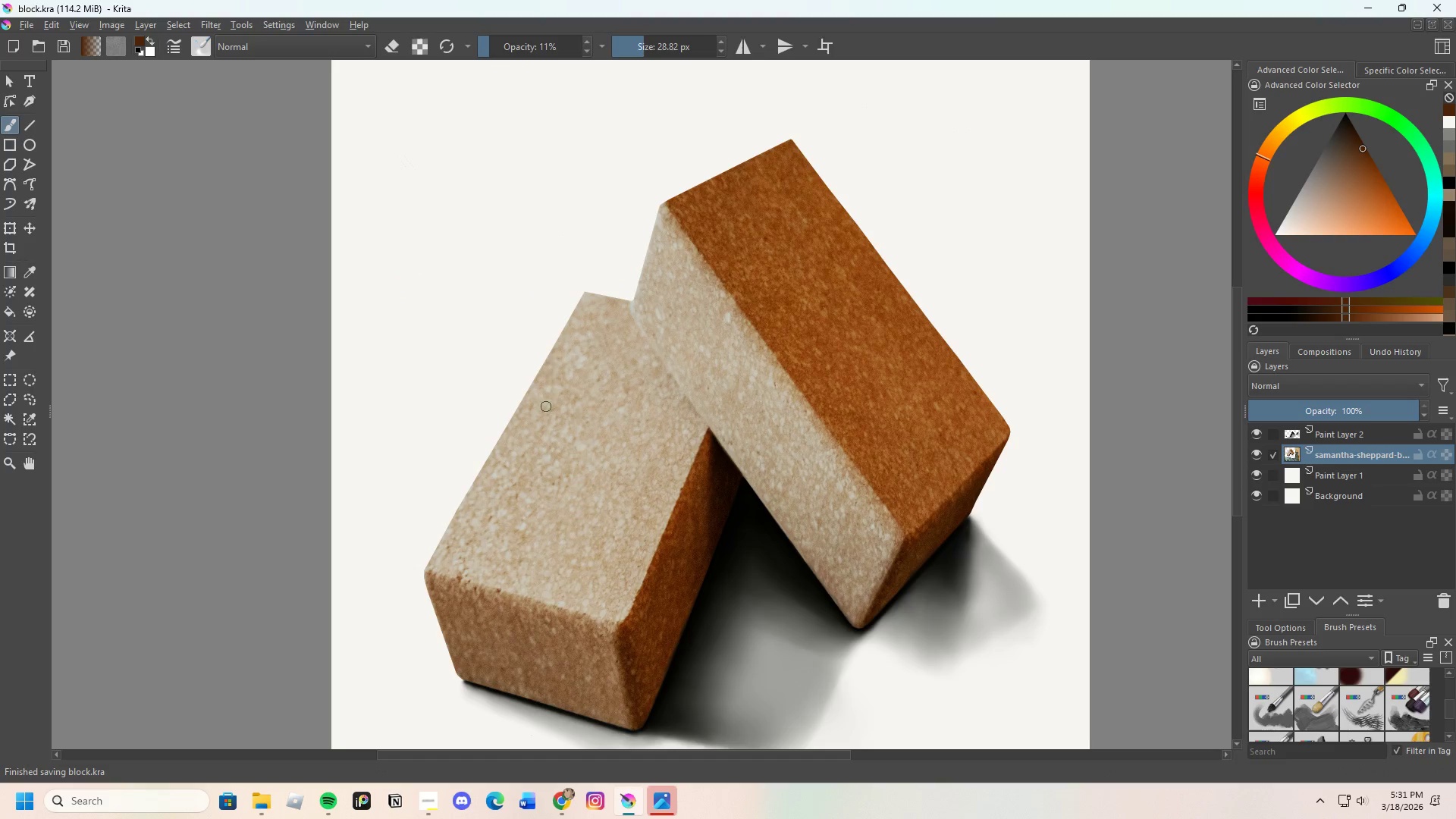 
wait(5.72)
 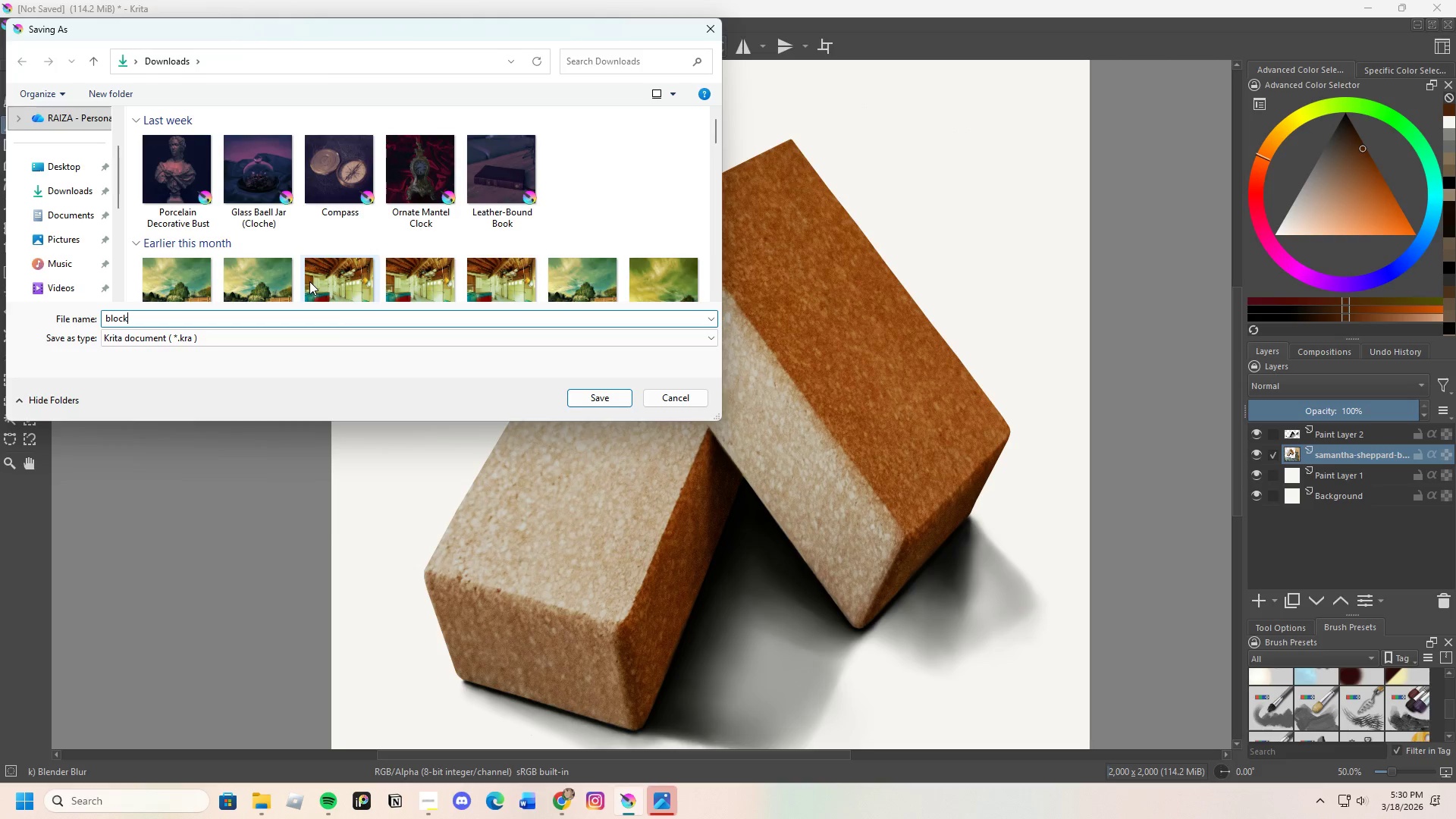 
left_click([27, 22])
 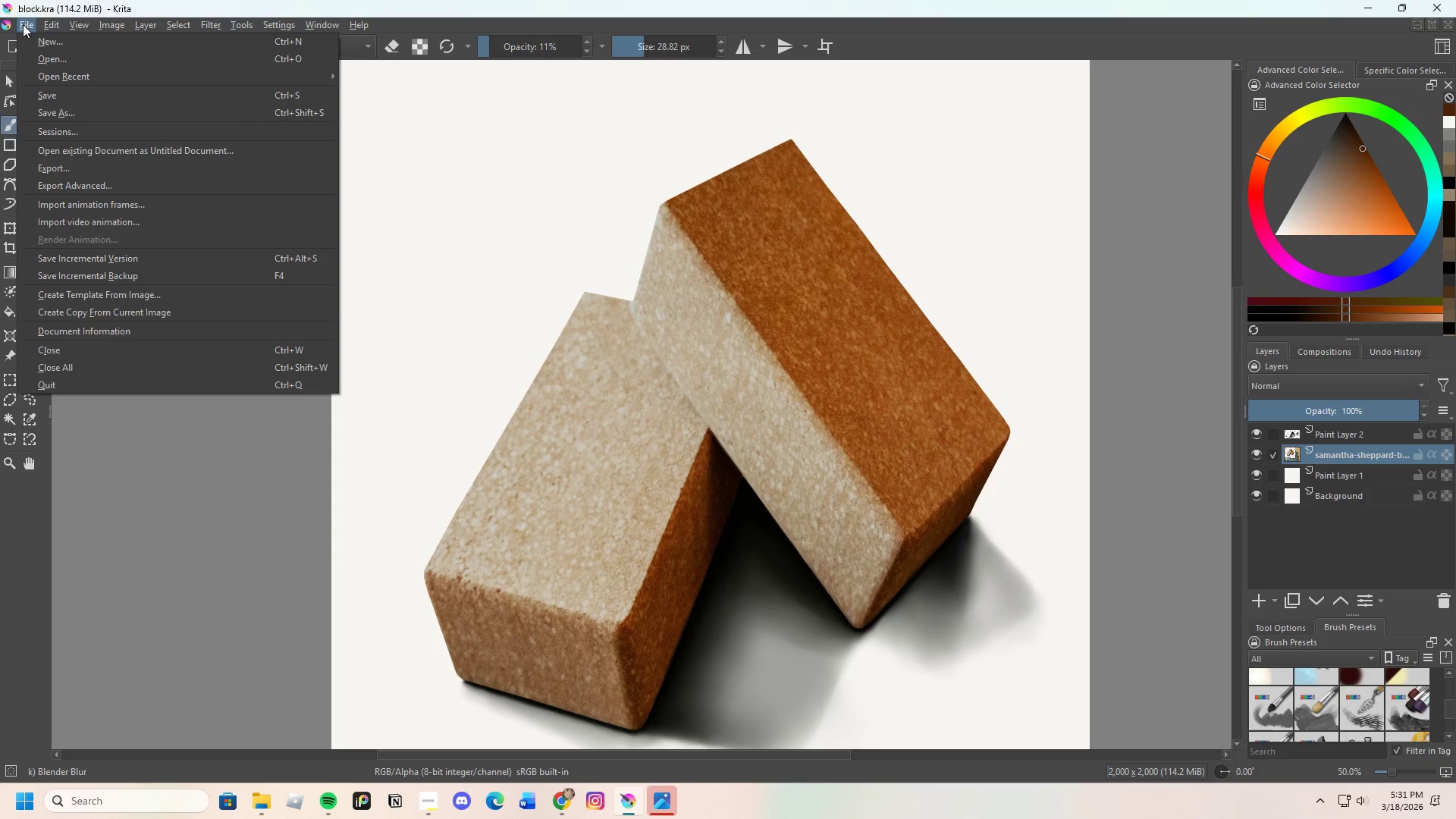 
left_click([57, 47])
 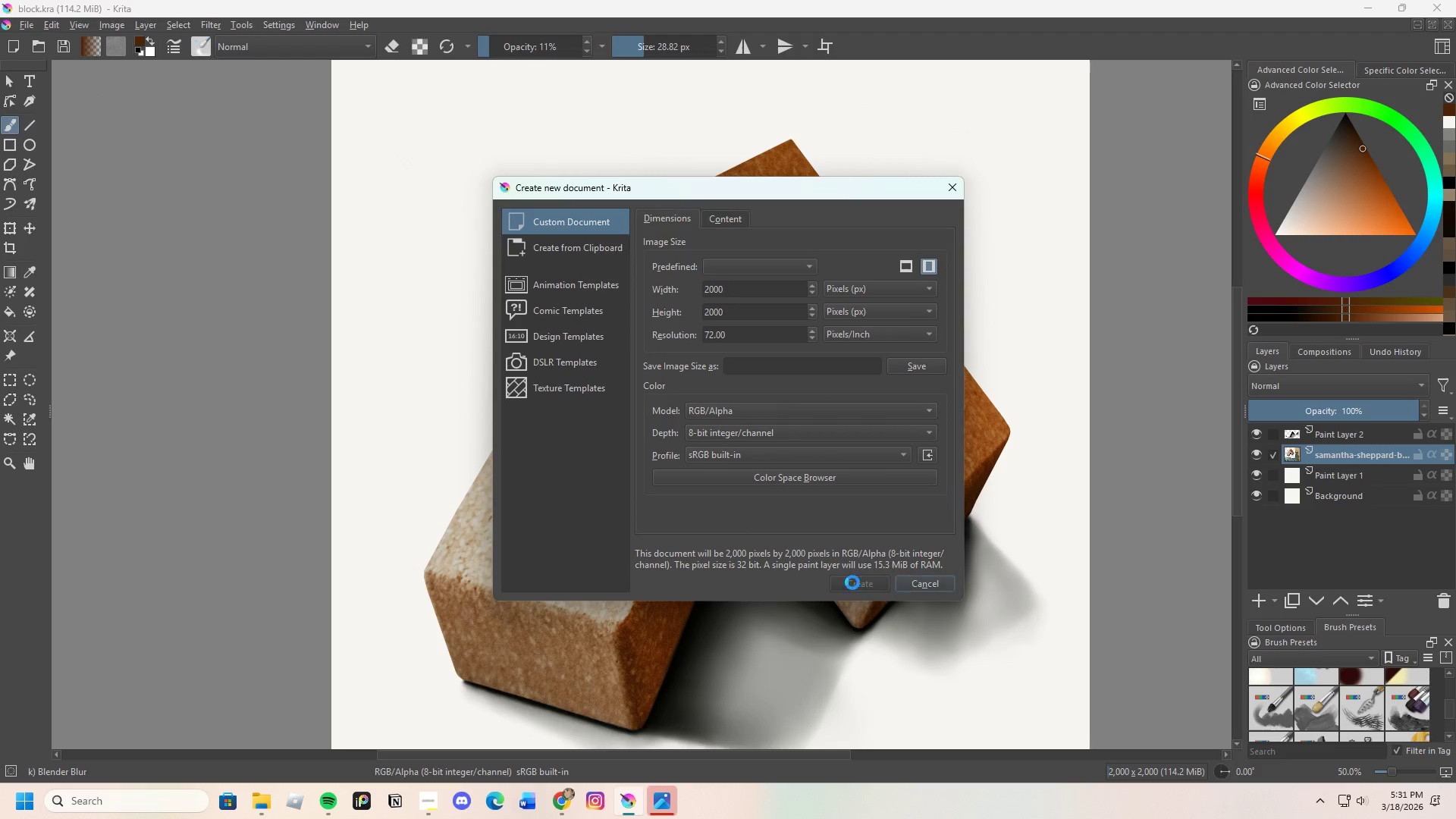 
wait(5.8)
 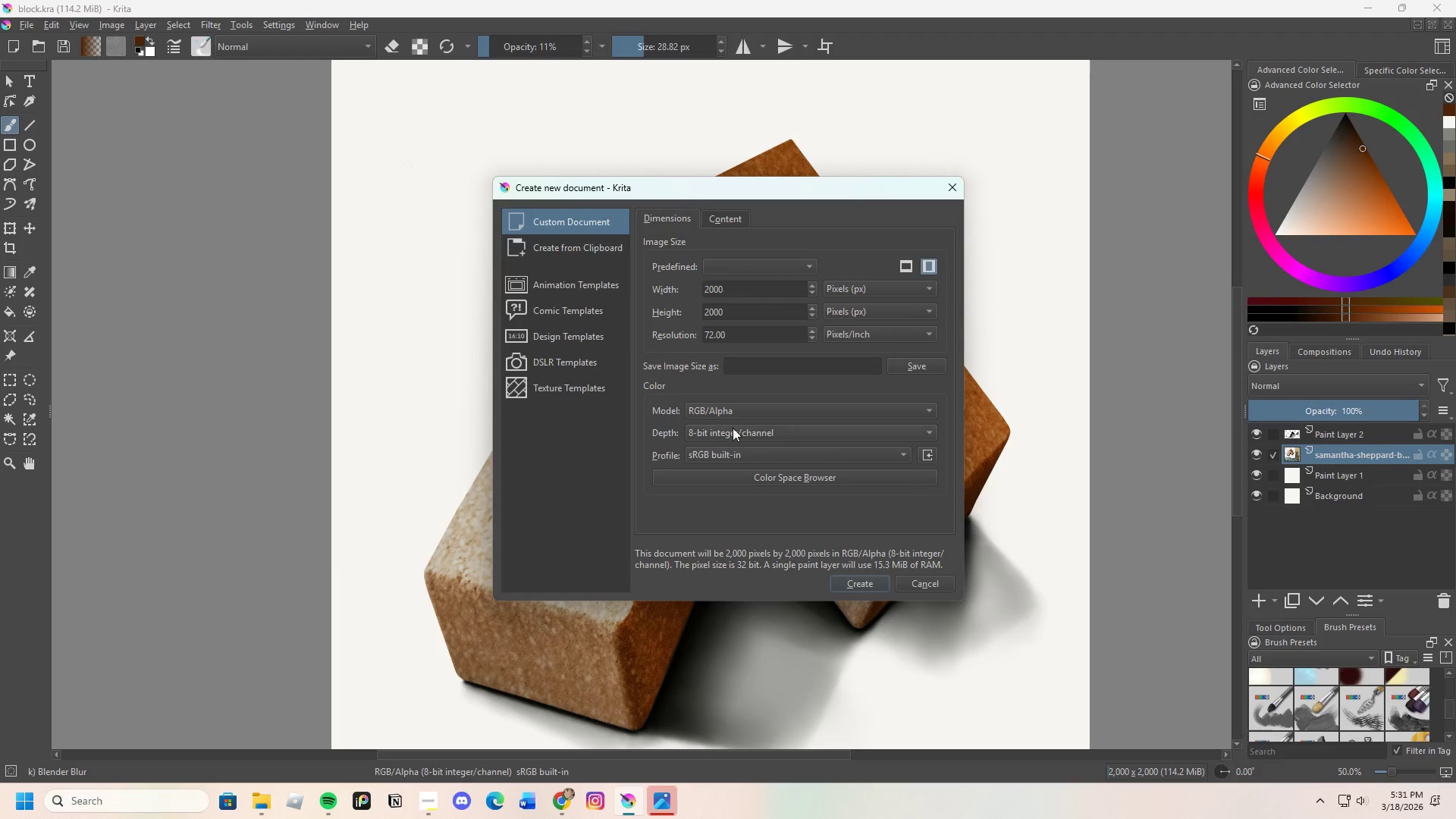 
scroll: coordinate [808, 490], scroll_direction: down, amount: 1.0
 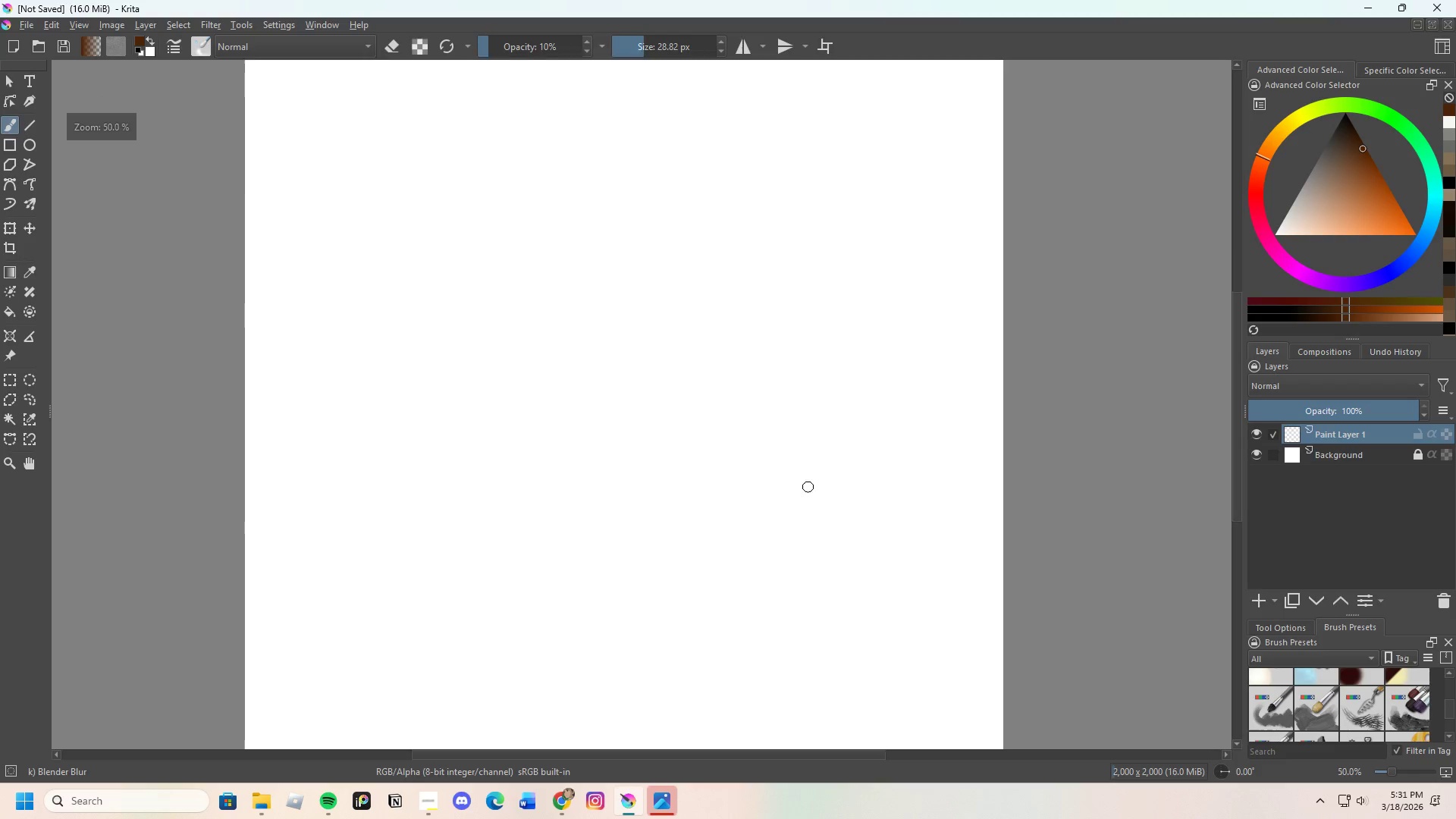 
scroll: coordinate [808, 487], scroll_direction: up, amount: 1.0
 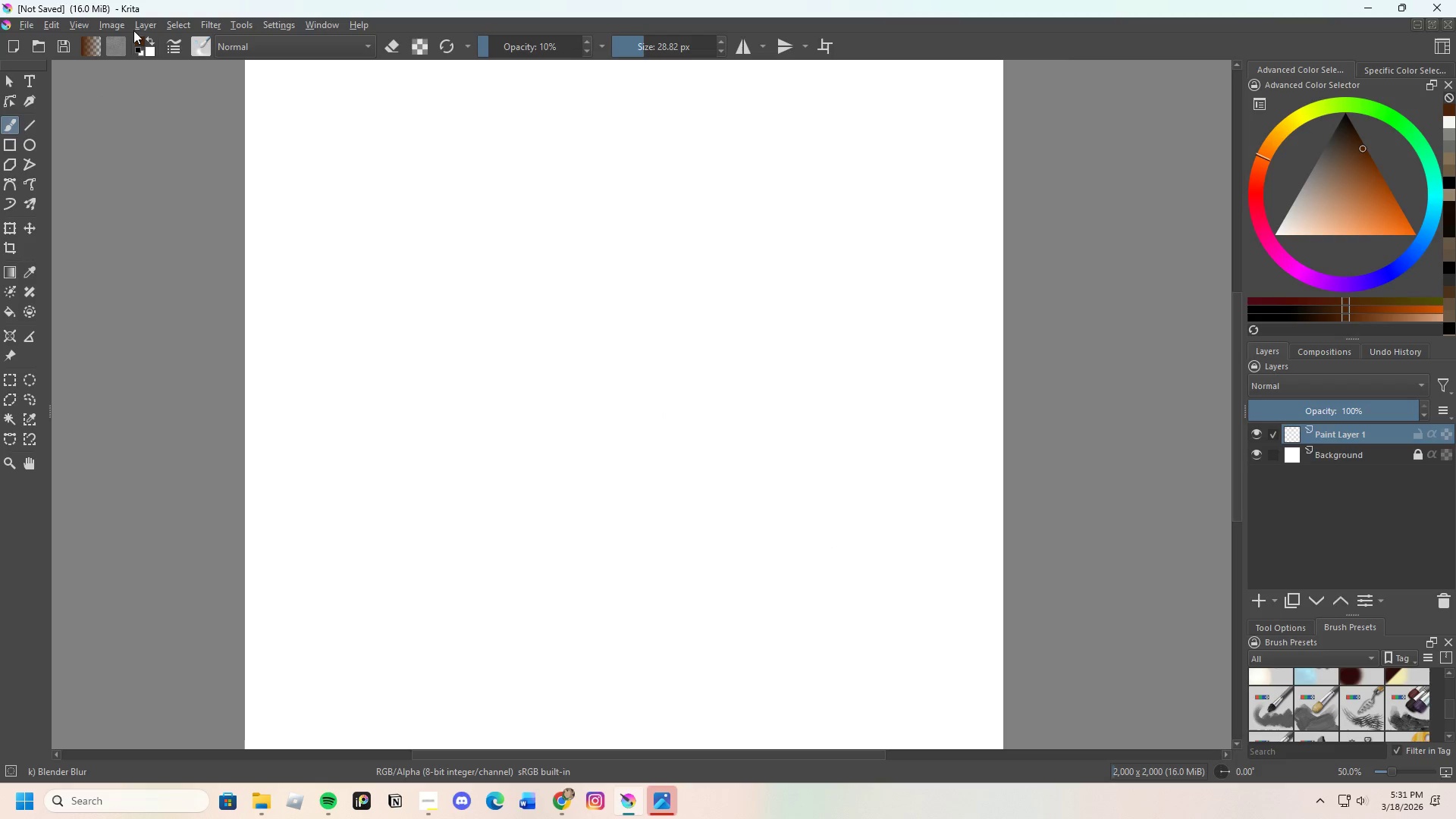 
left_click([147, 27])
 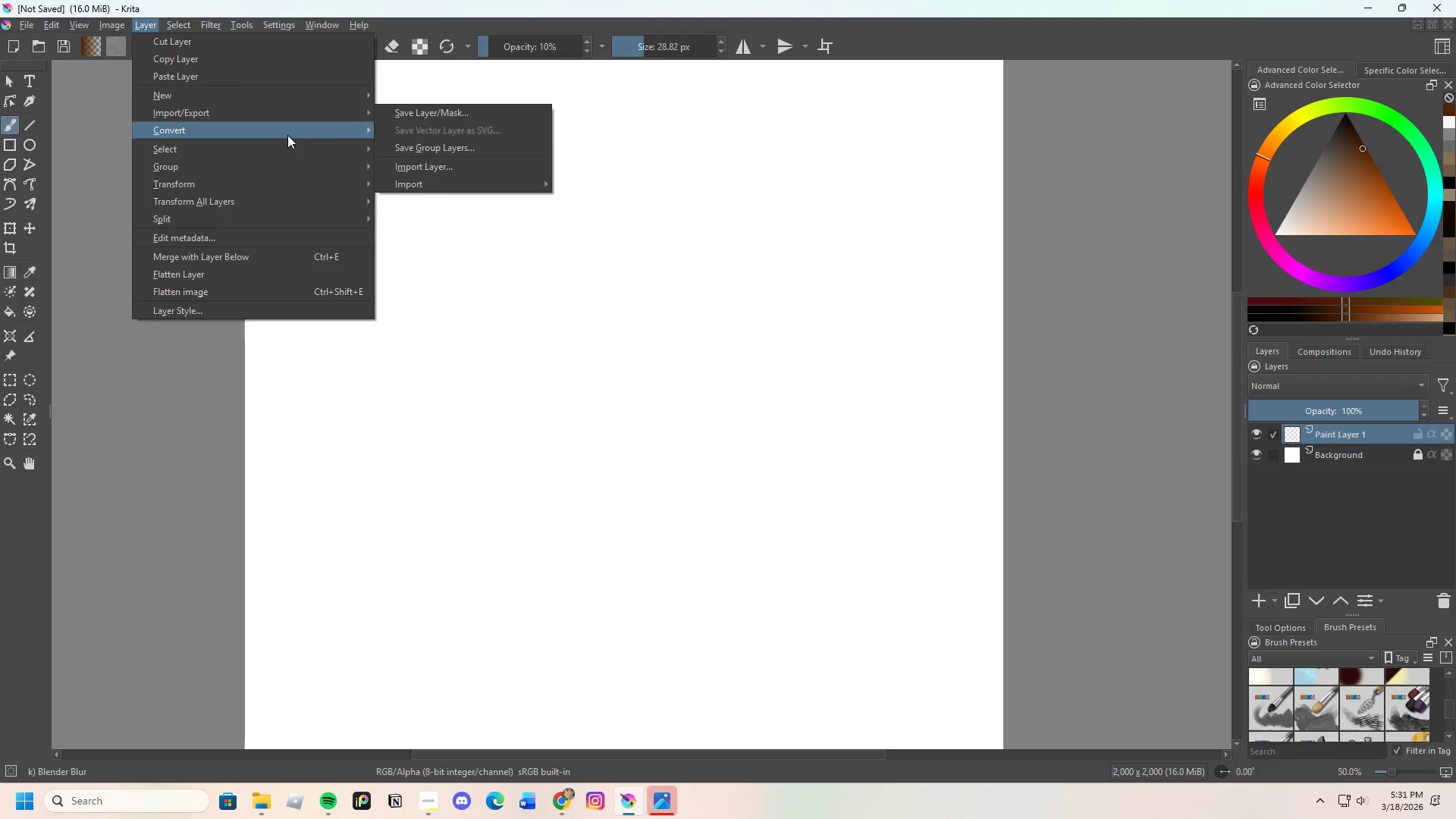 
left_click([435, 165])
 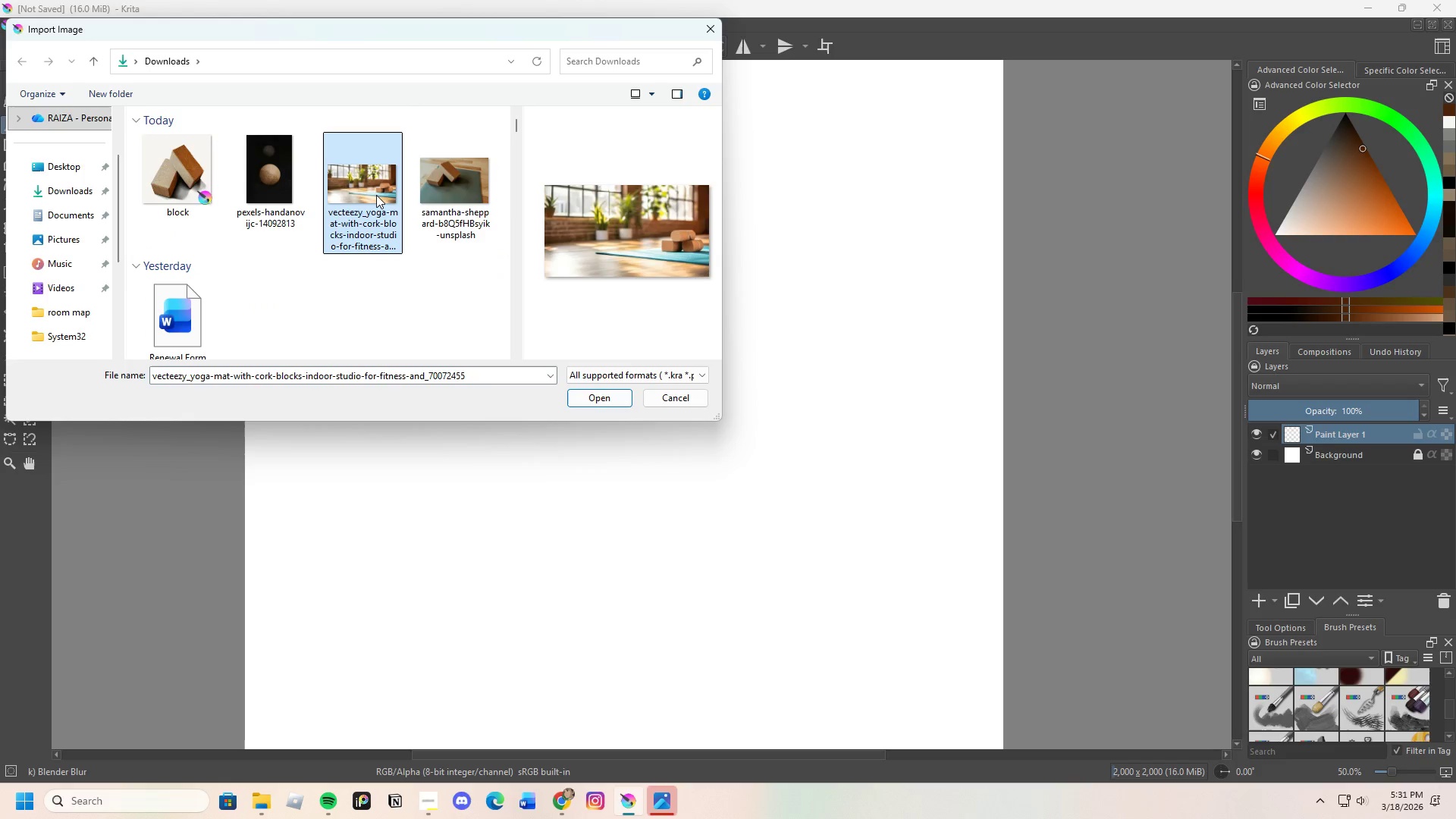 
left_click([612, 399])
 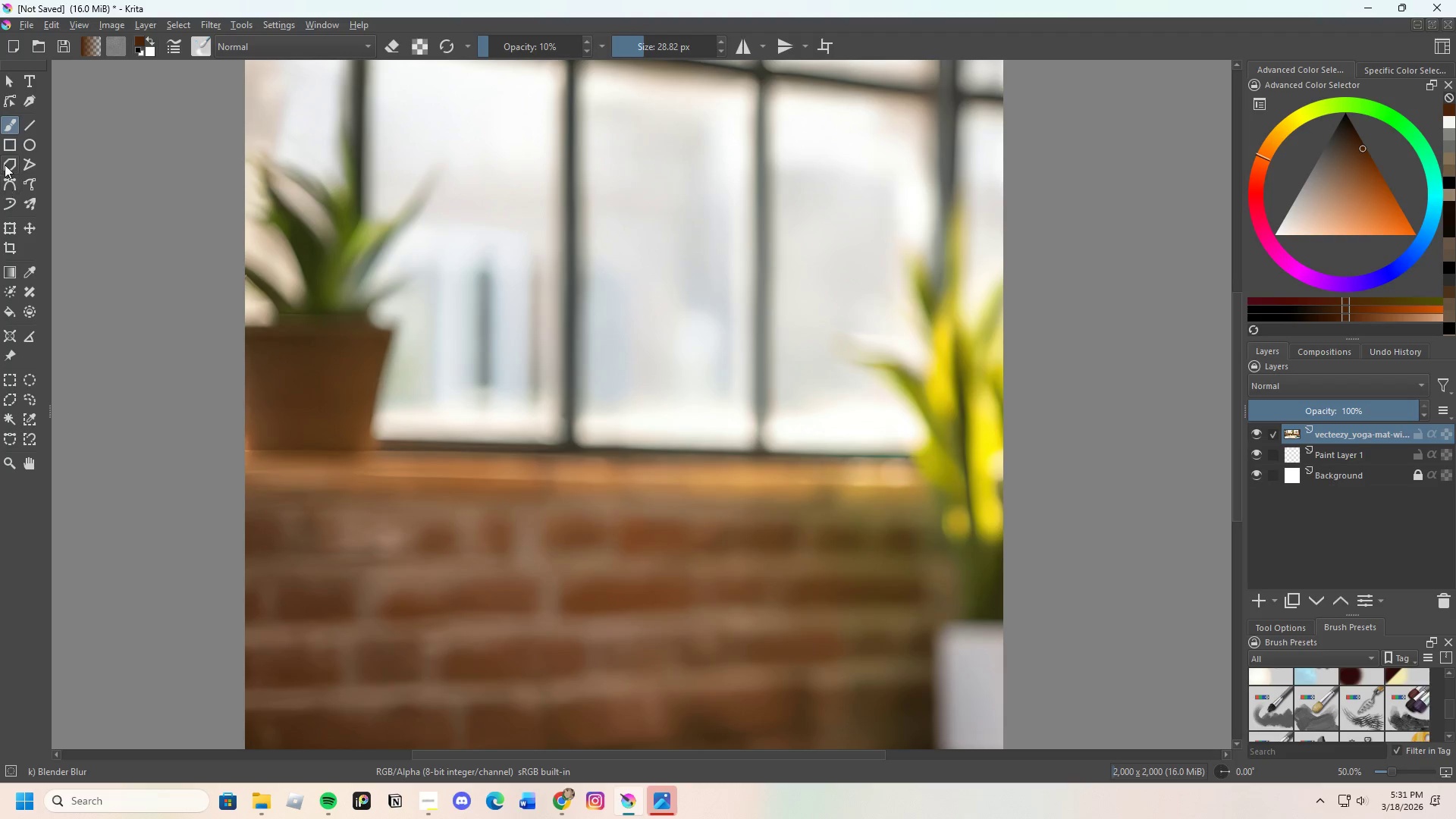 
left_click([15, 228])
 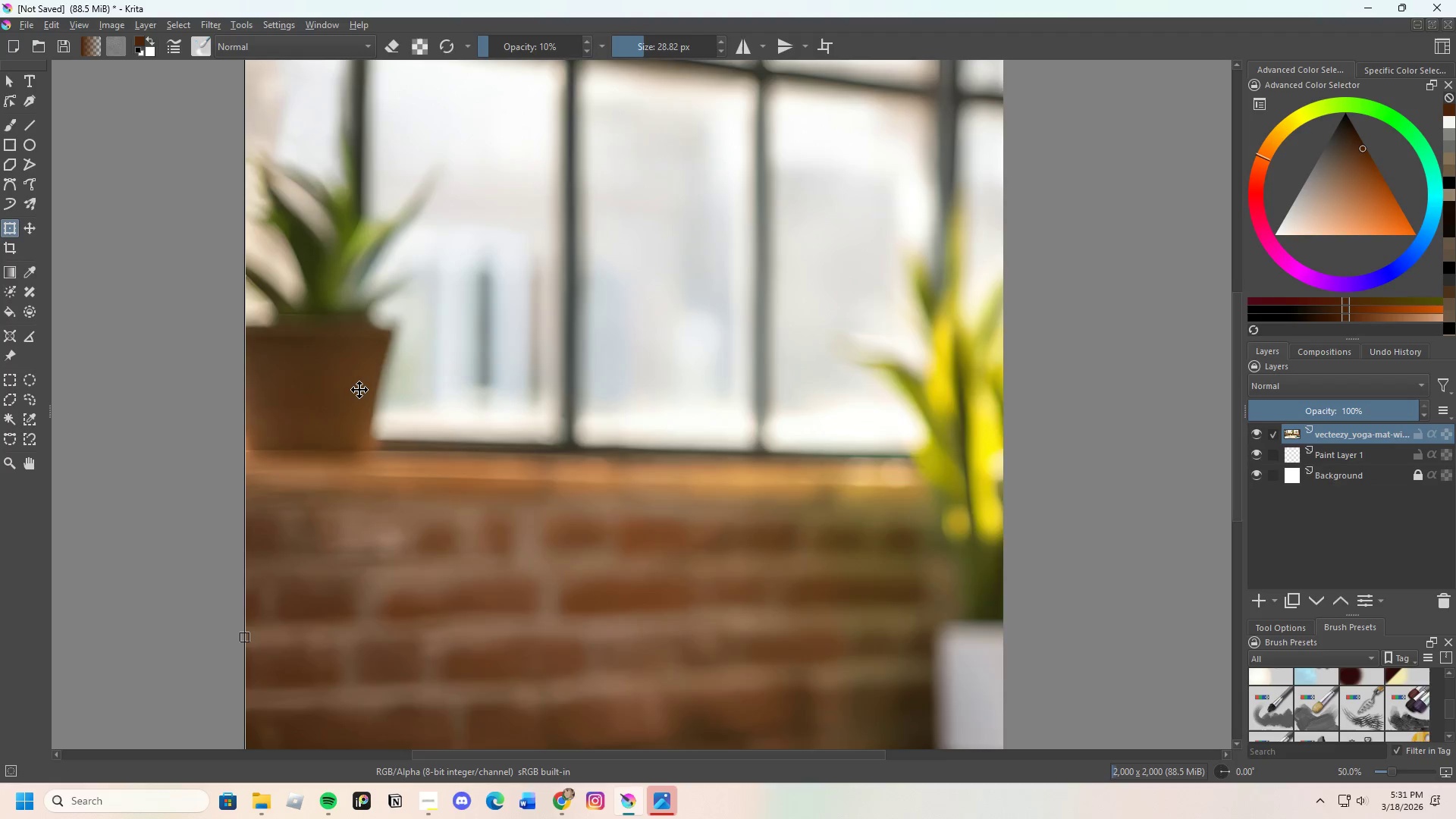 
scroll: coordinate [345, 375], scroll_direction: down, amount: 3.0
 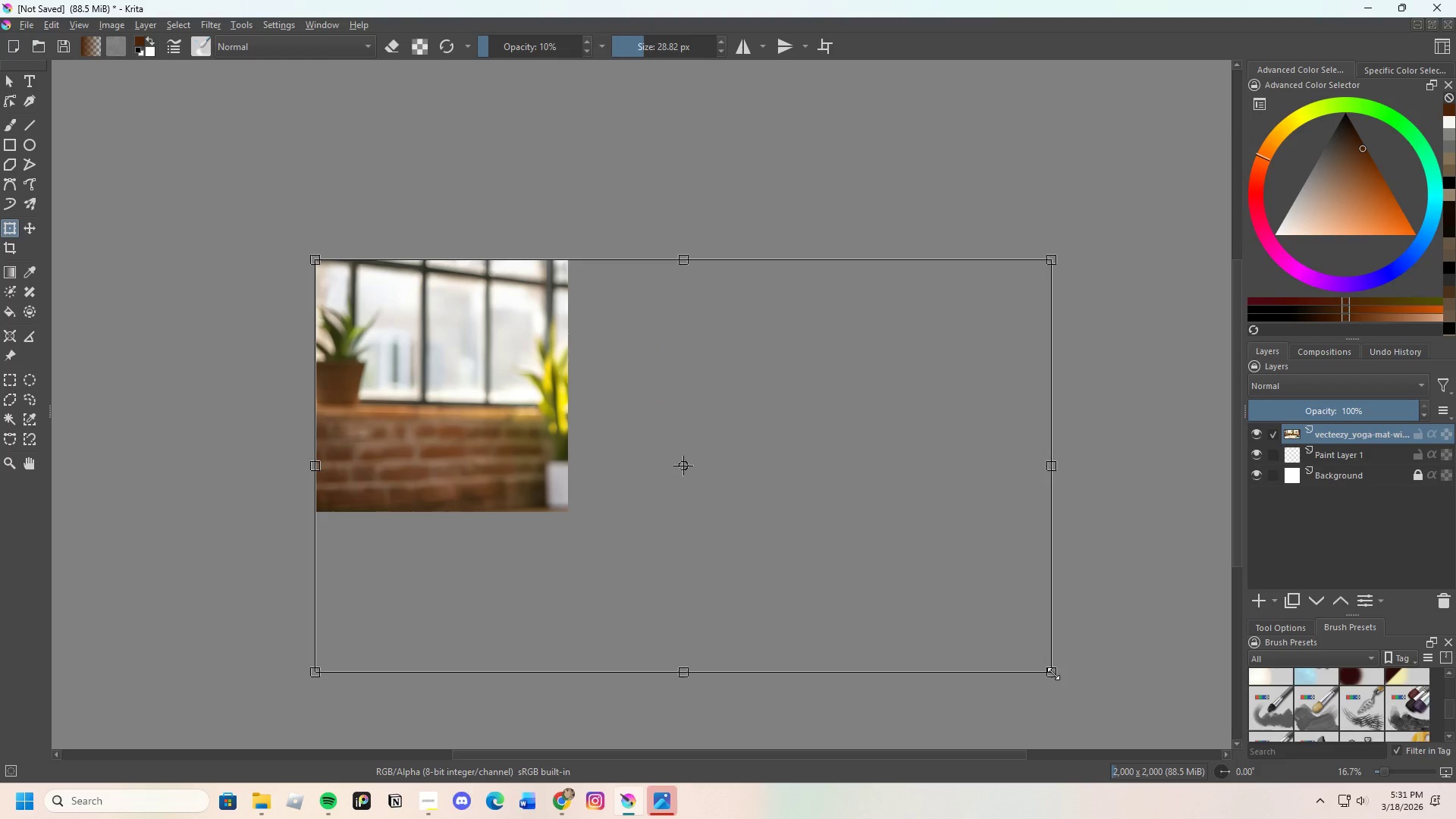 
left_click_drag(start_coordinate=[1053, 671], to_coordinate=[563, 500])
 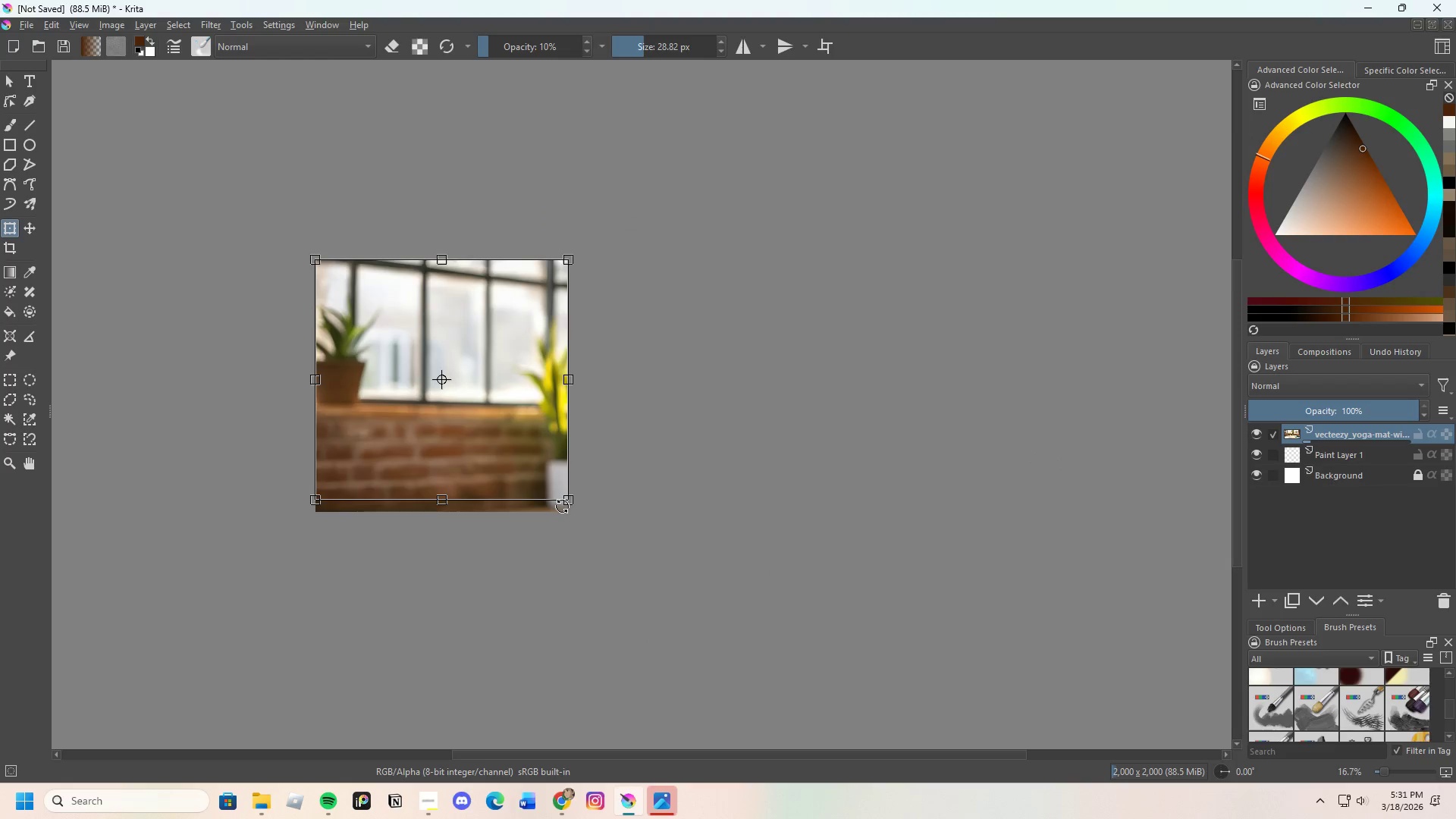 
scroll: coordinate [562, 506], scroll_direction: up, amount: 1.0
 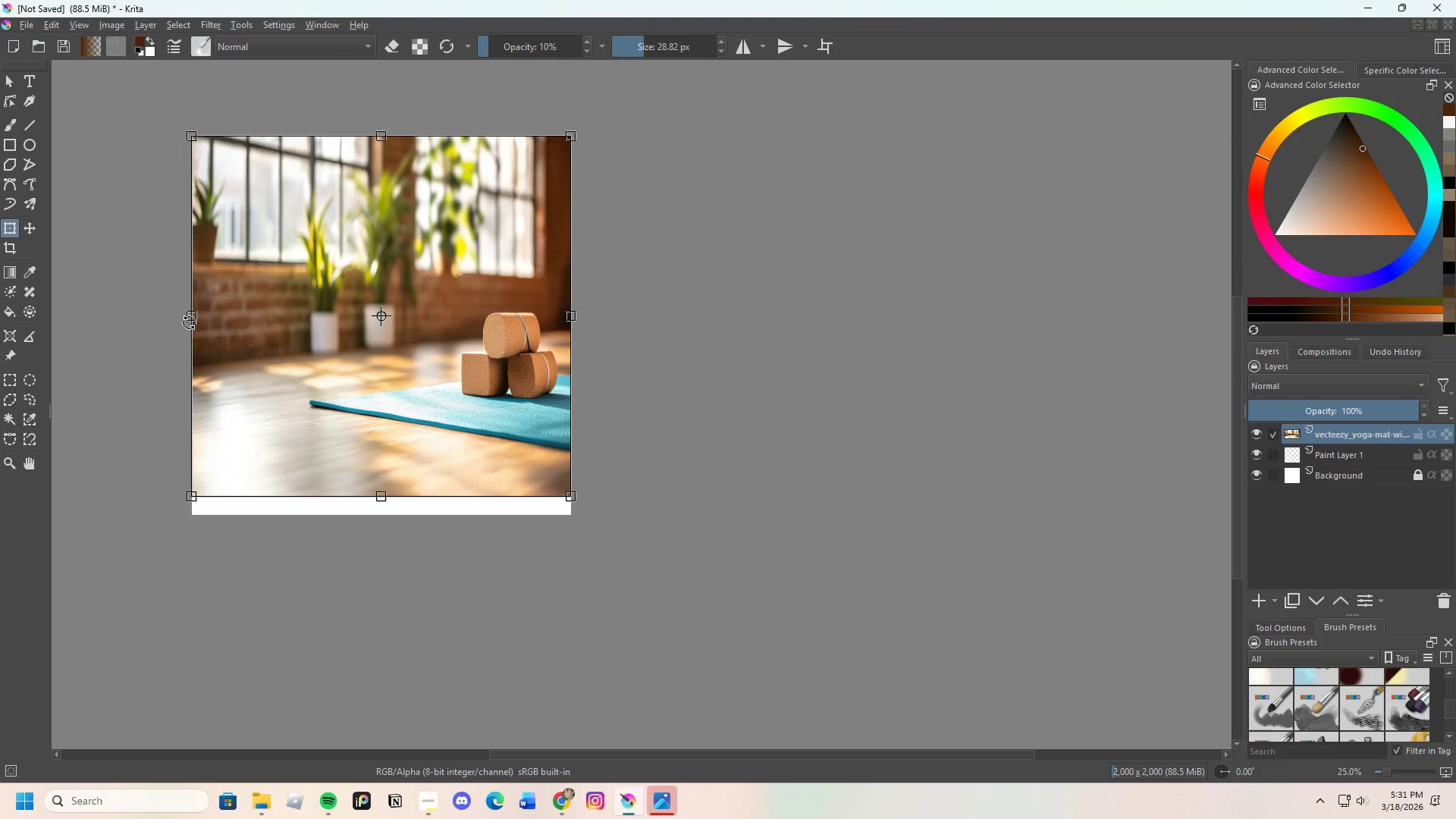 
left_click_drag(start_coordinate=[191, 314], to_coordinate=[20, 328])
 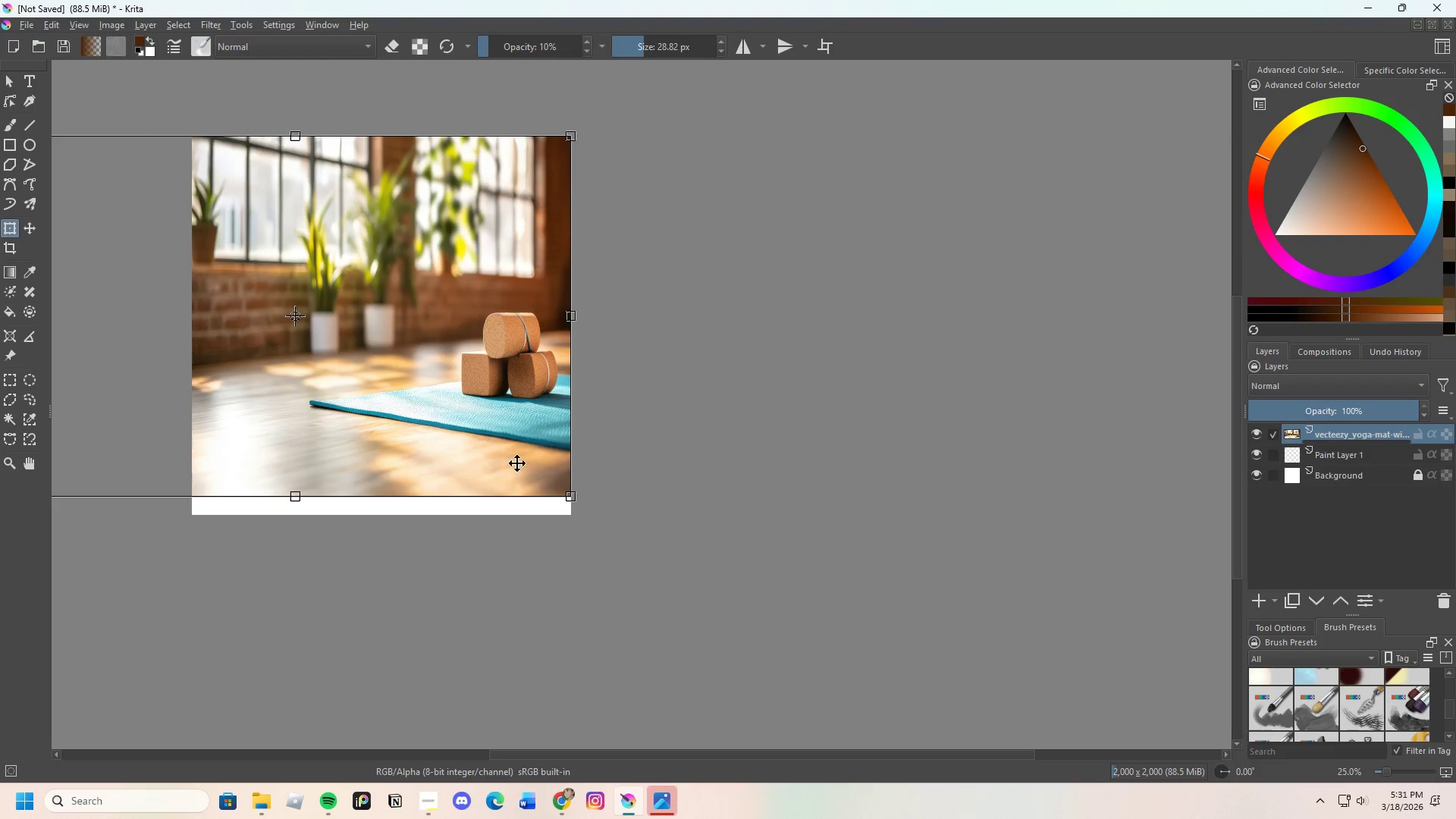 
scroll: coordinate [557, 473], scroll_direction: none, amount: 0.0
 